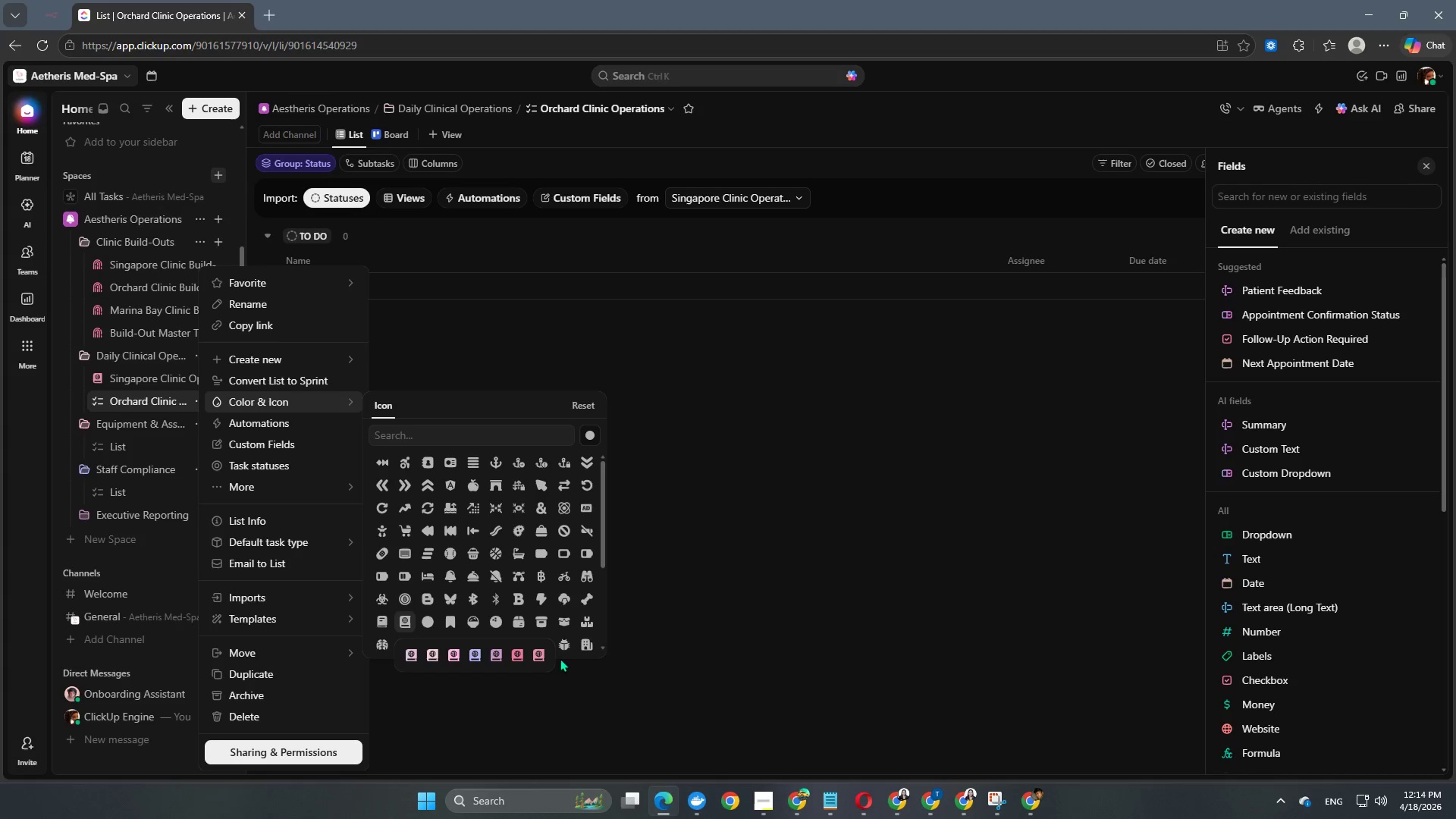 
left_click([533, 657])
 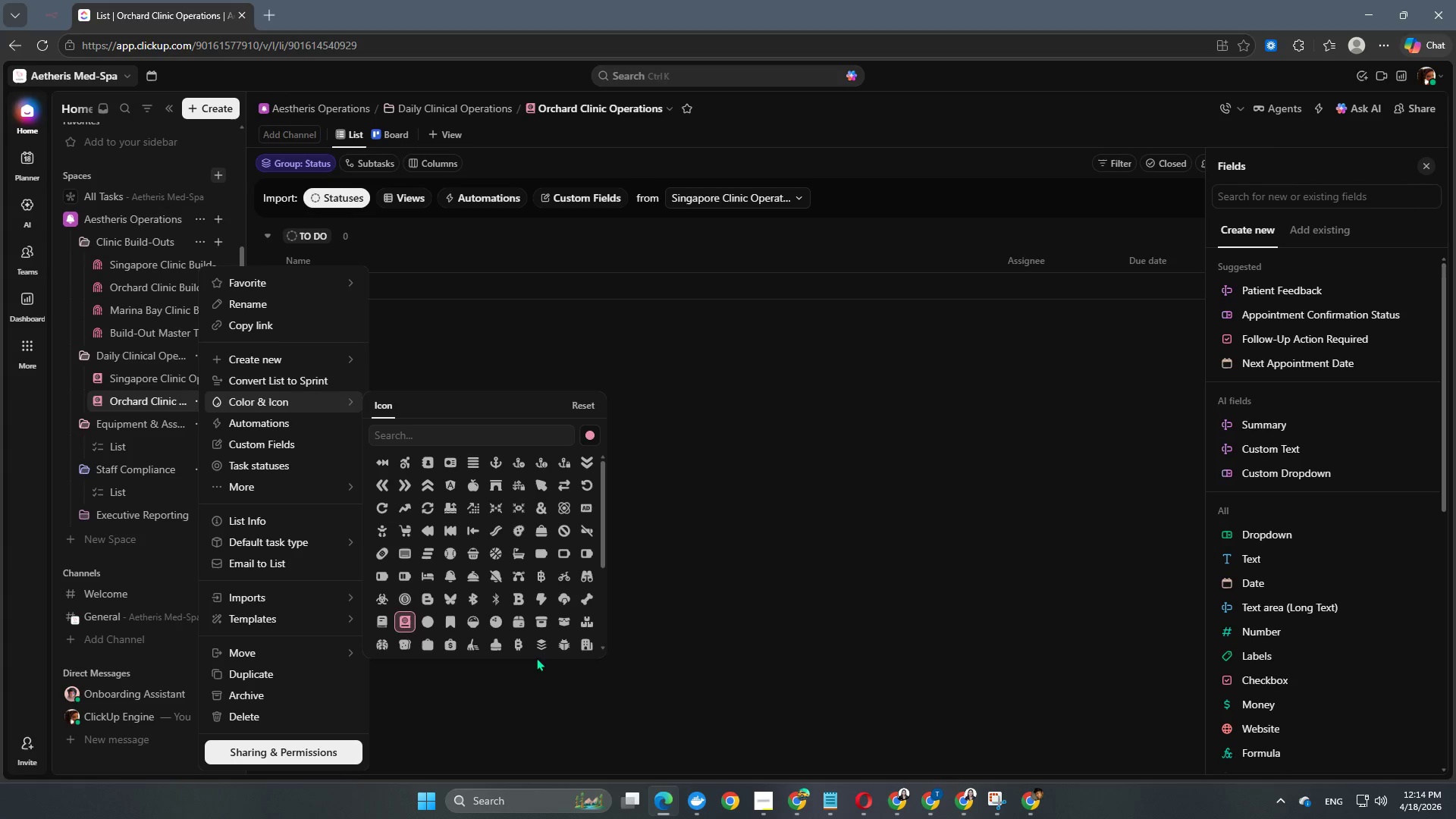 
left_click([674, 632])
 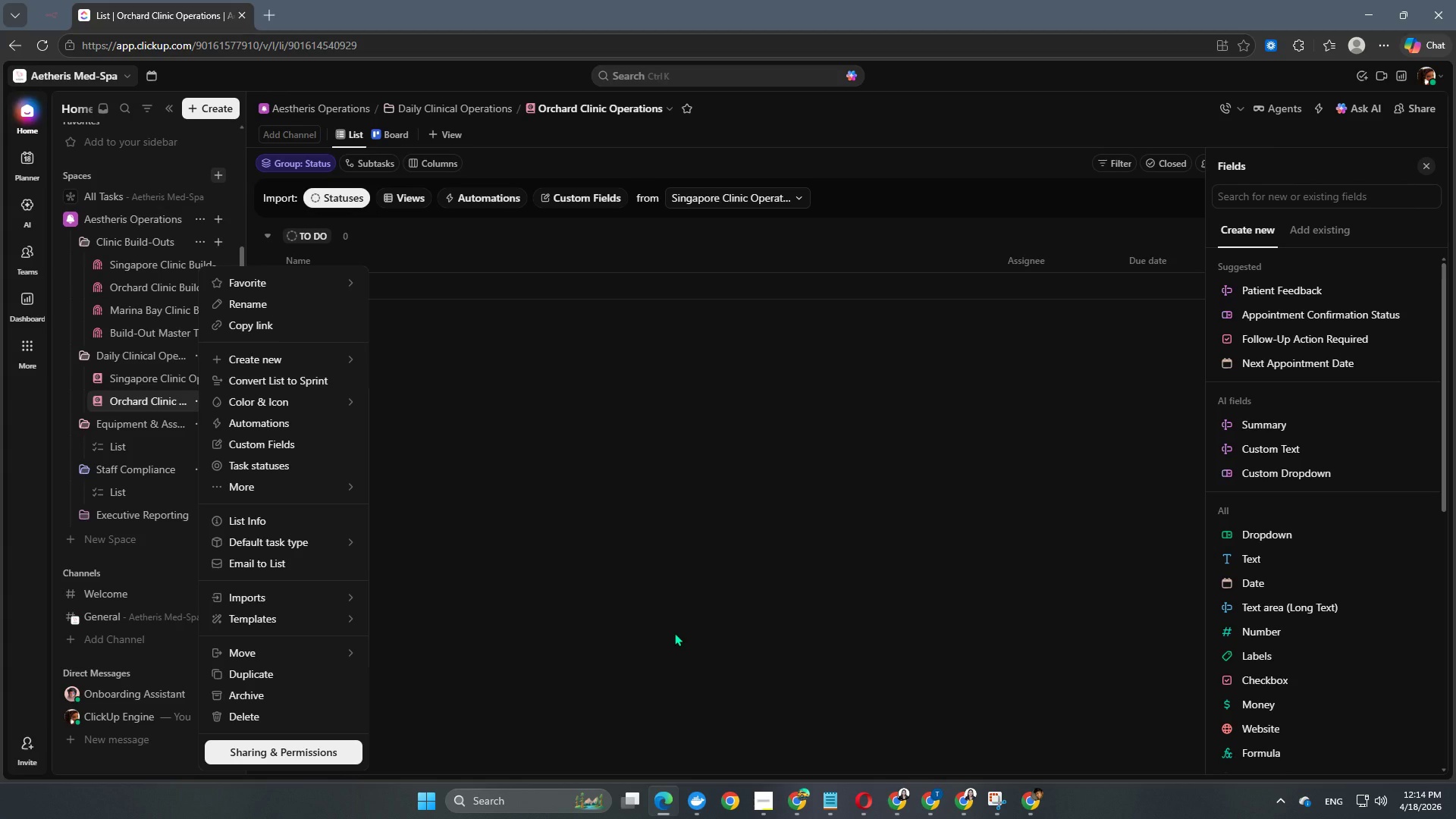 
left_click([674, 632])
 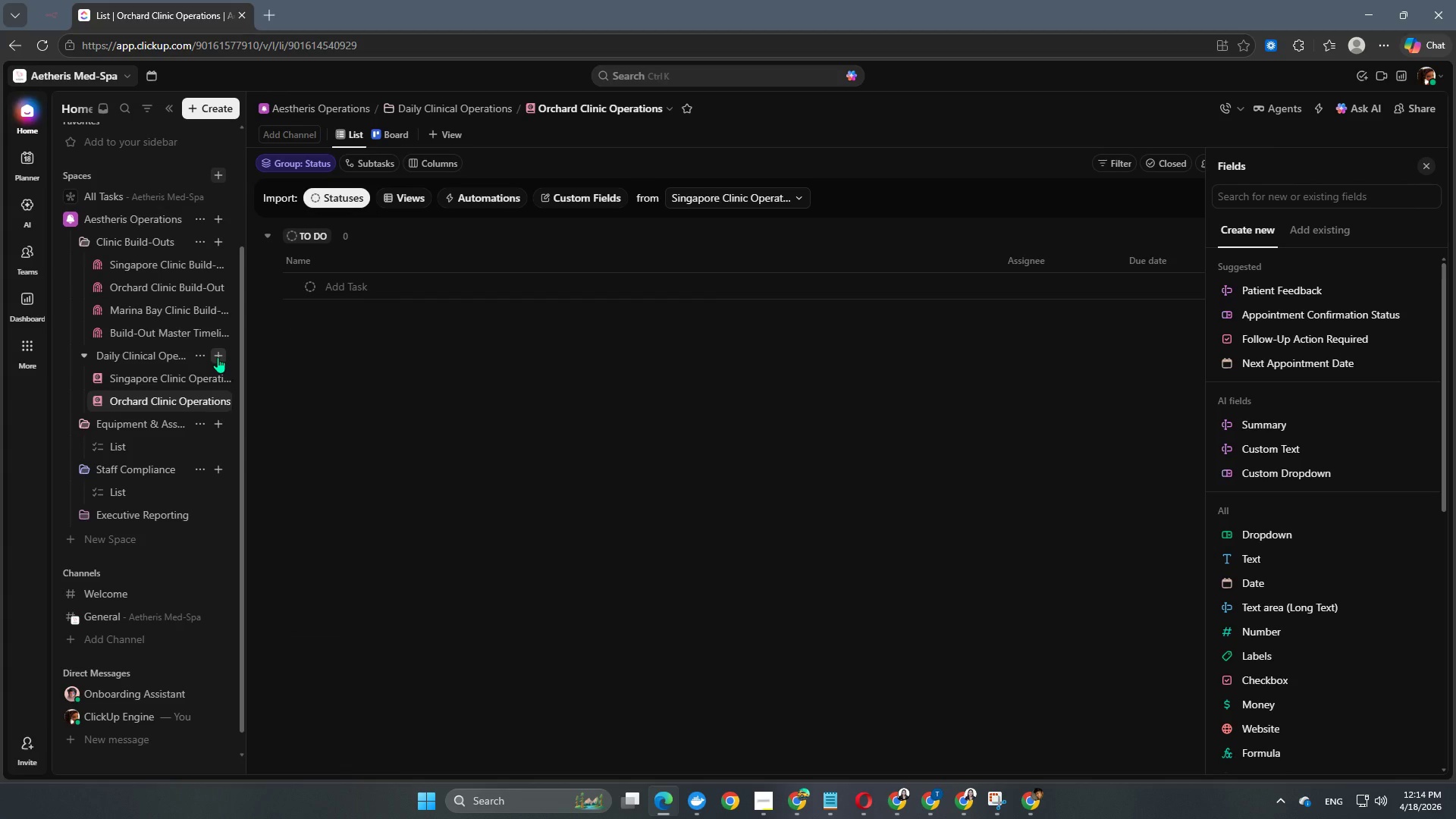 
left_click([218, 357])
 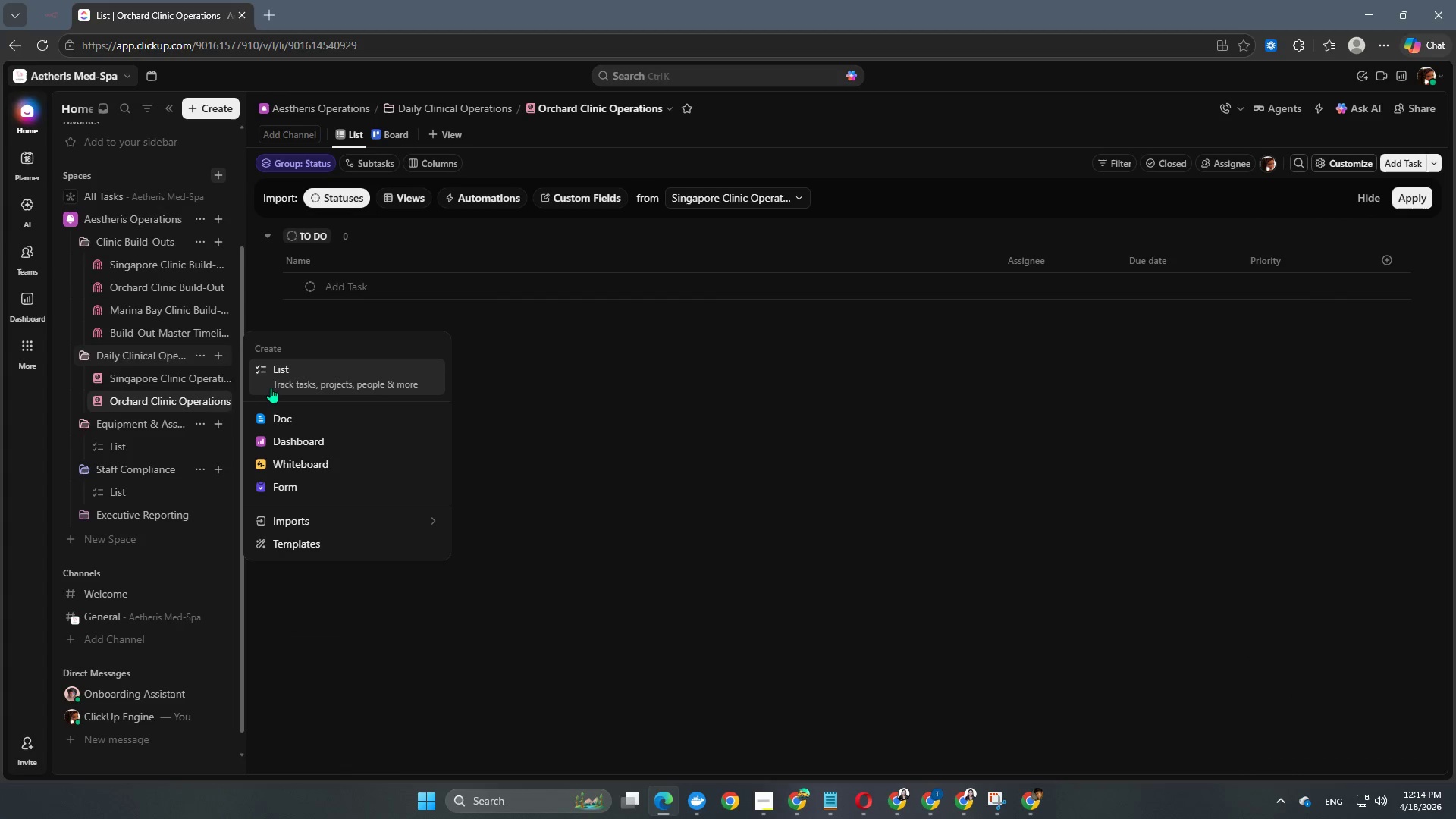 
left_click([276, 381])
 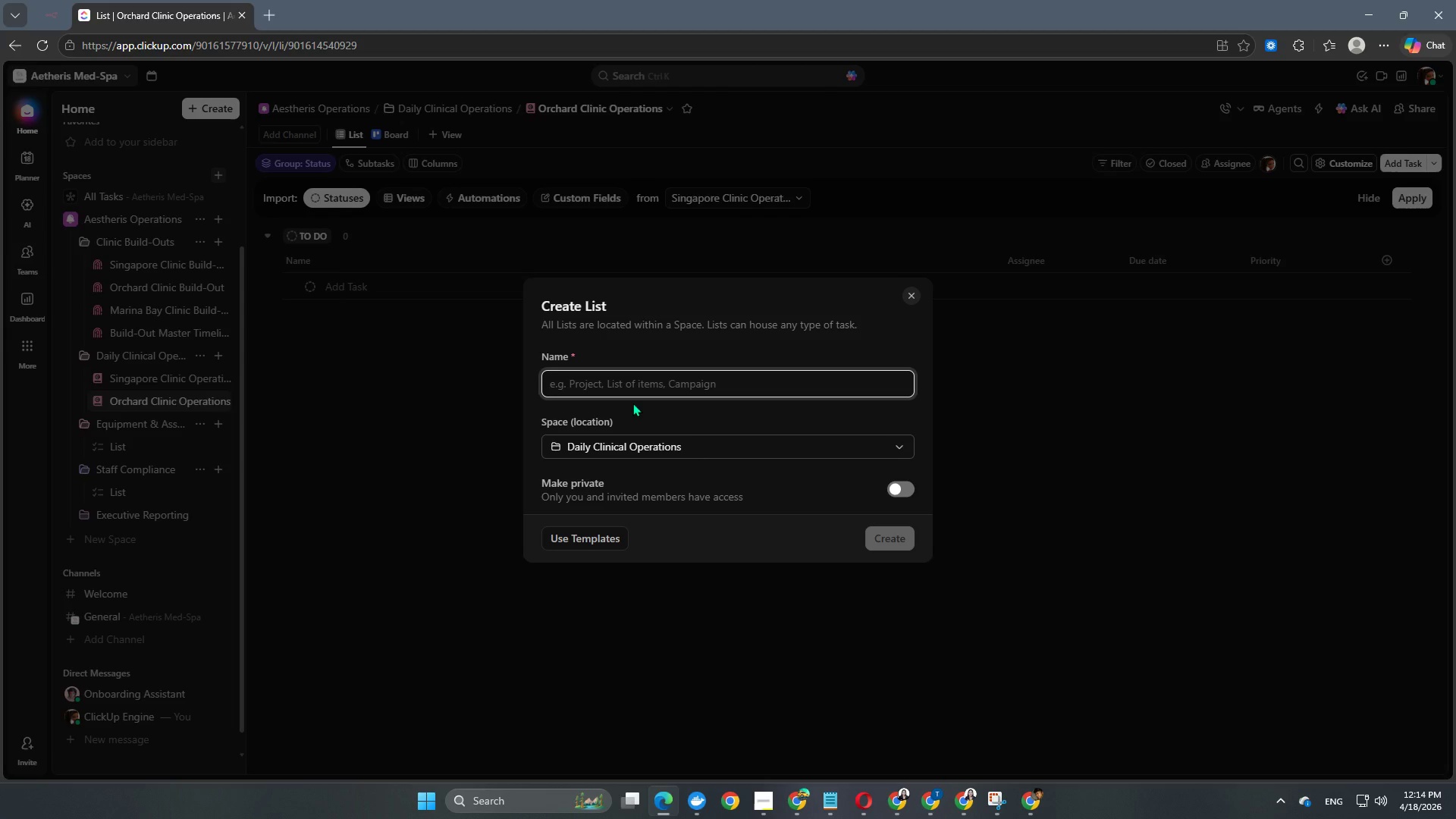 
wait(7.25)
 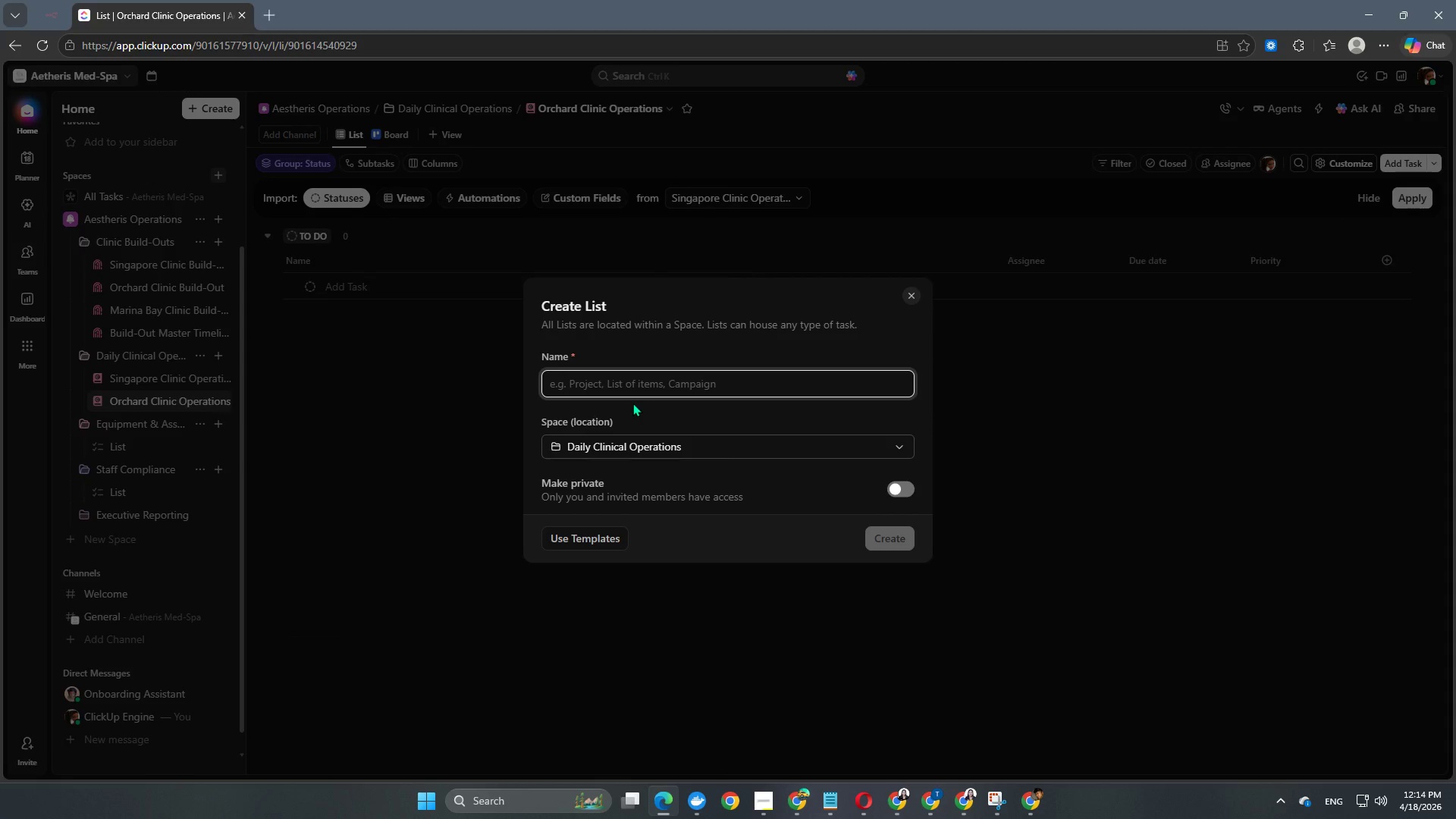 
type(Marin a)
key(Backspace)
type(a)
key(Backspace)
key(Backspace)
type(a Bay Clinic Operations)
 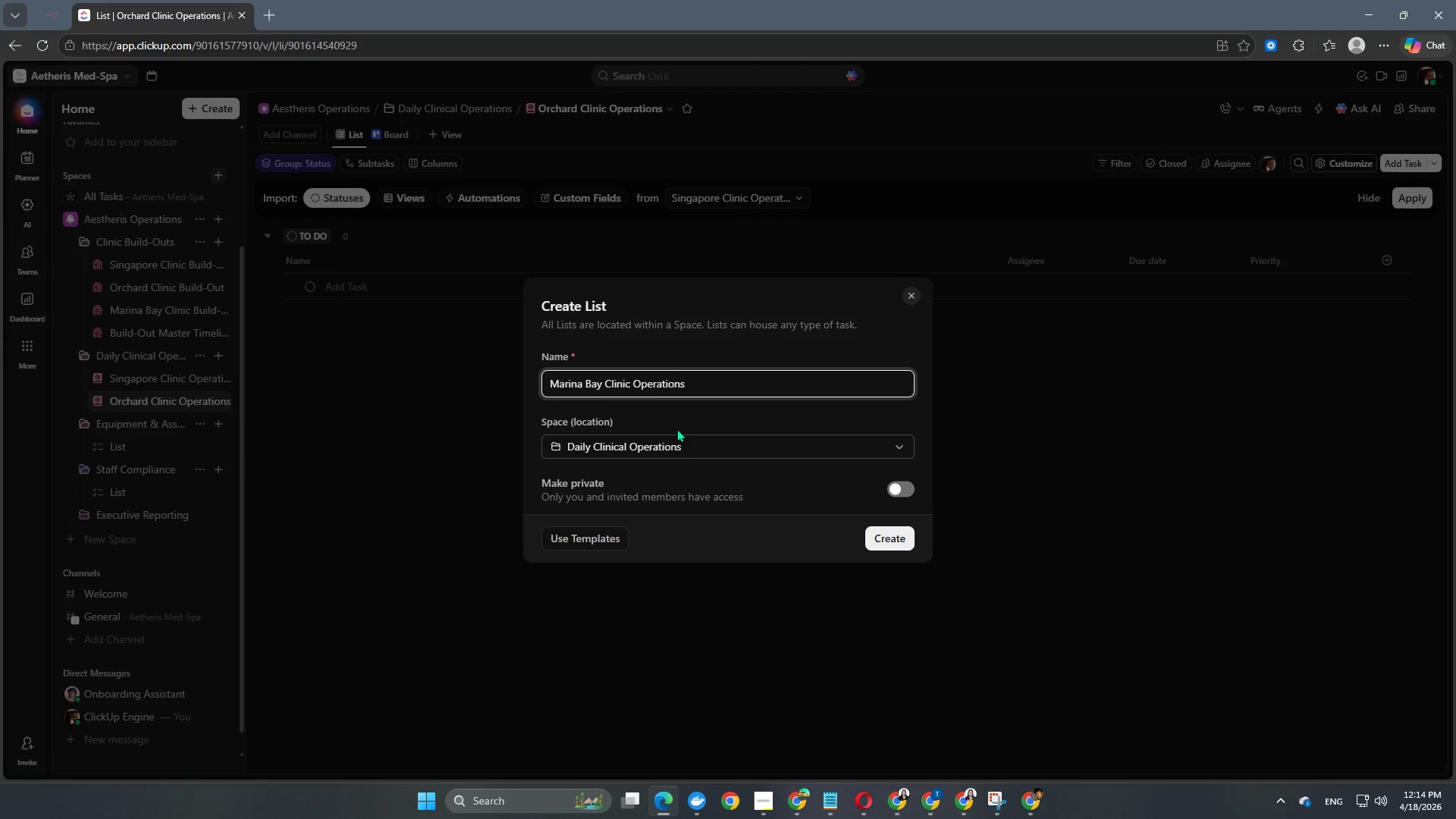 
wait(6.11)
 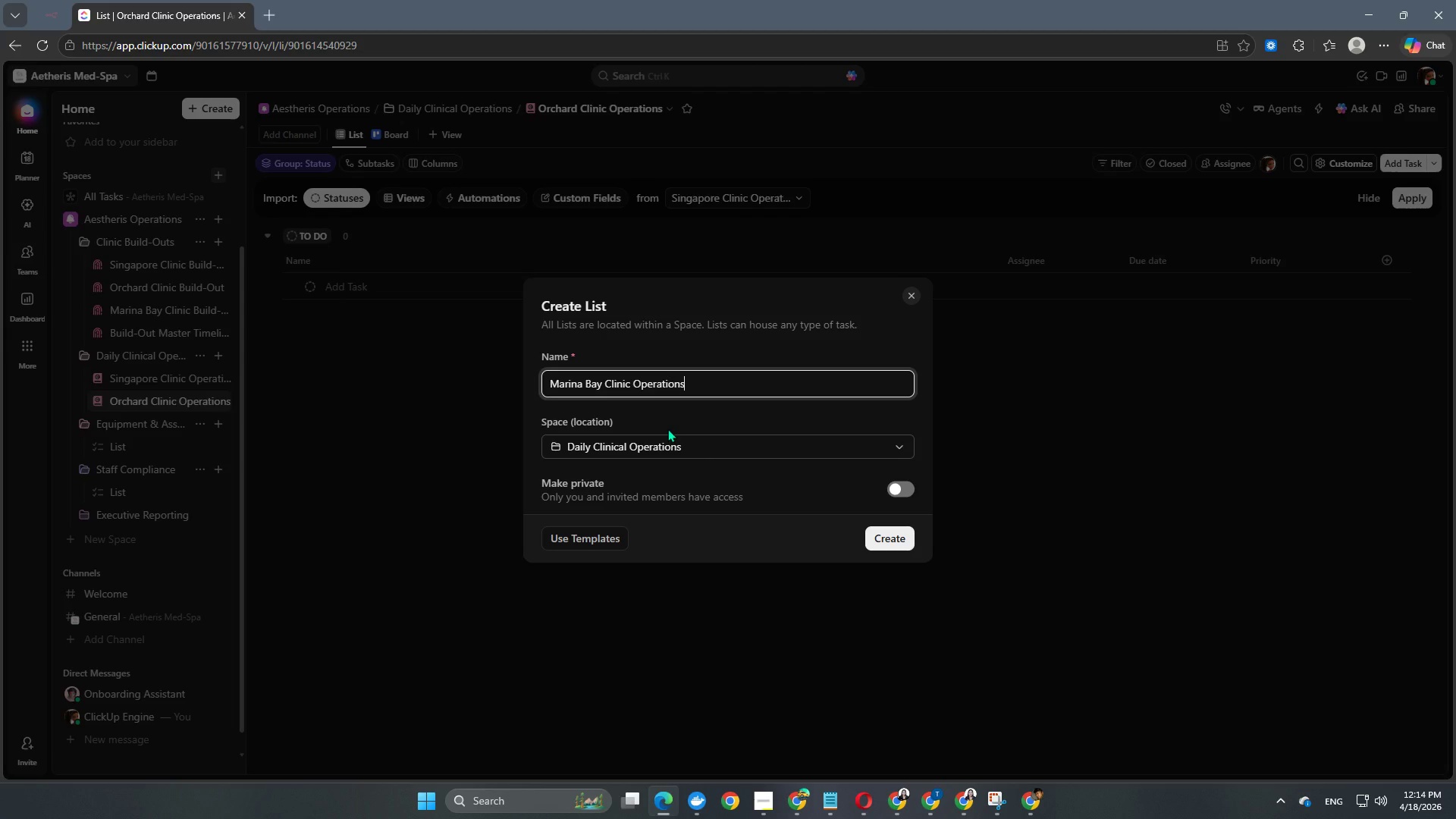 
left_click([881, 539])
 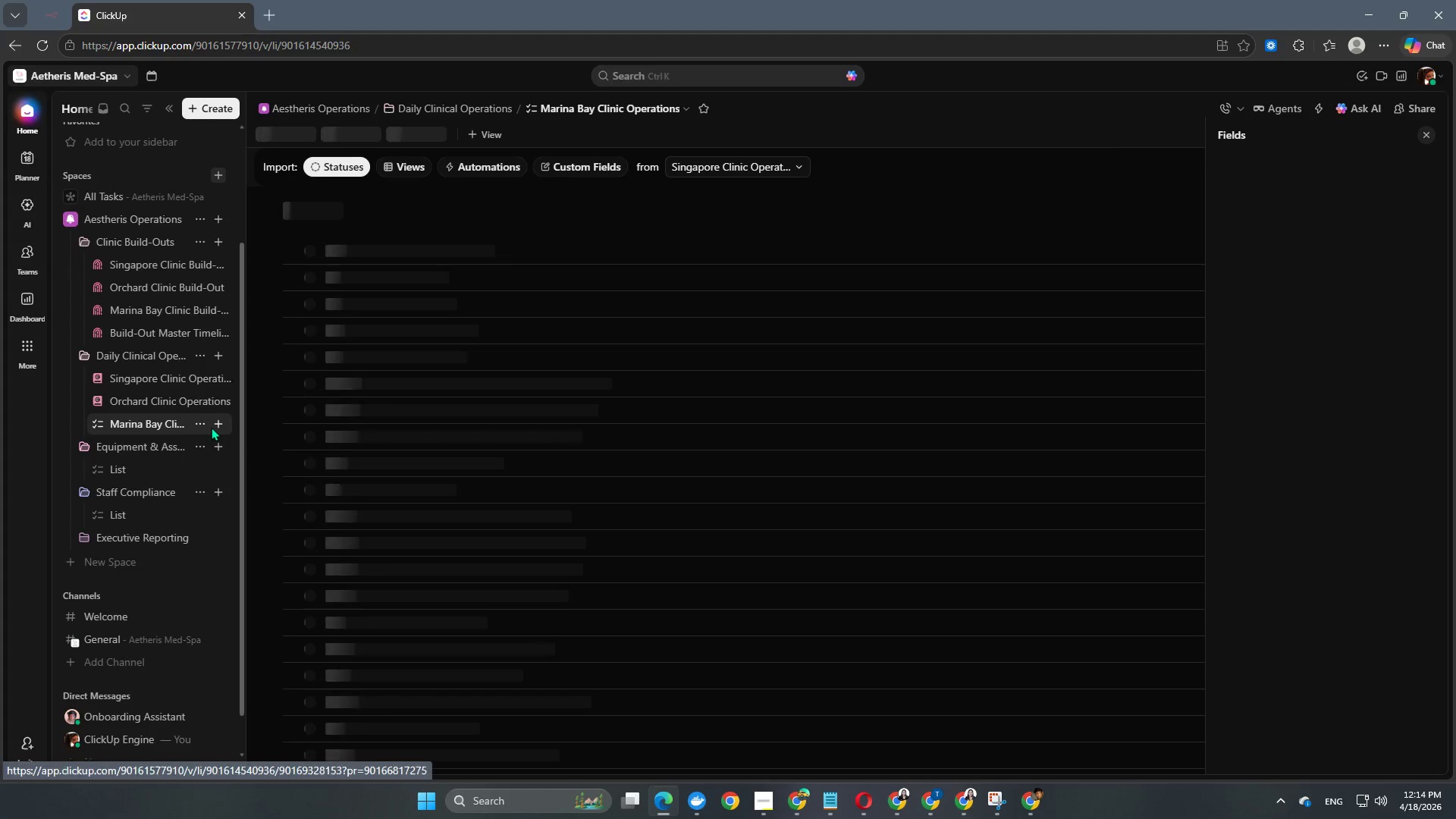 
left_click([201, 425])
 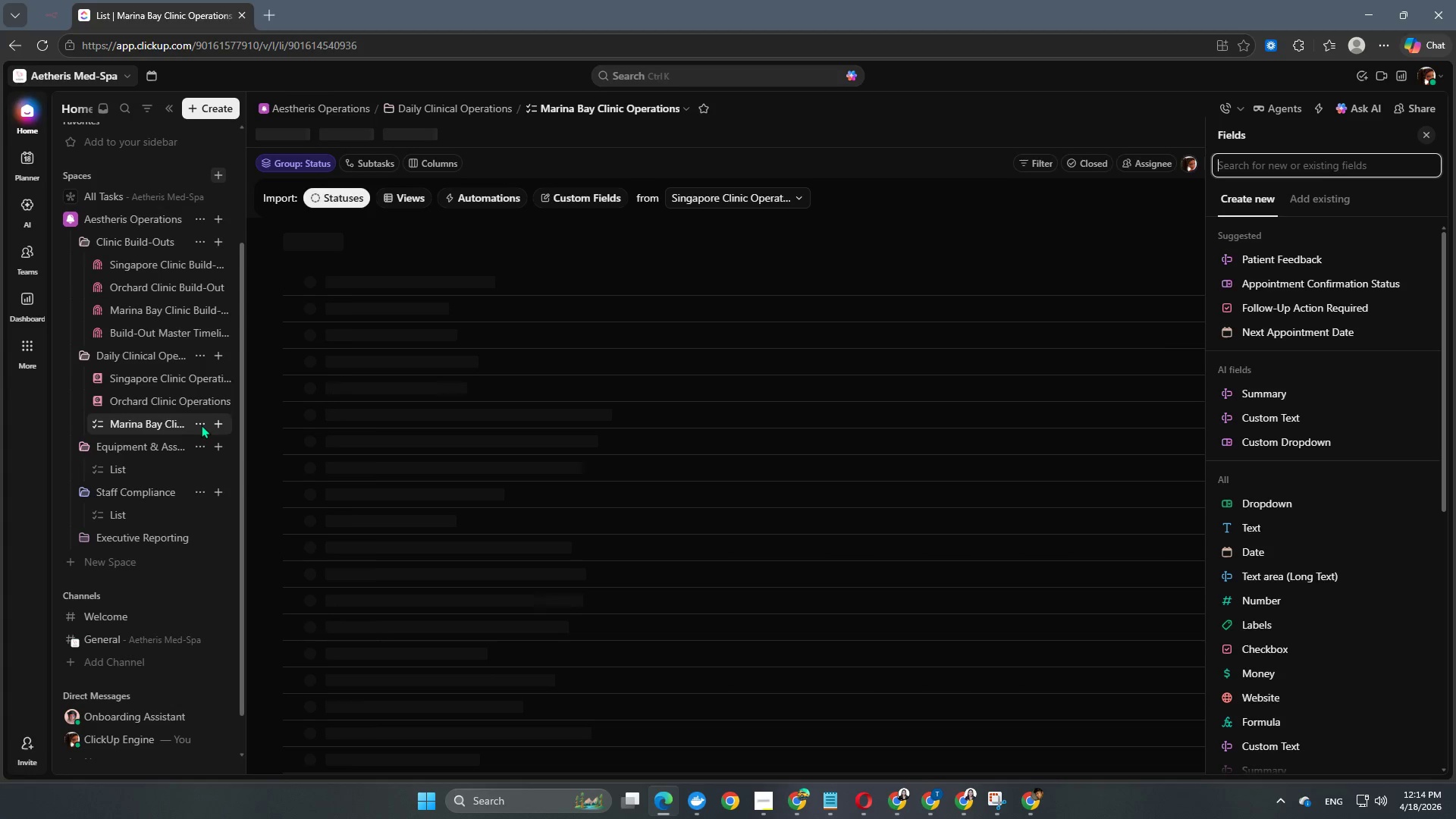 
left_click([199, 425])
 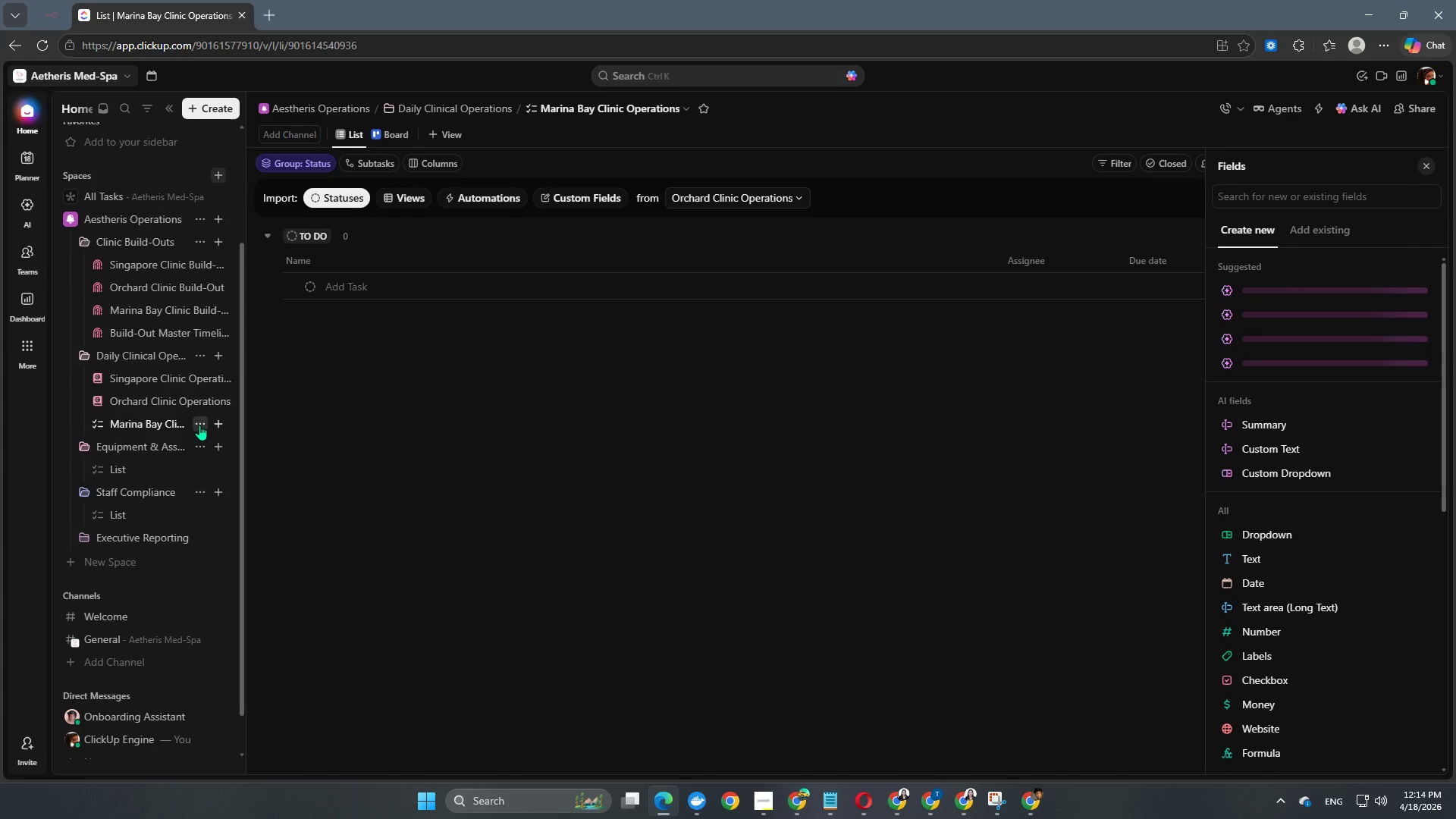 
left_click([199, 425])
 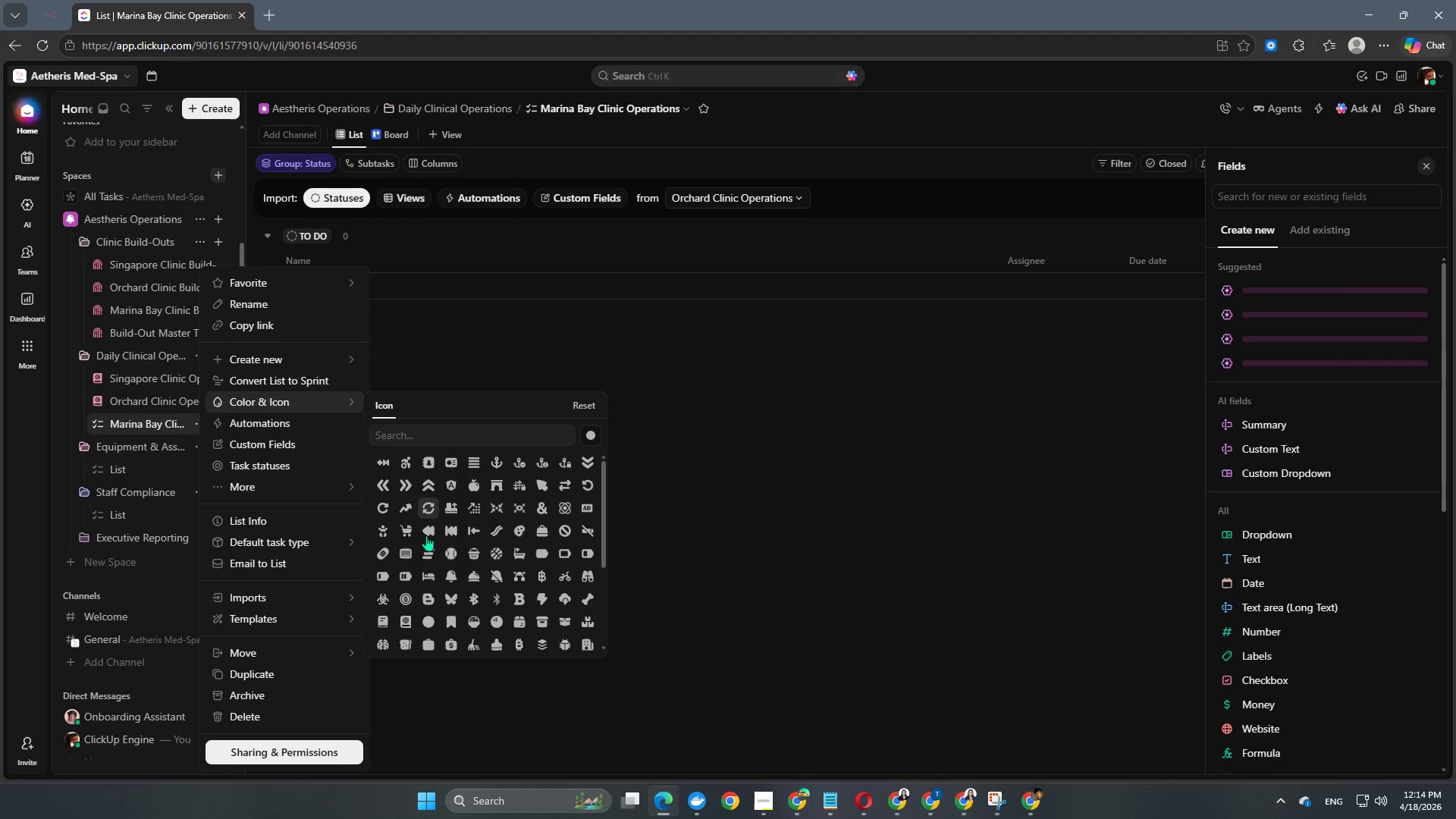 
left_click([410, 618])
 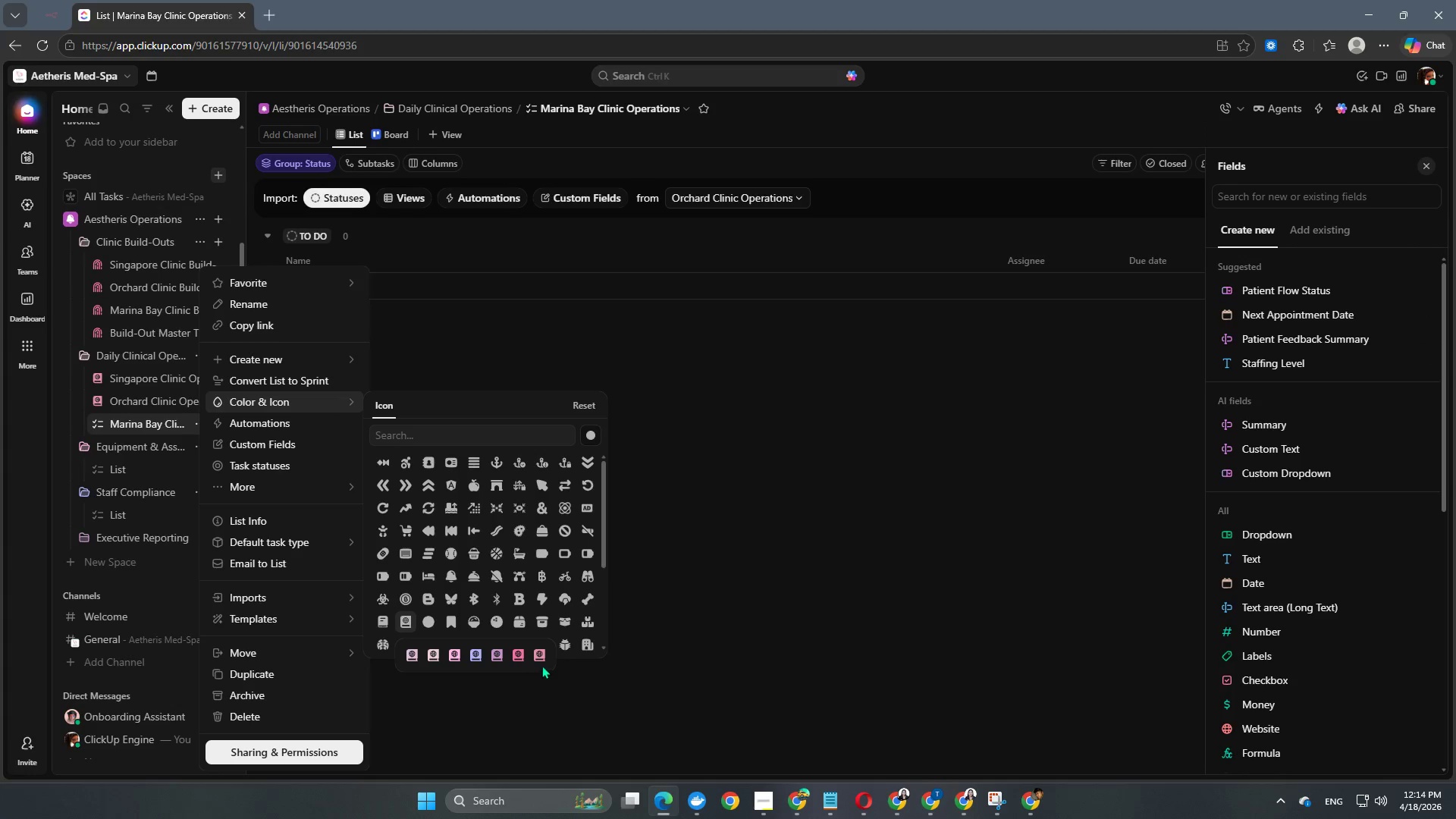 
left_click([541, 657])
 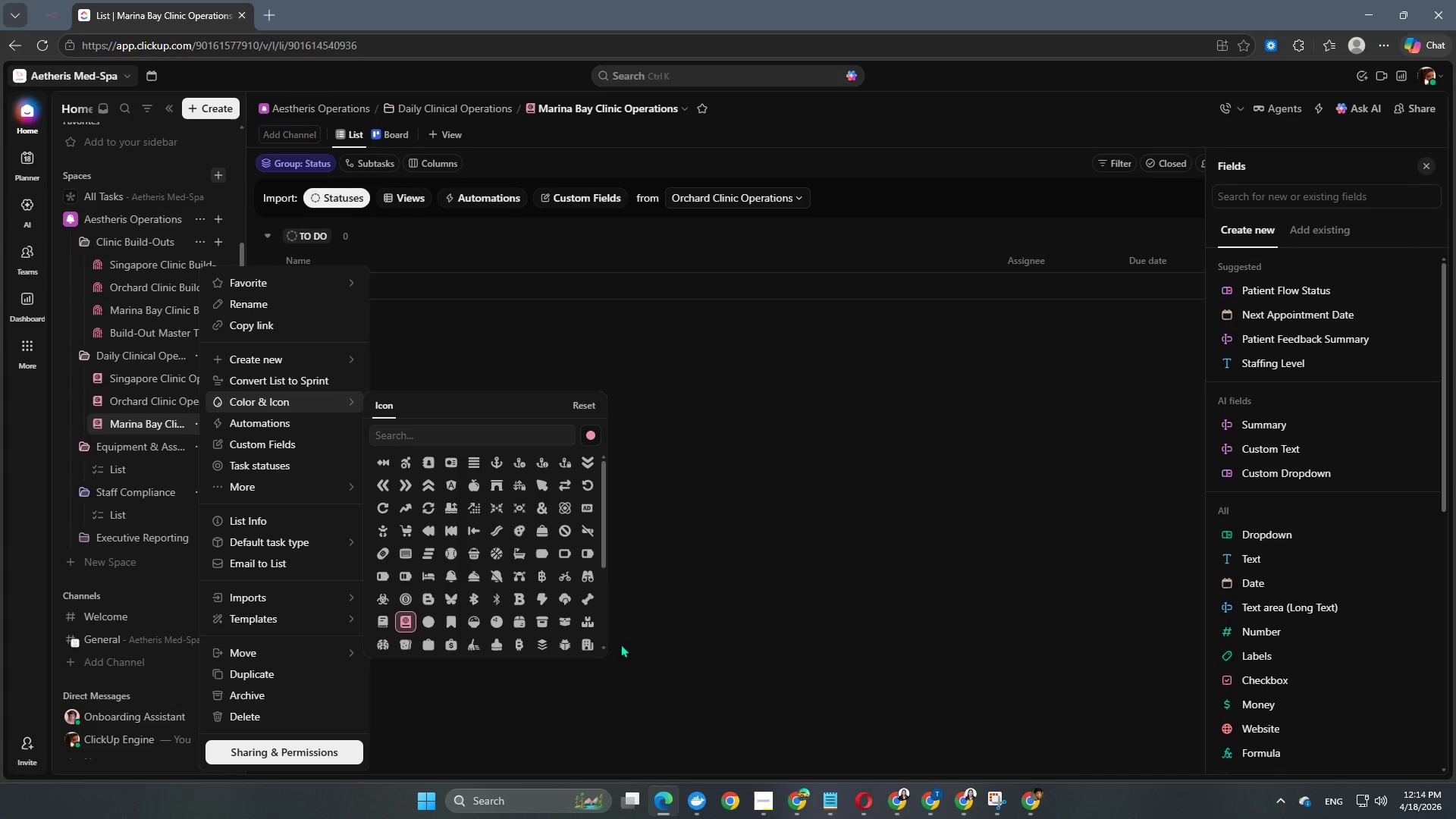 
left_click([739, 620])
 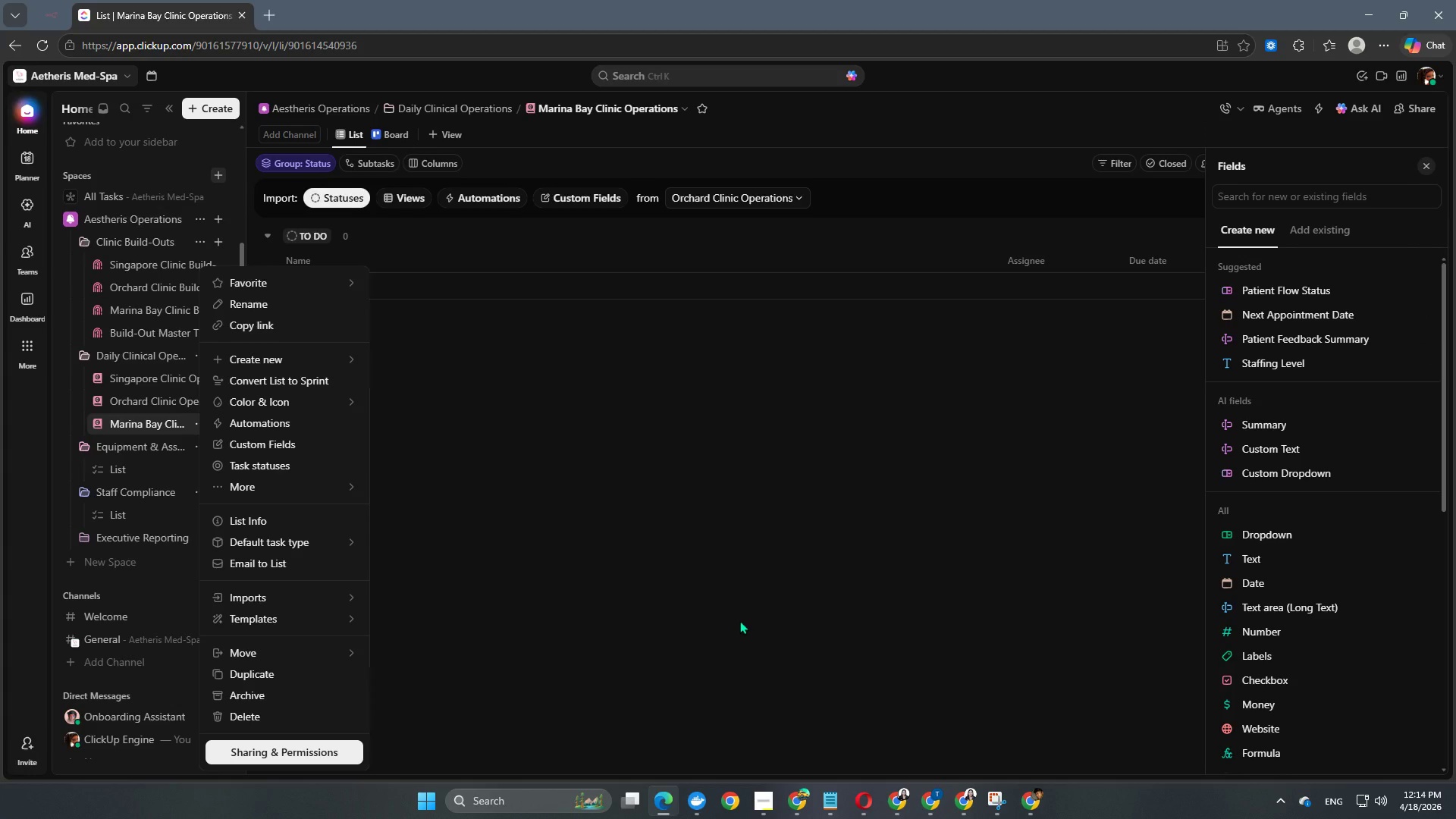 
left_click([739, 620])
 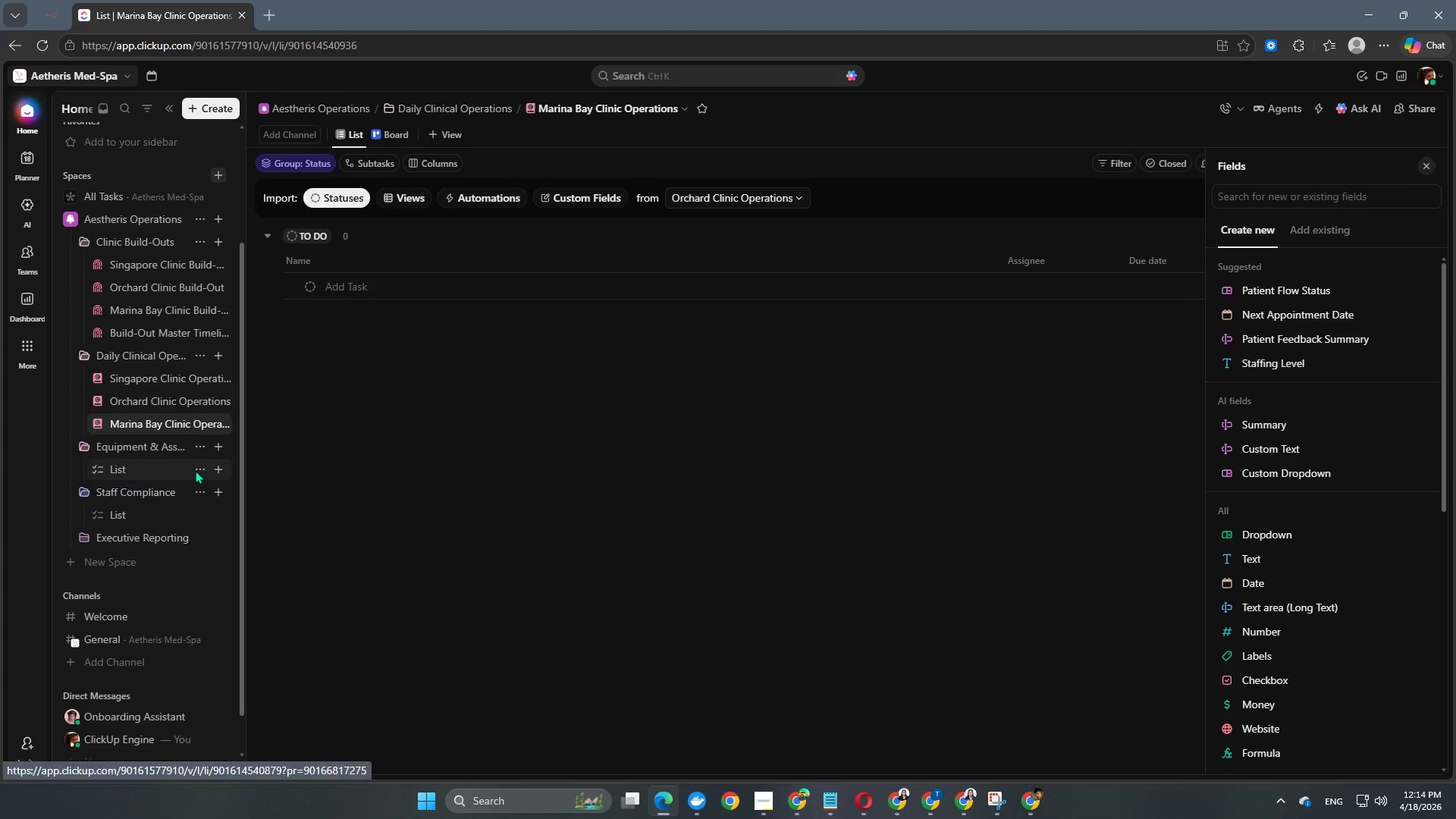 
left_click([198, 470])
 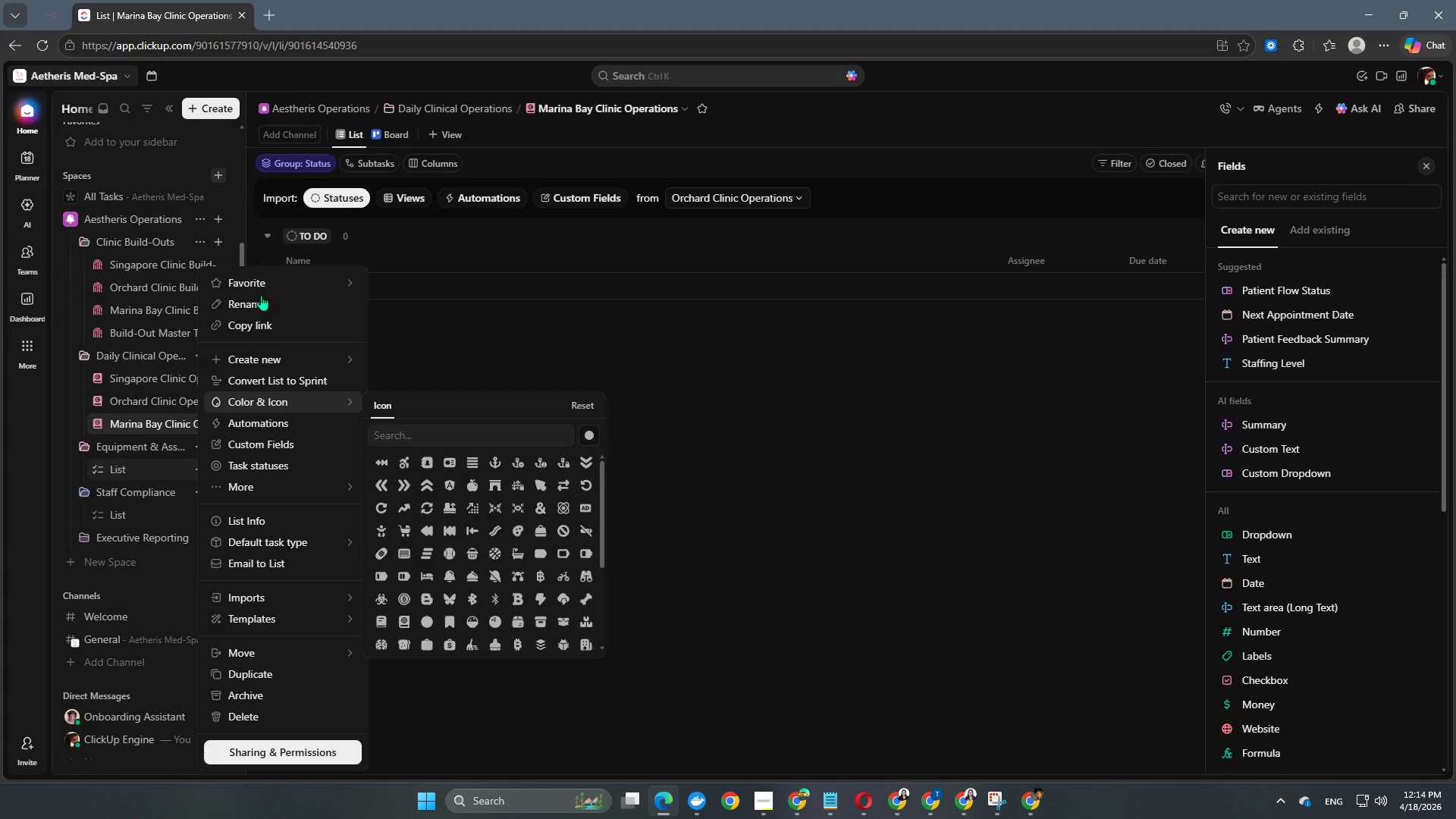 
left_click([259, 307])
 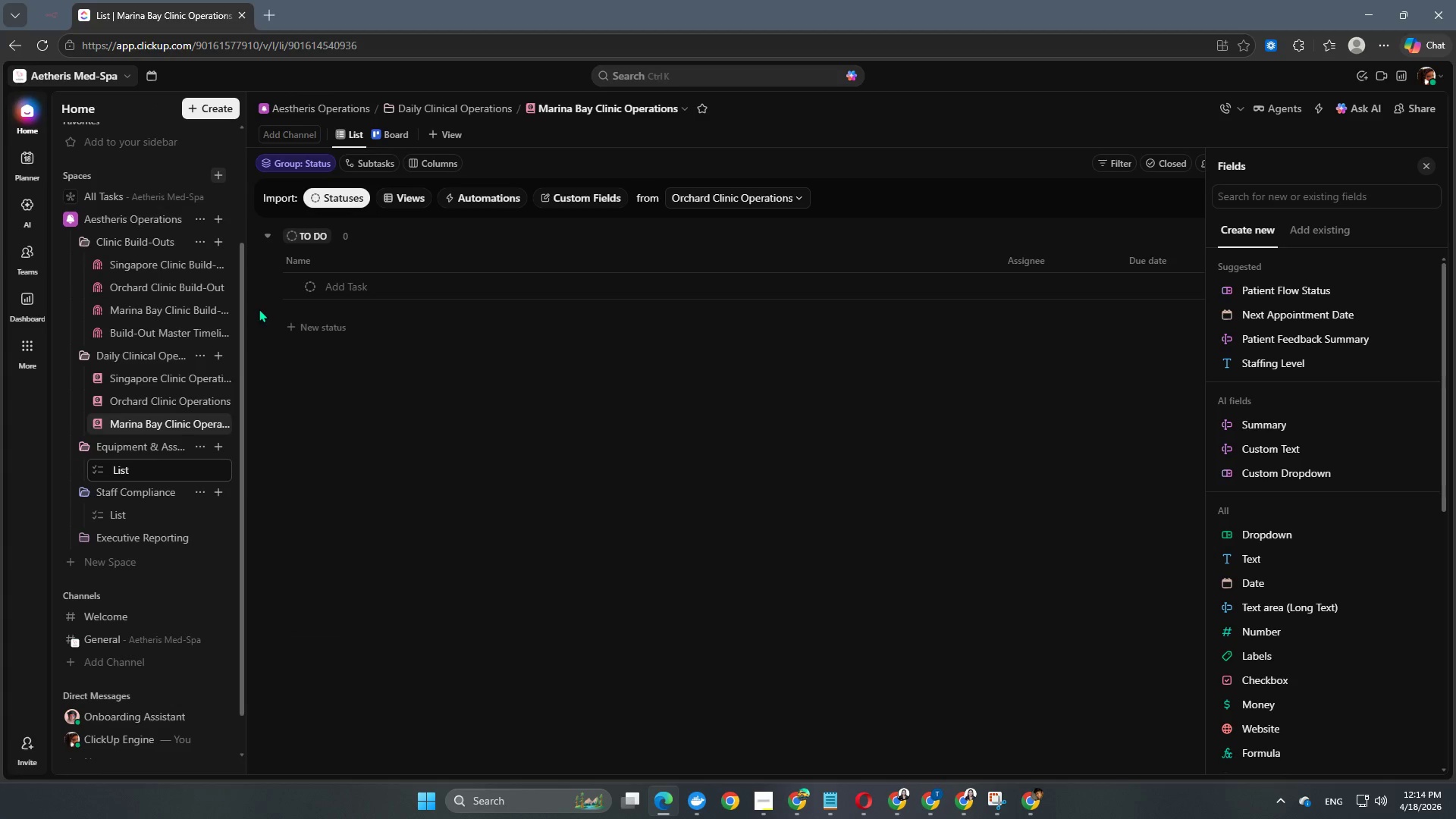 
key(Control+A)
 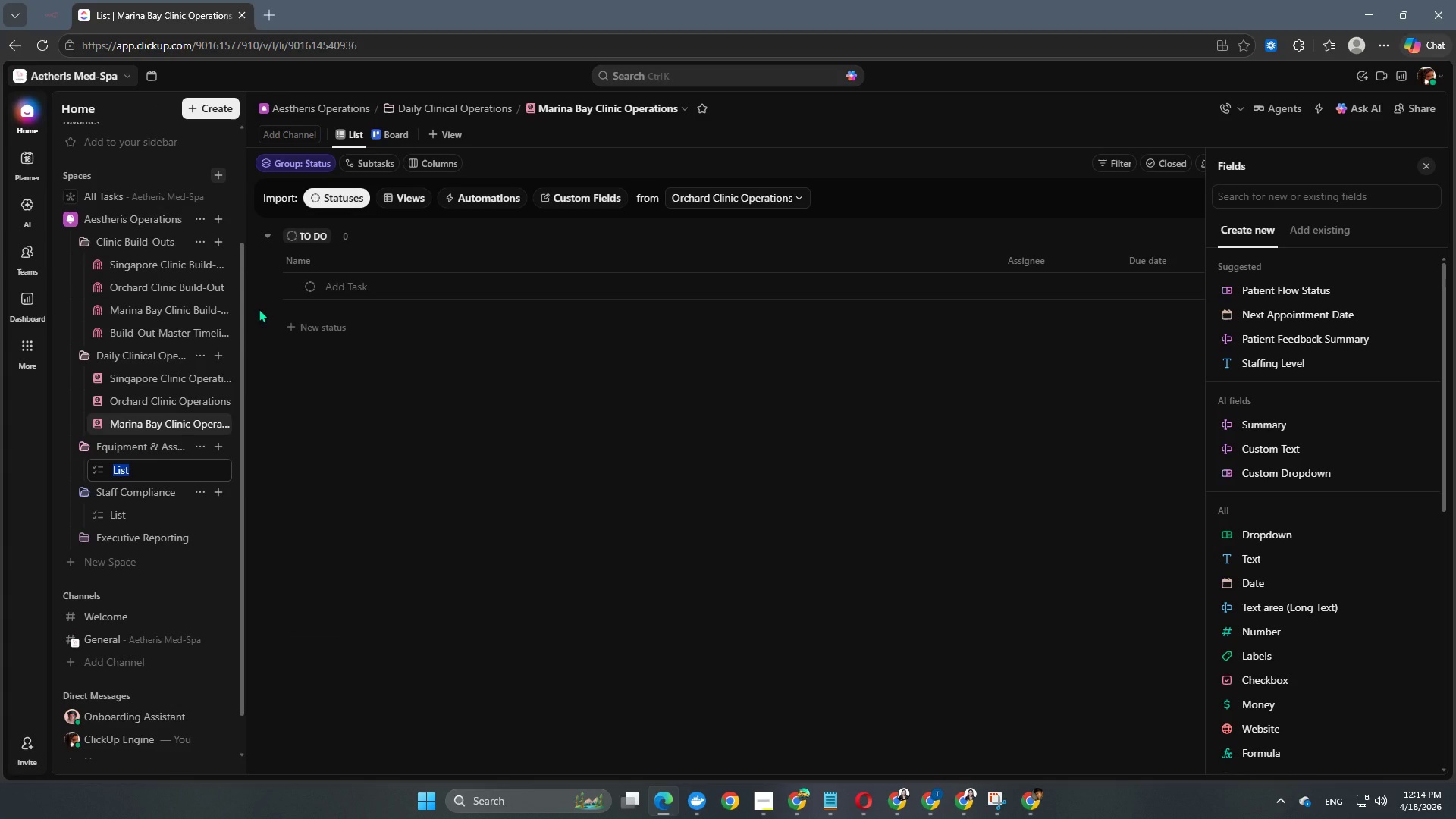 
type(Lasr Equipment Registry)
key(NumpadEnter)
 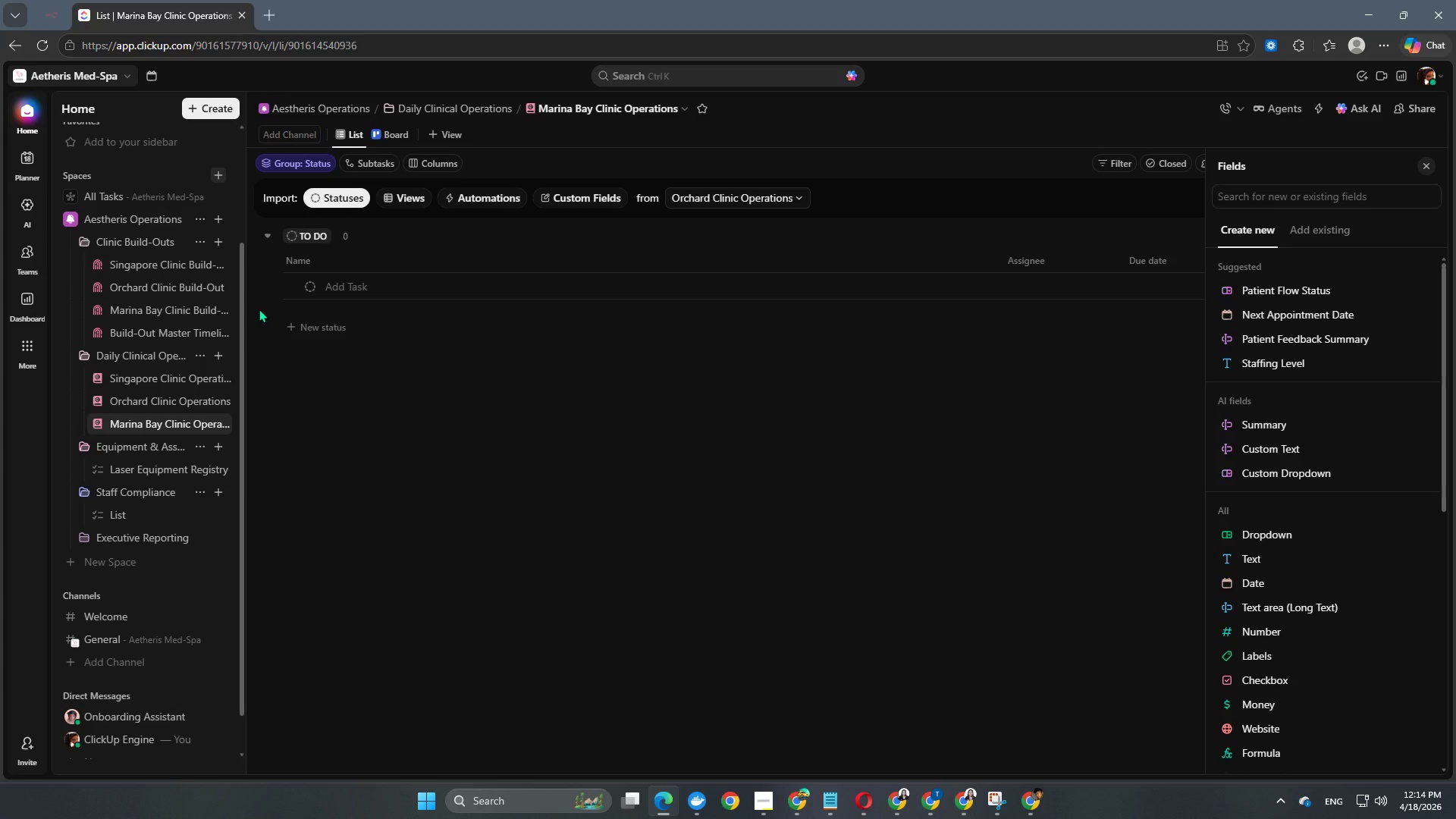 
left_click([202, 468])
 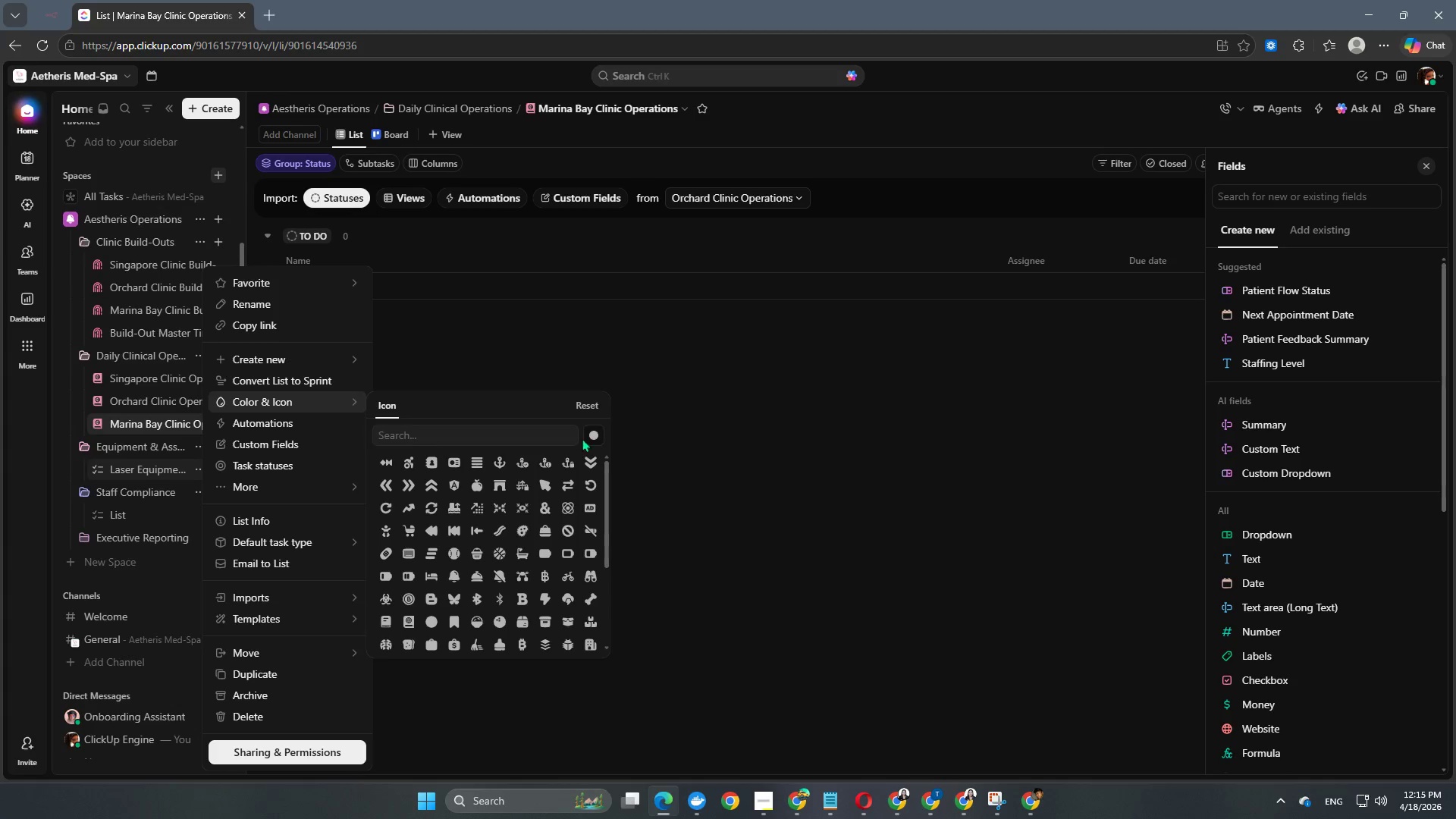 
left_click([592, 441])
 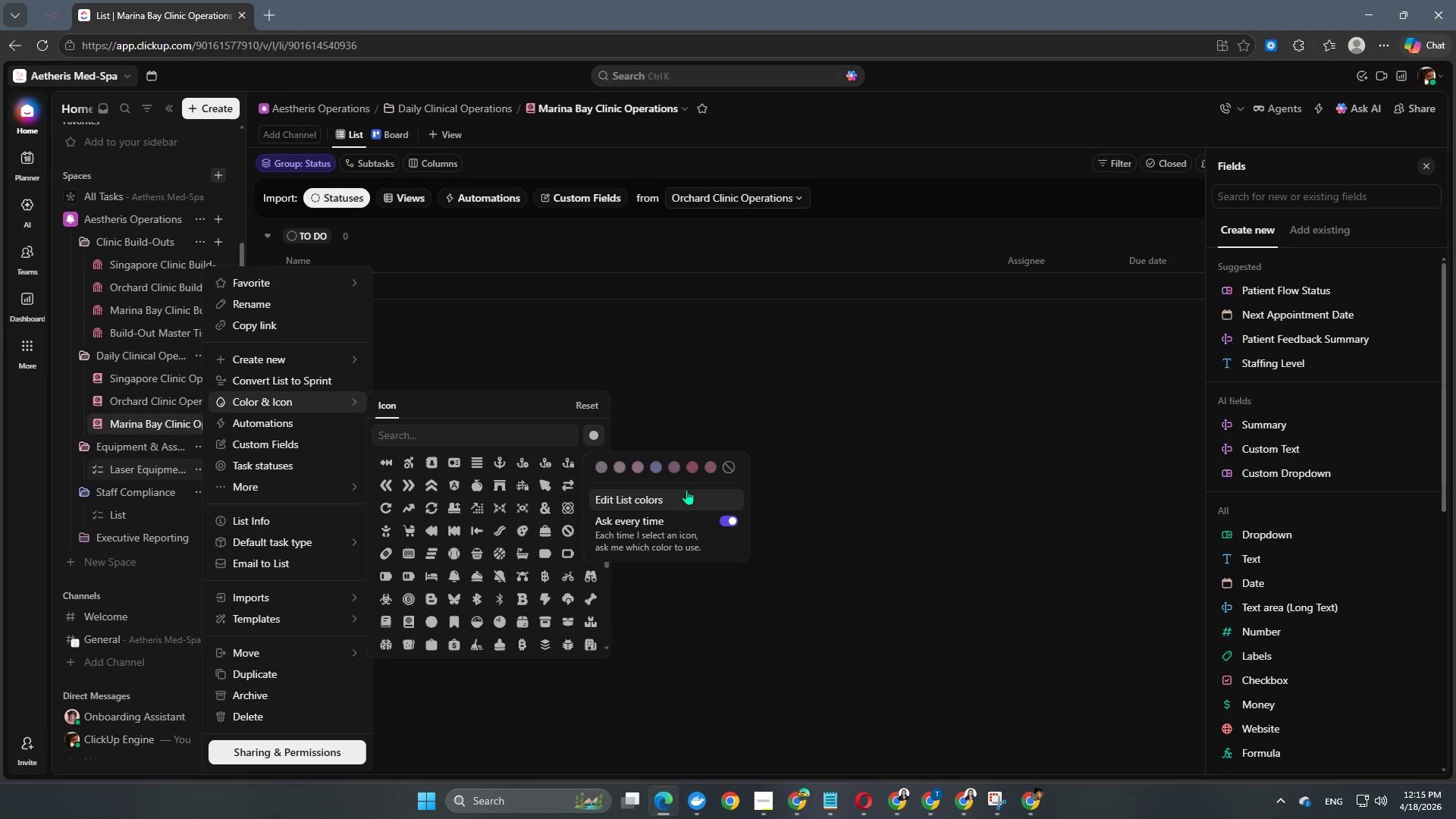 
left_click([685, 491])
 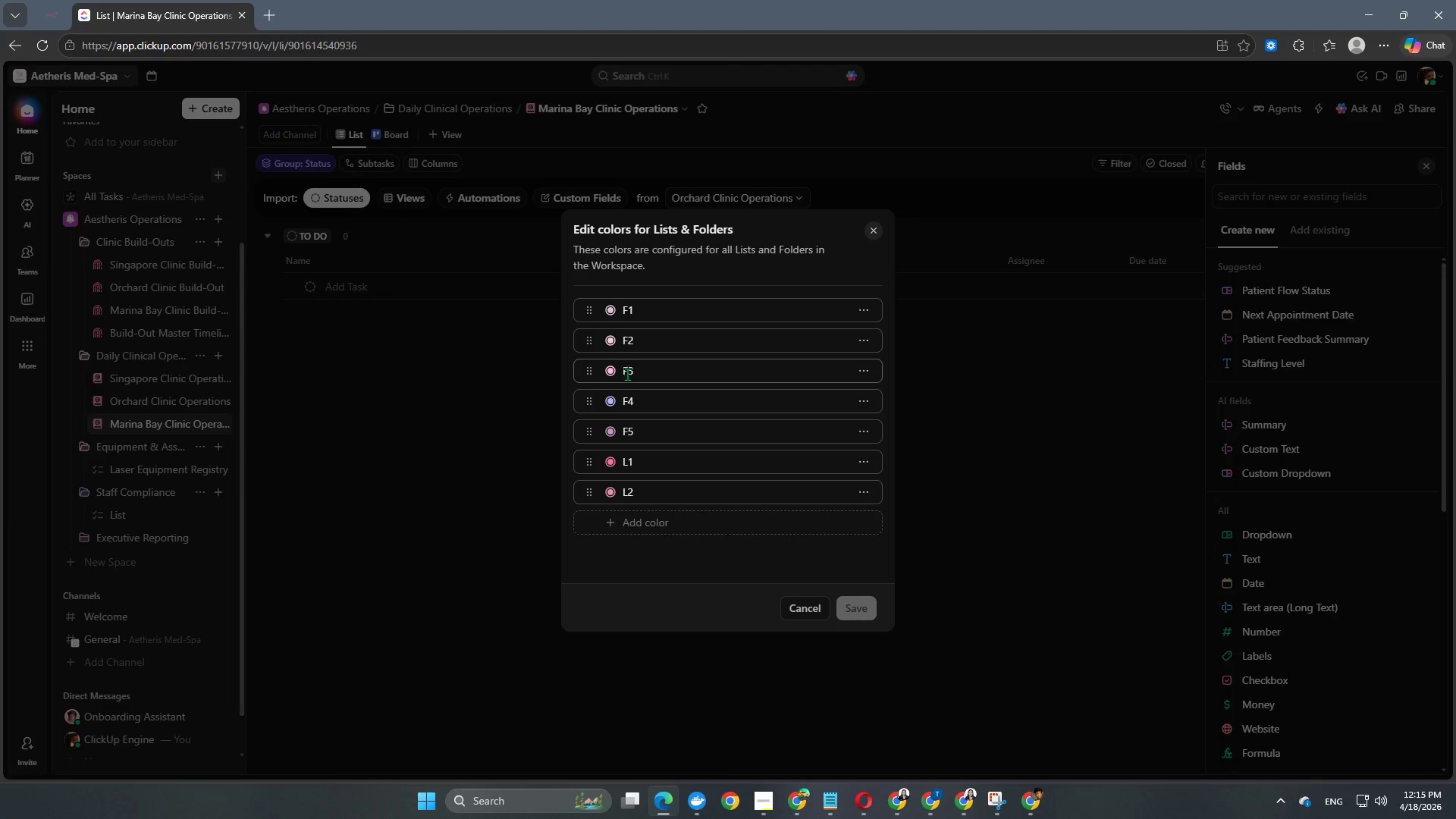 
left_click([608, 375])
 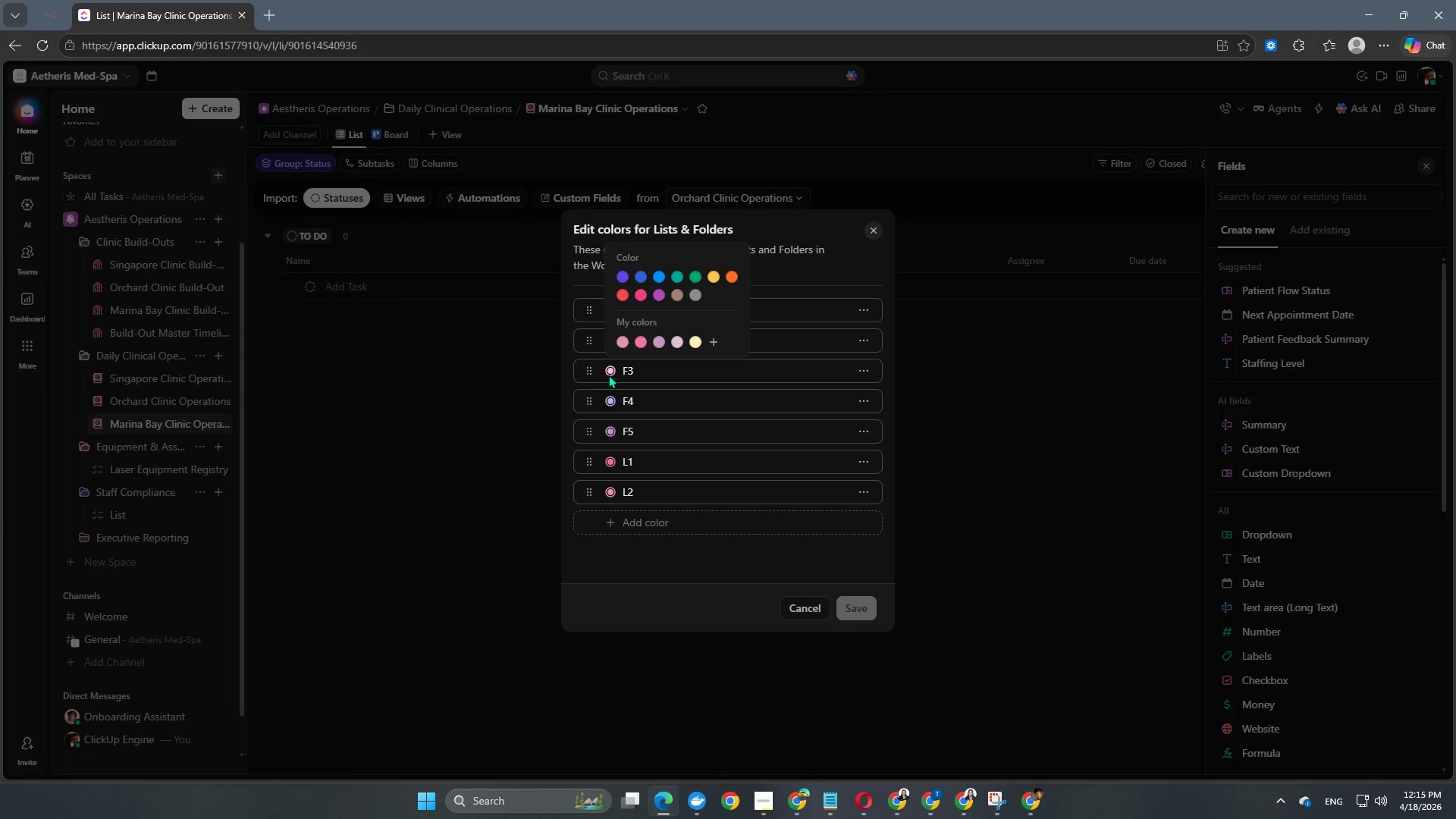 
left_click([608, 371])
 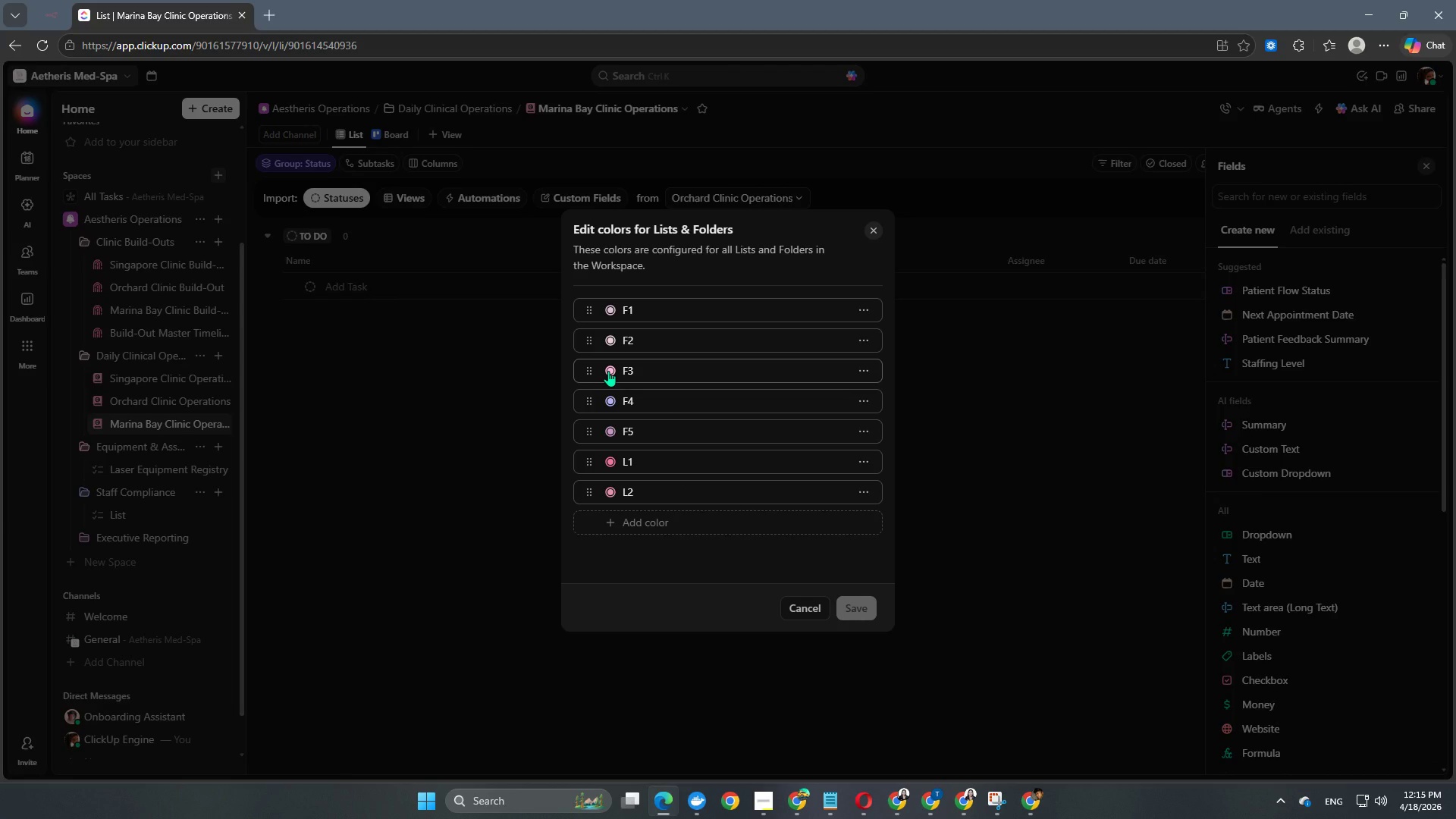 
left_click([608, 371])
 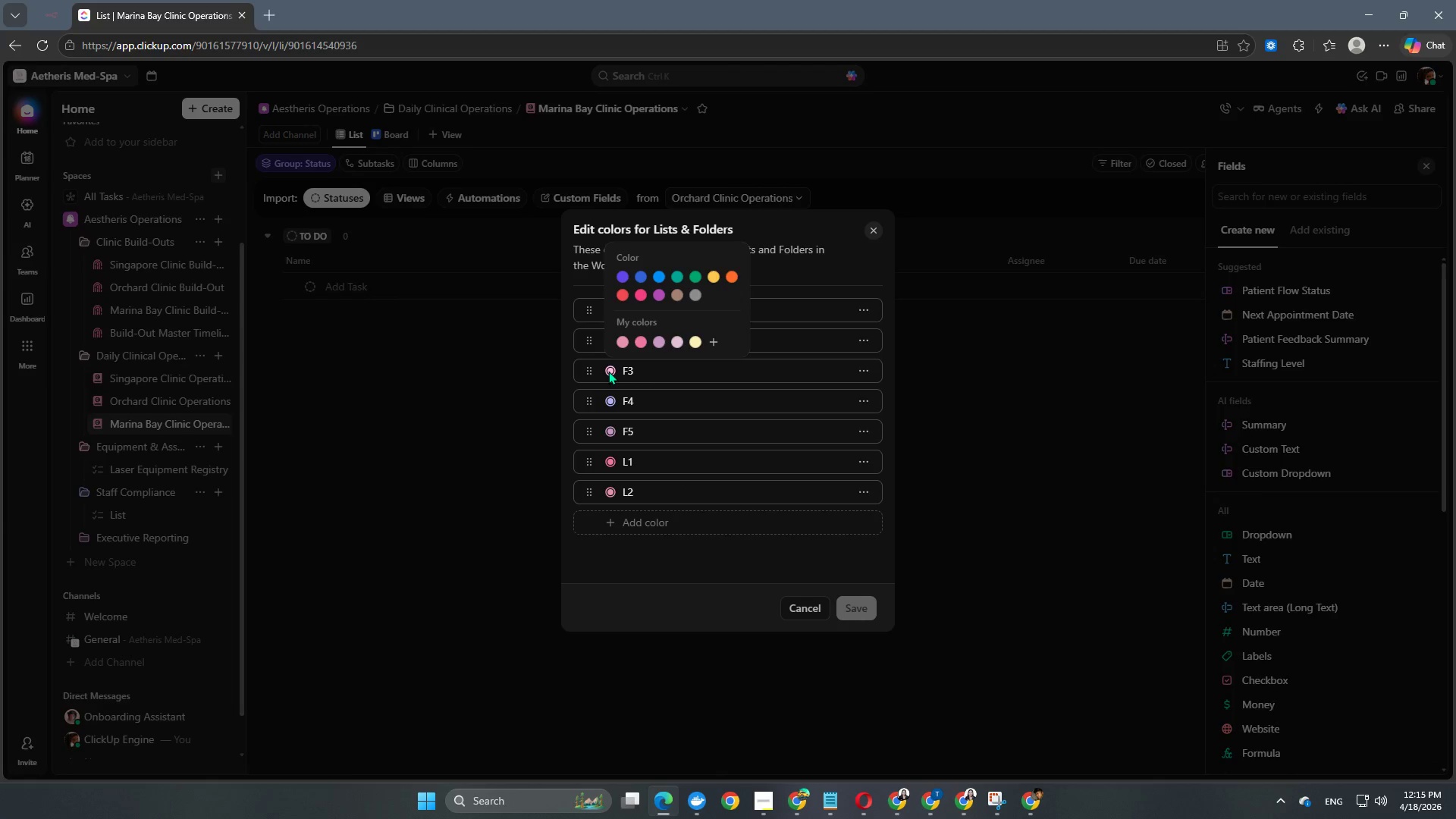 
left_click([608, 371])
 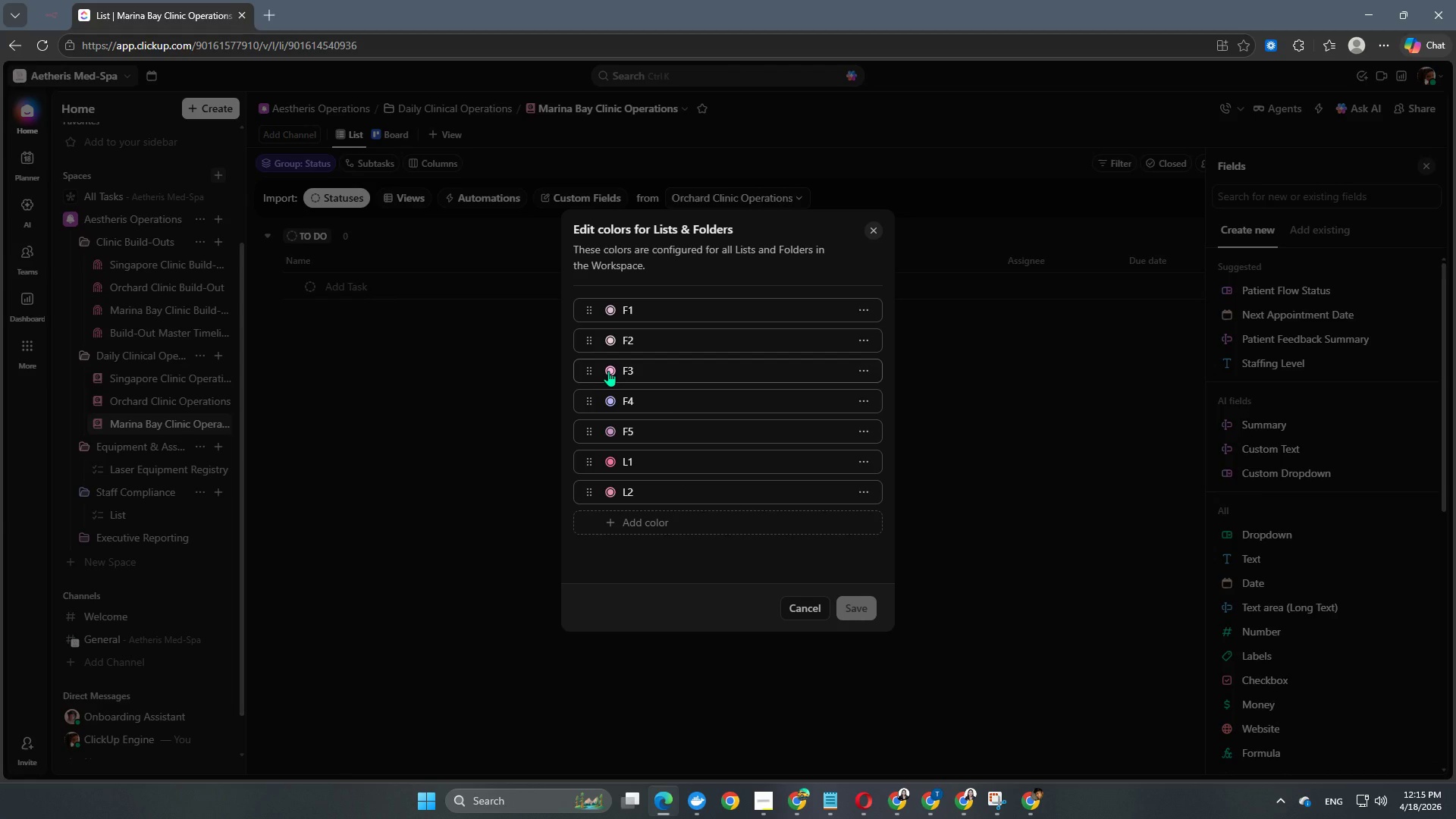 
left_click([608, 371])
 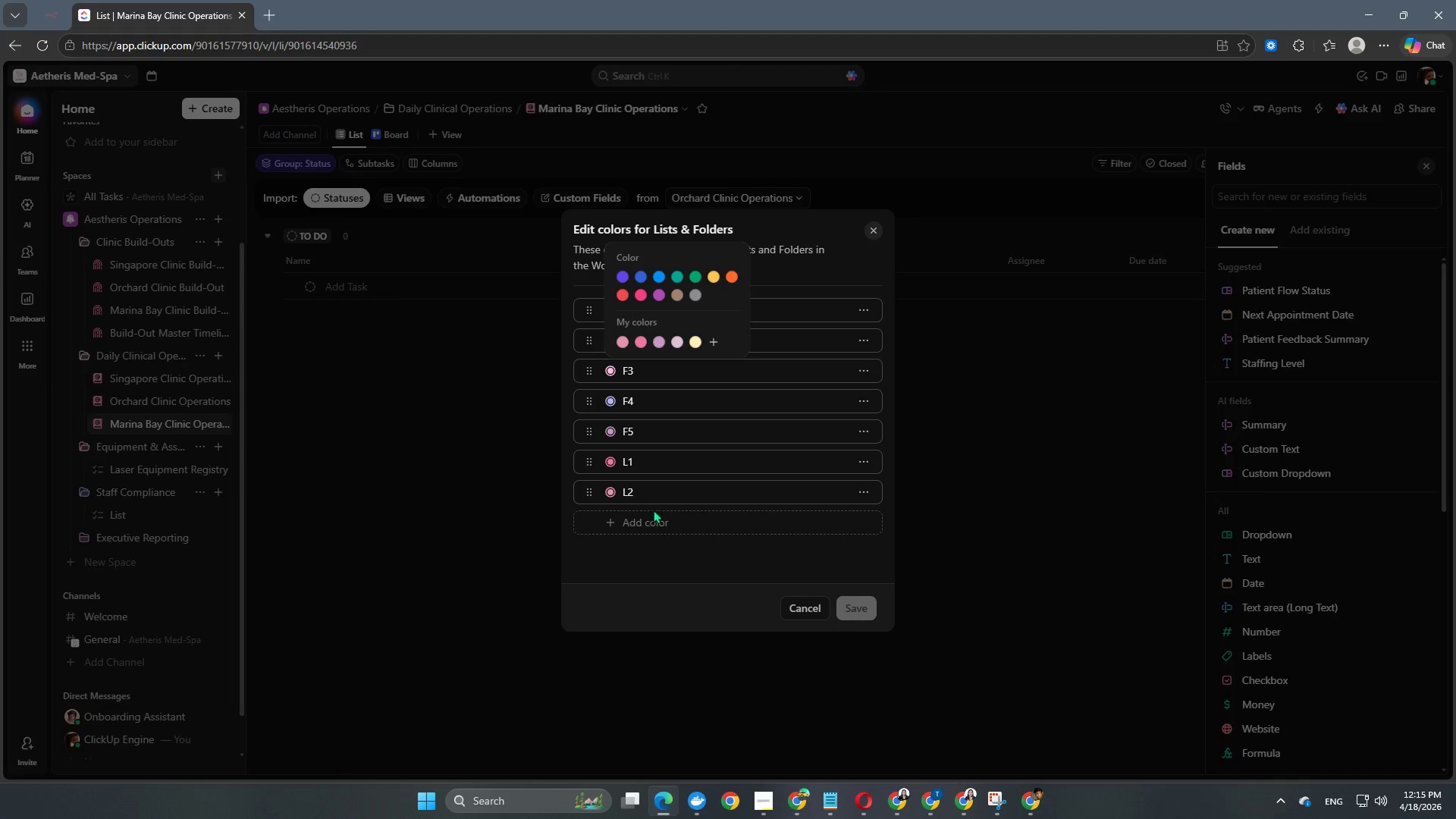 
left_click([691, 518])
 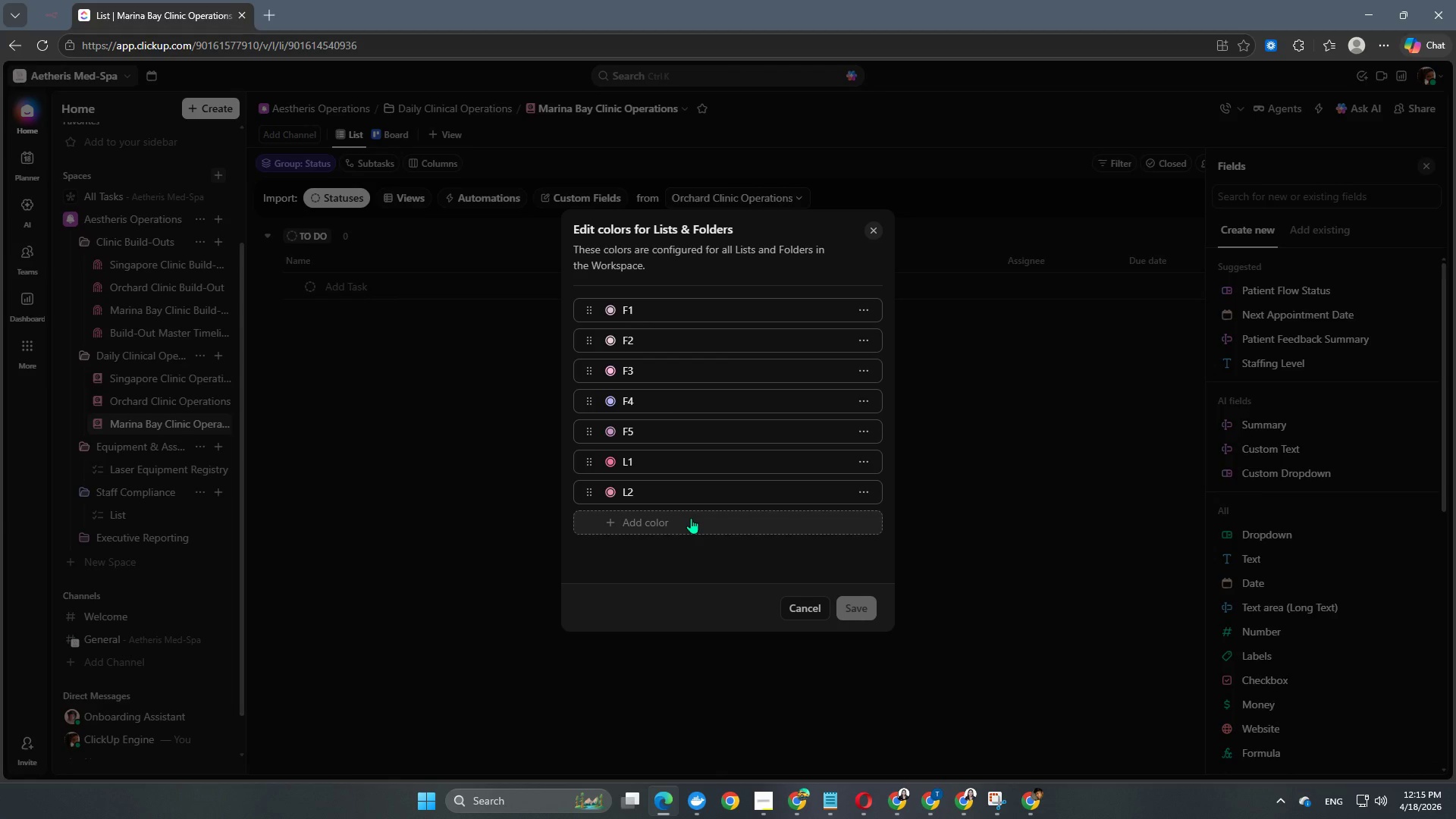 
left_click([691, 518])
 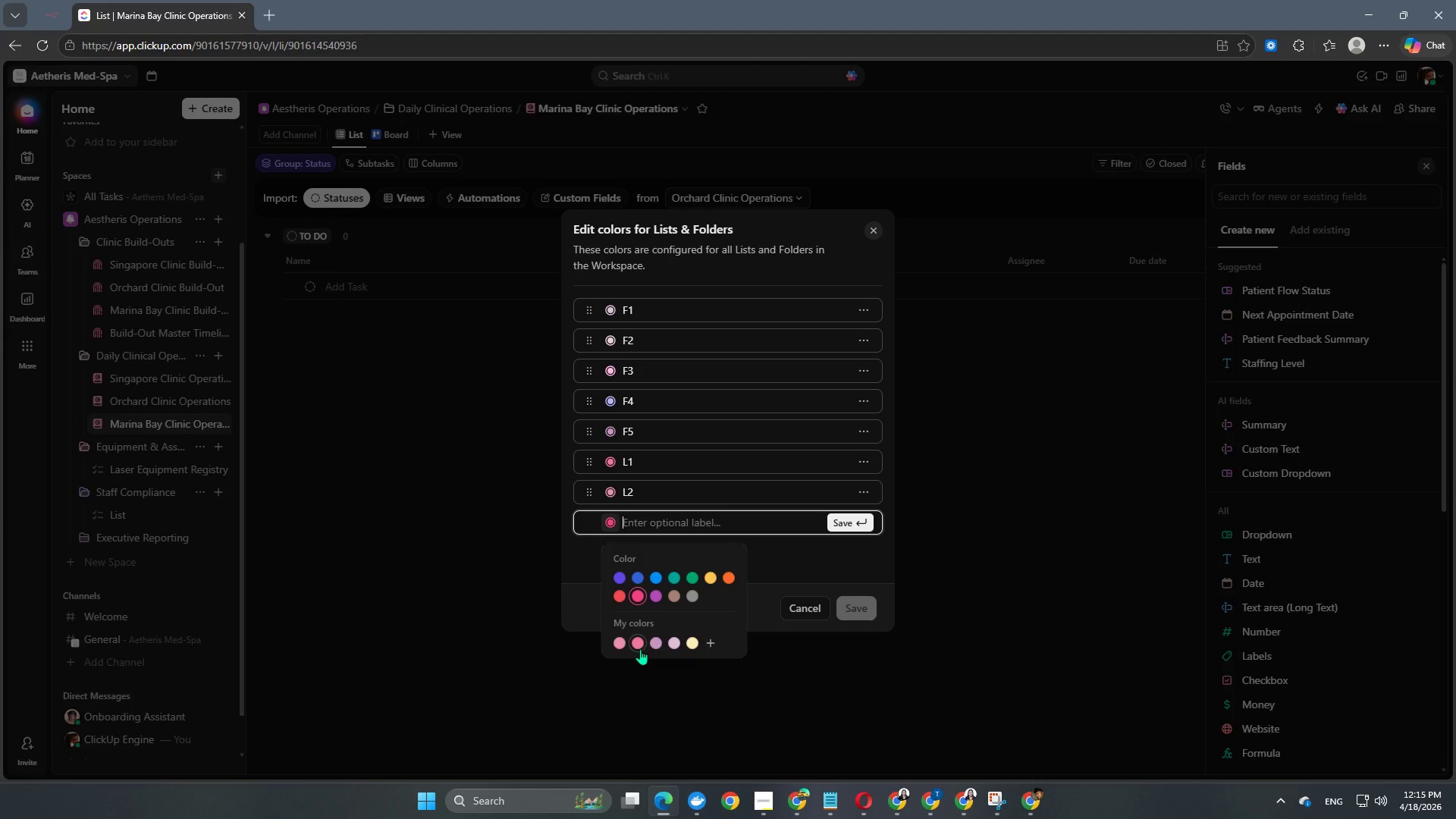 
left_click([624, 646])
 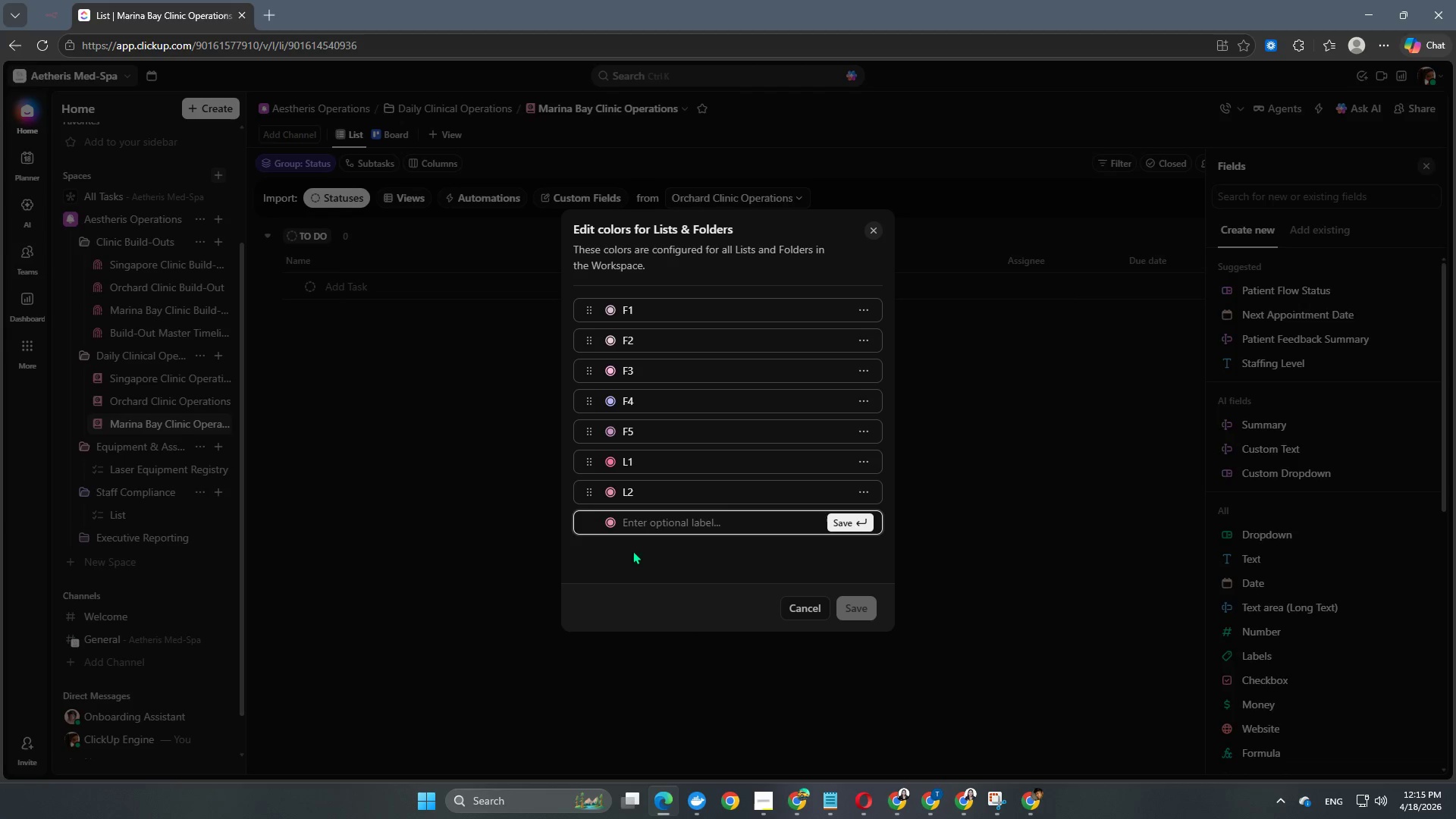 
left_click([645, 519])
 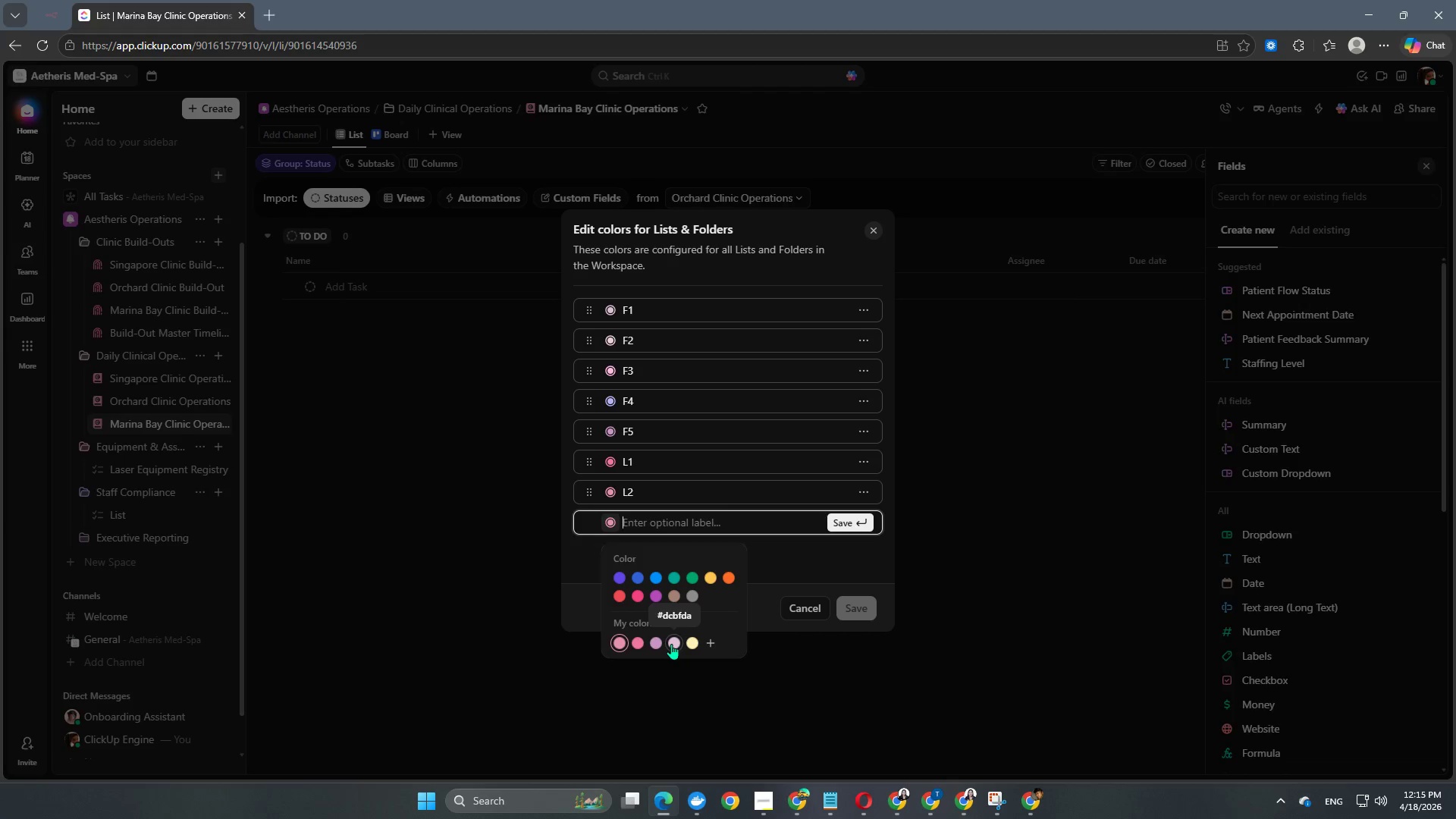 
wait(7.2)
 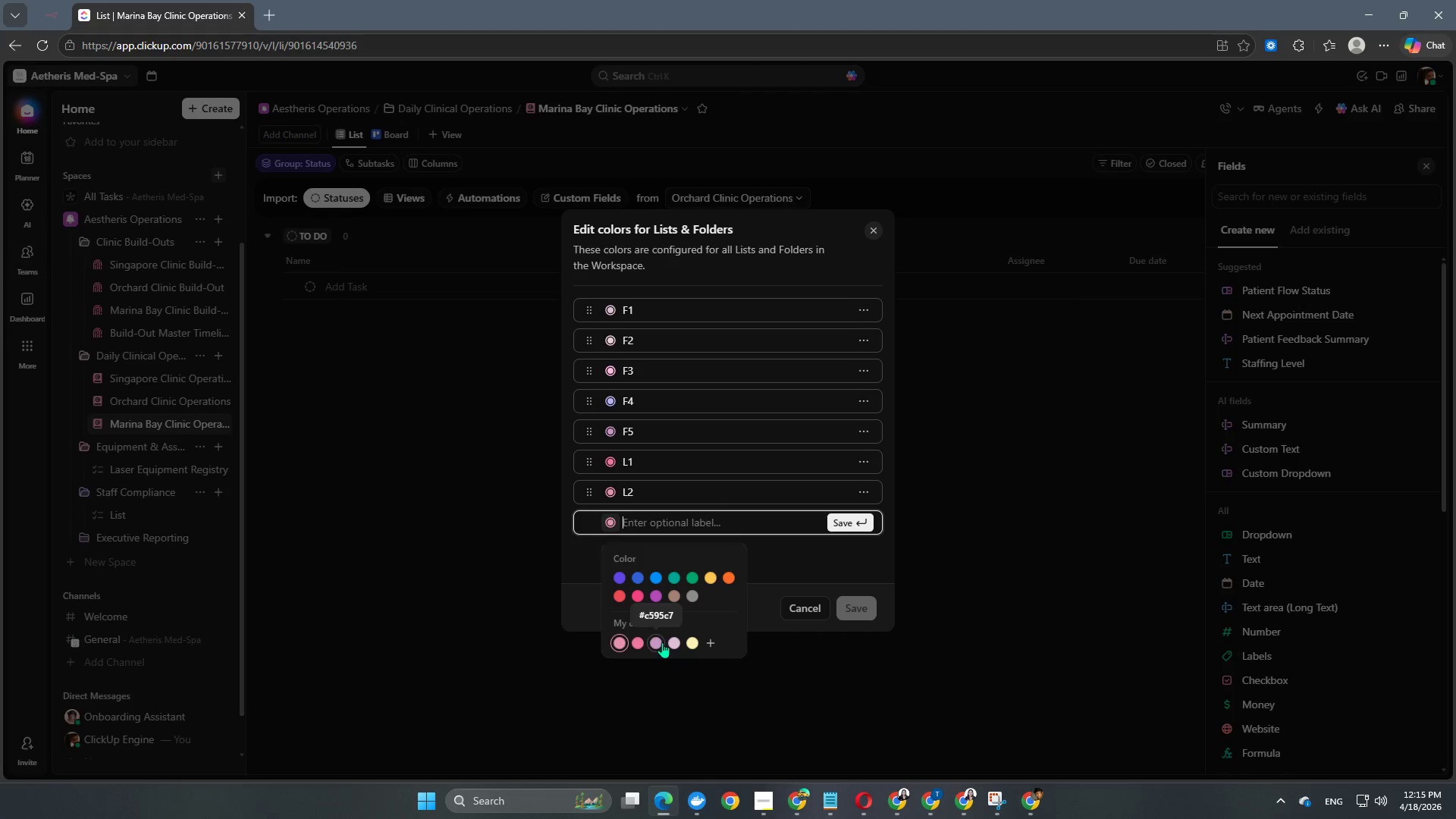 
left_click([667, 639])
 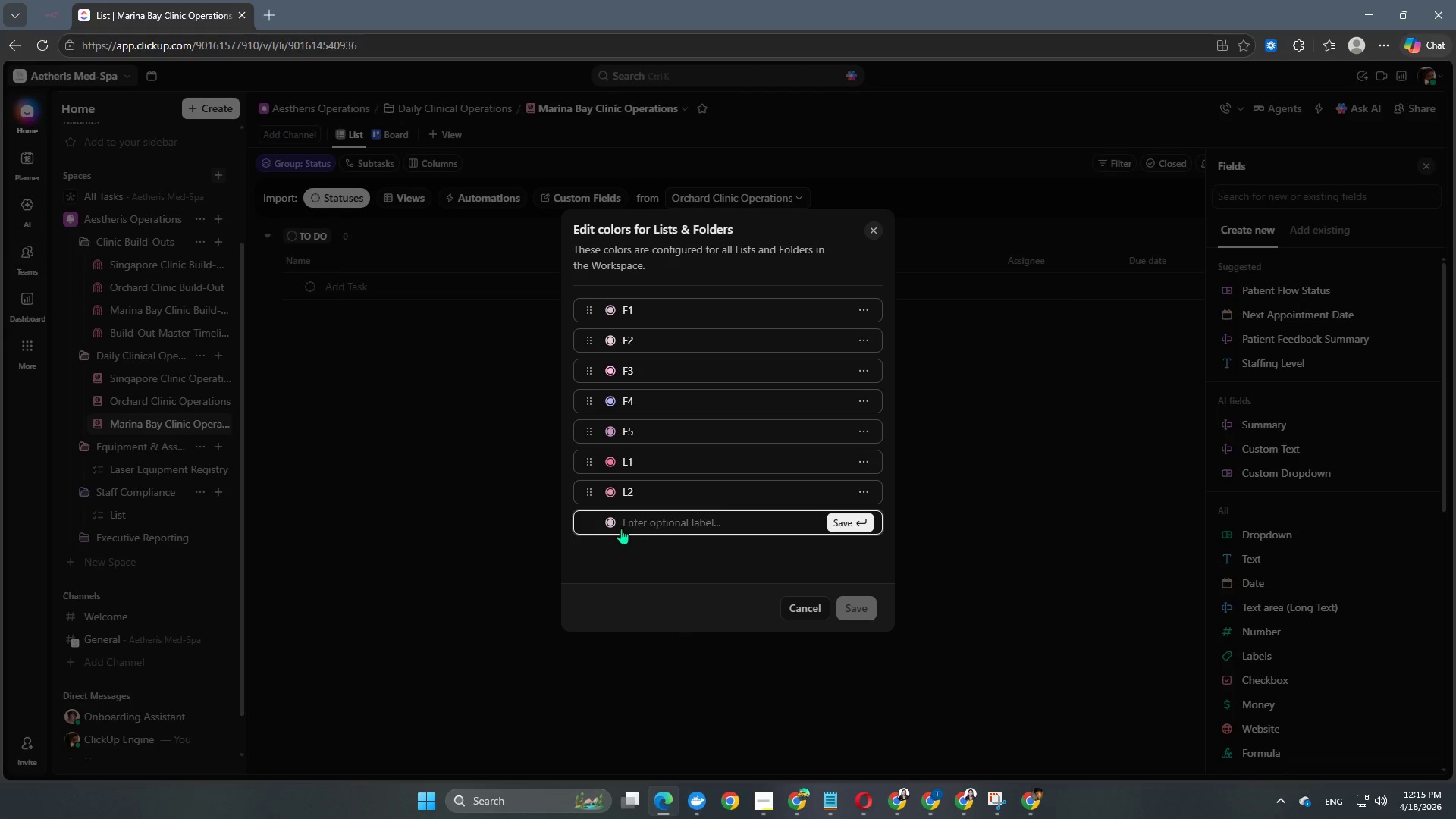 
left_click([613, 529])
 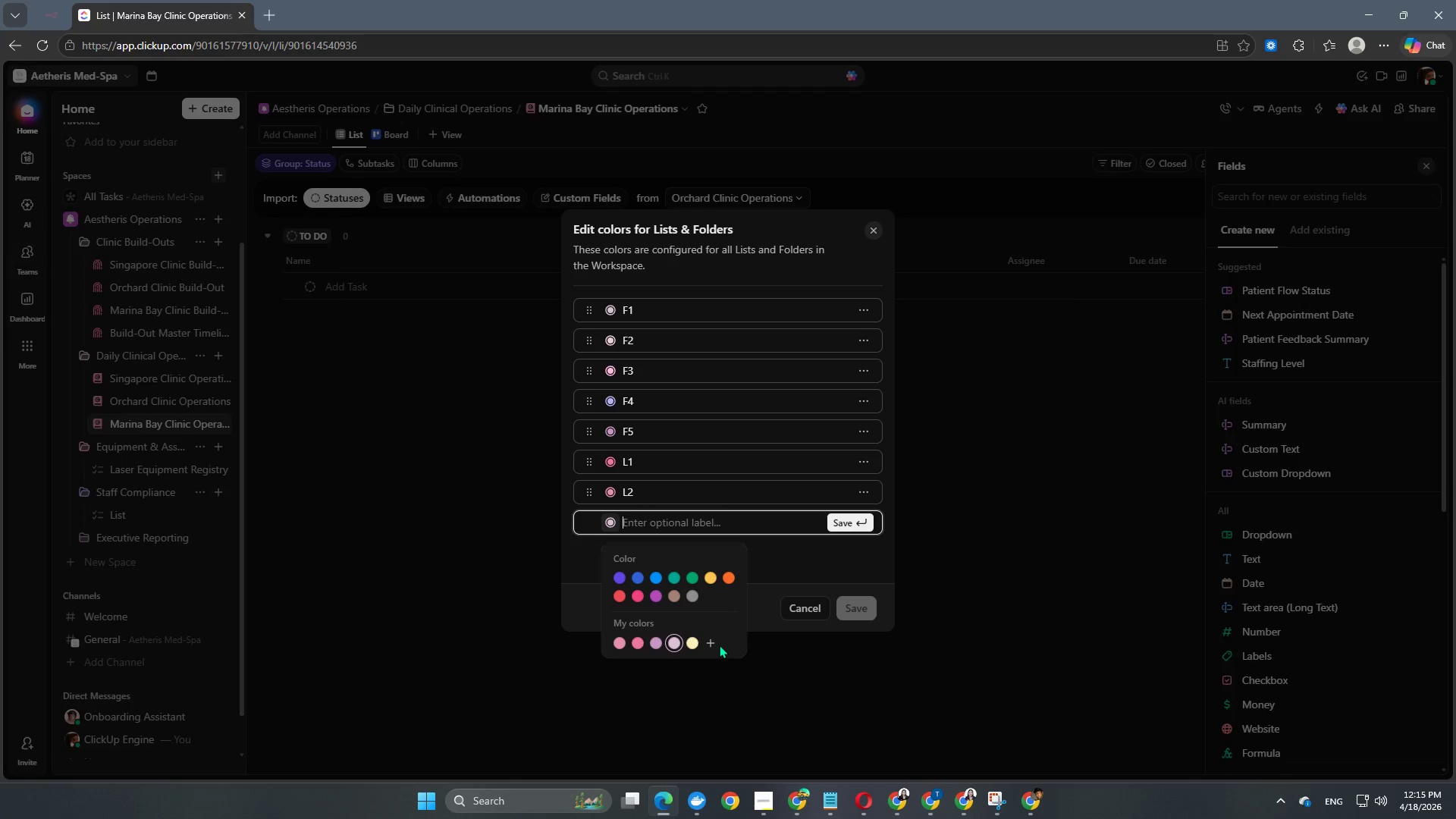 
left_click([714, 642])
 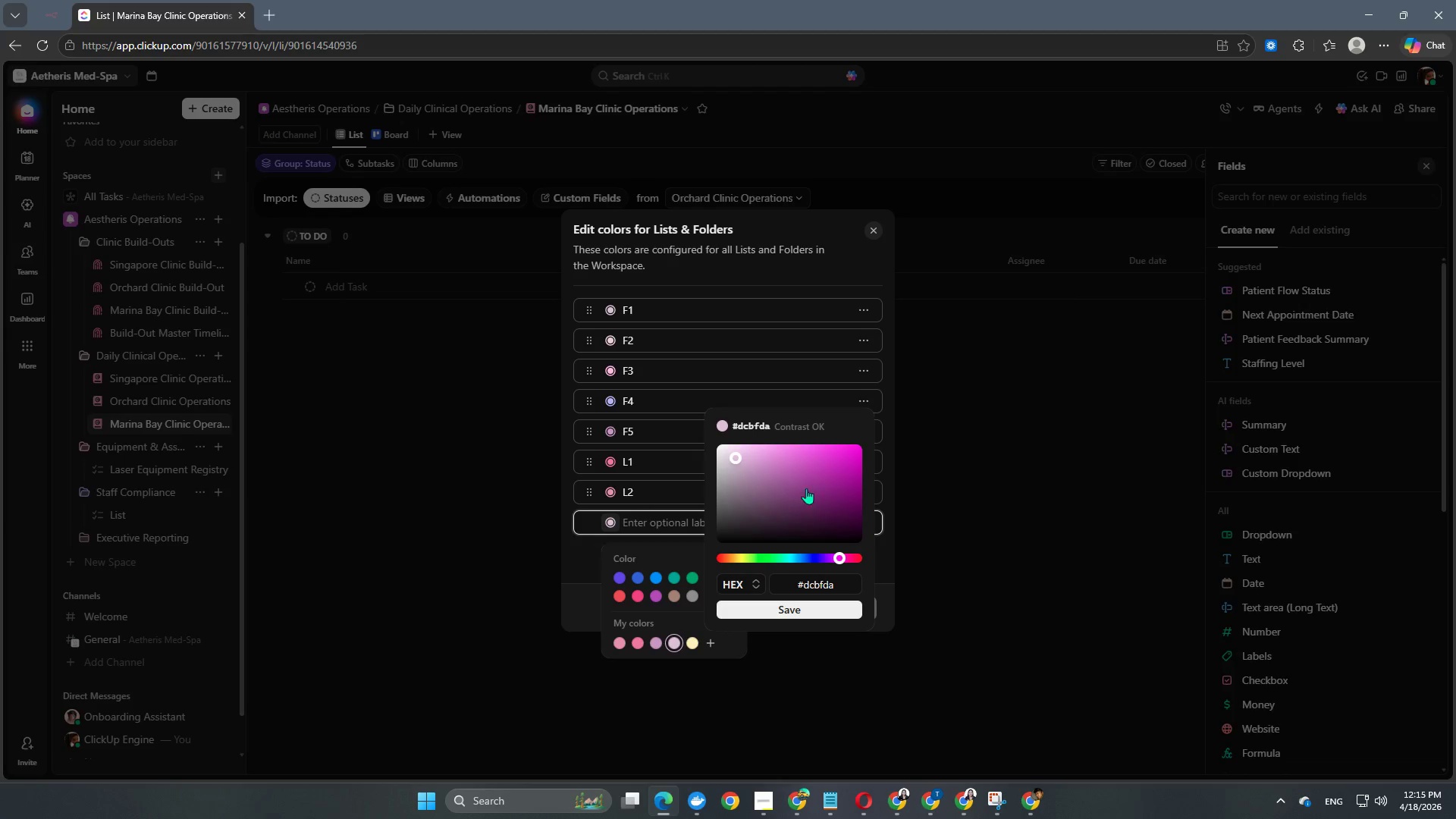 
left_click([787, 459])
 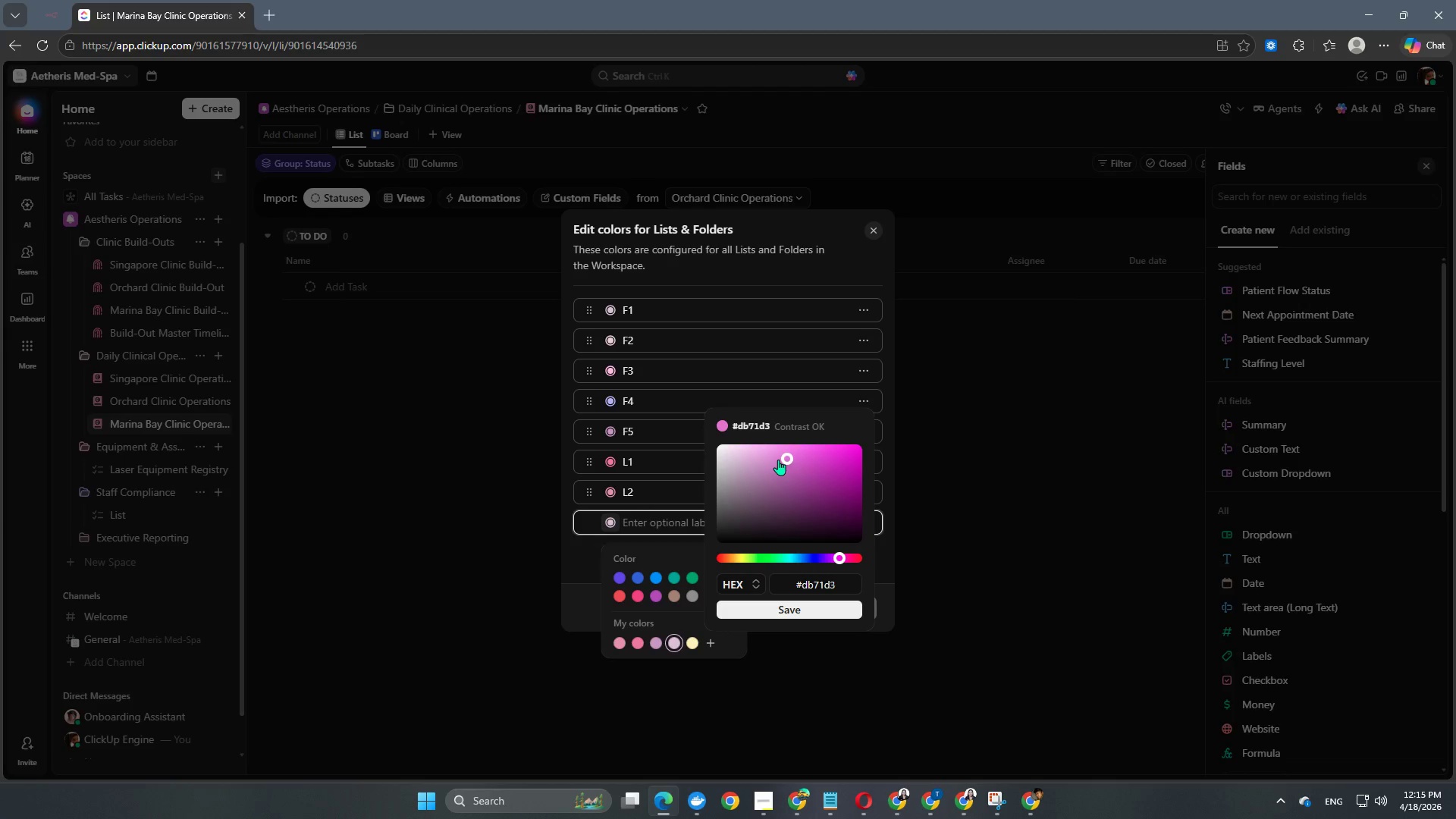 
left_click_drag(start_coordinate=[778, 460], to_coordinate=[770, 450])
 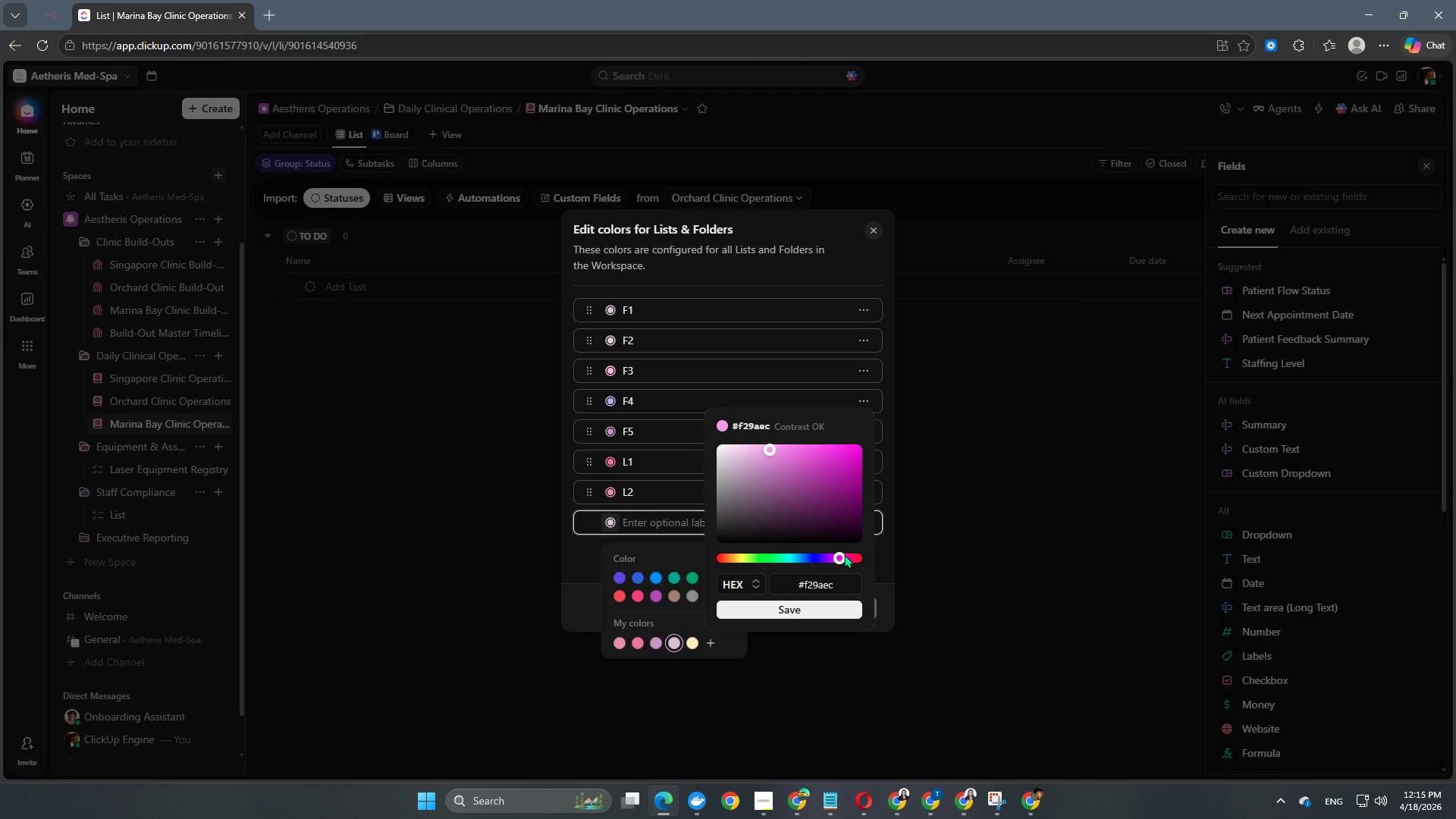 
left_click_drag(start_coordinate=[839, 554], to_coordinate=[847, 551])
 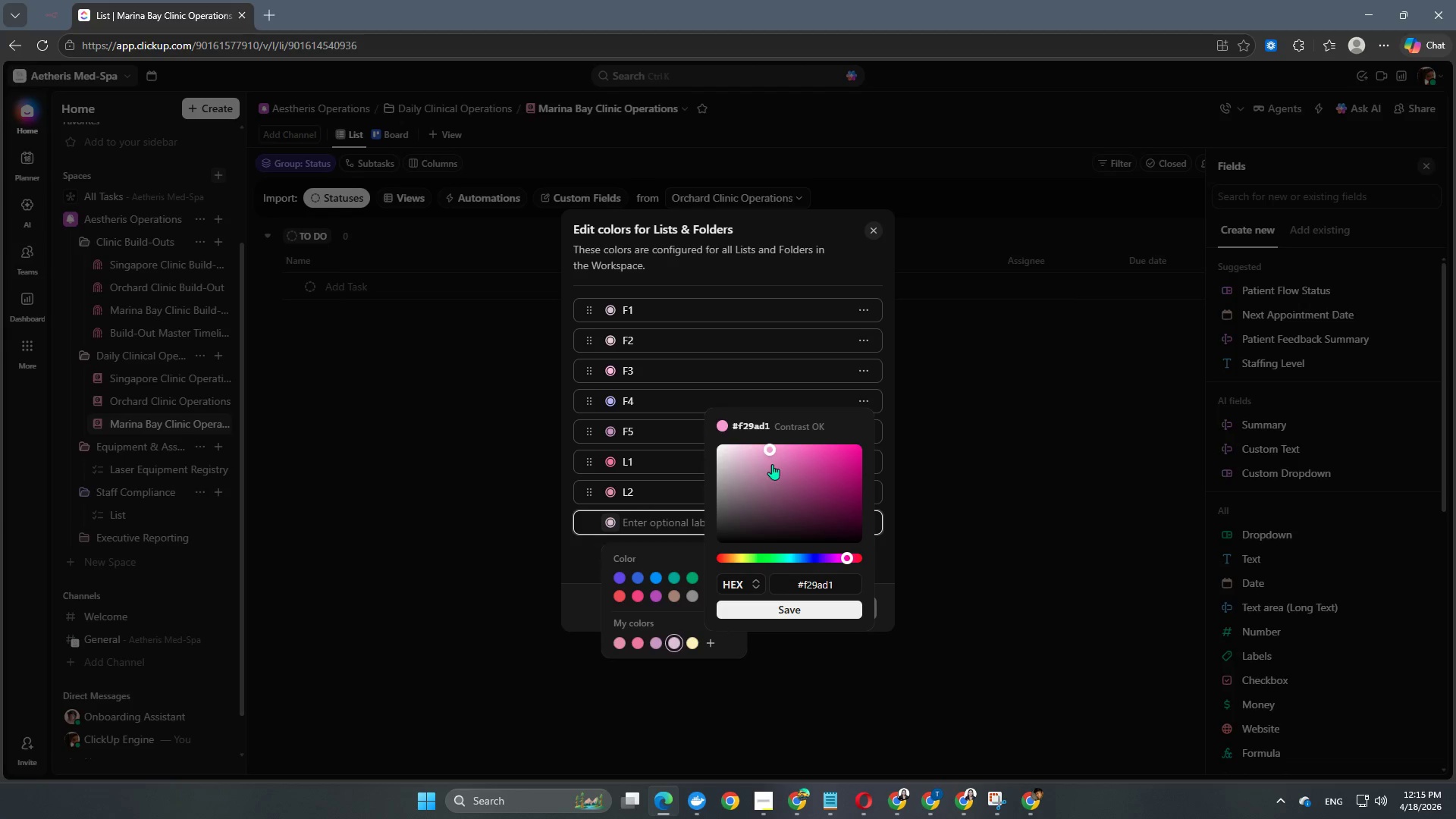 
left_click([783, 461])
 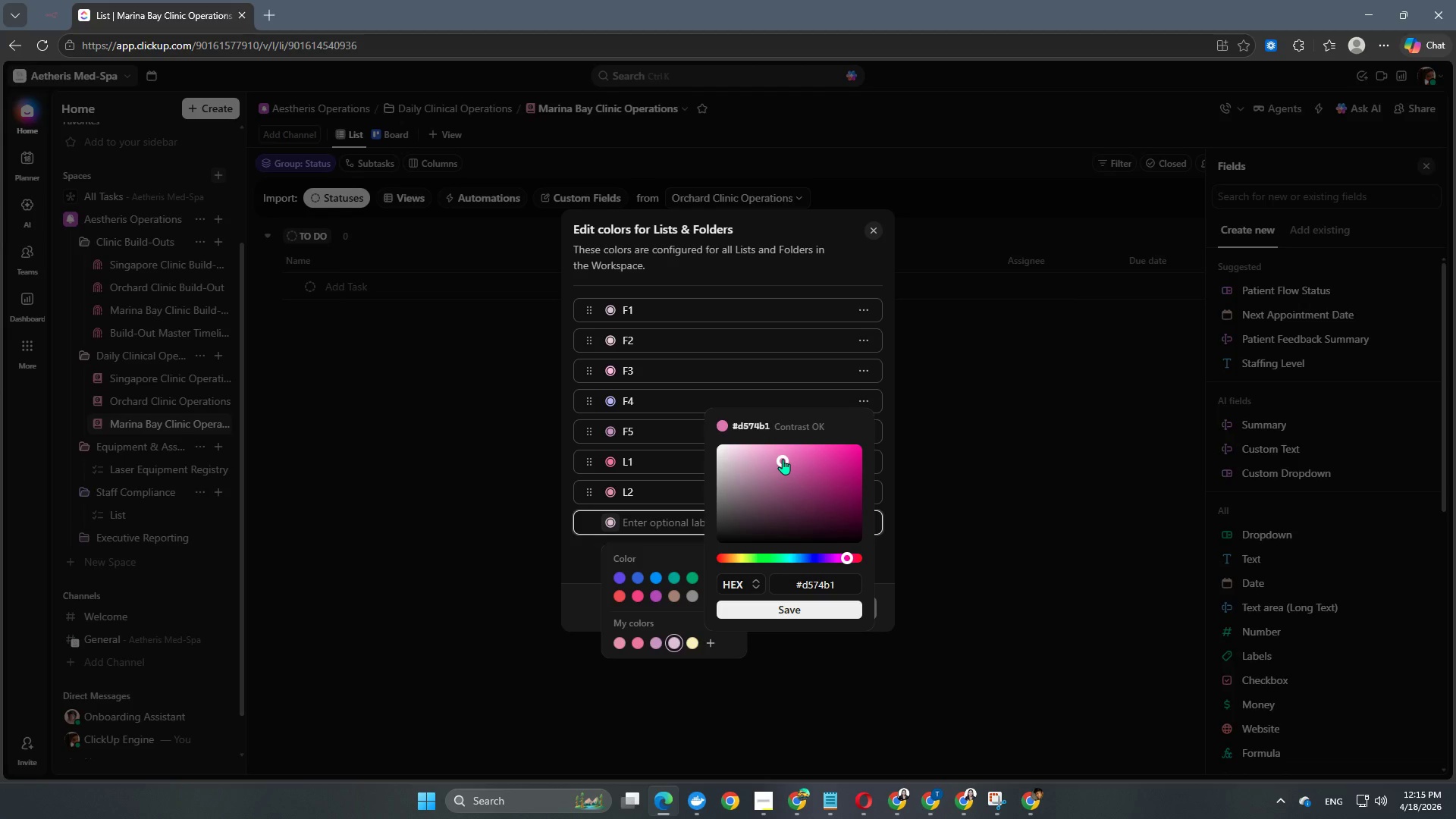 
left_click_drag(start_coordinate=[783, 459], to_coordinate=[782, 473])
 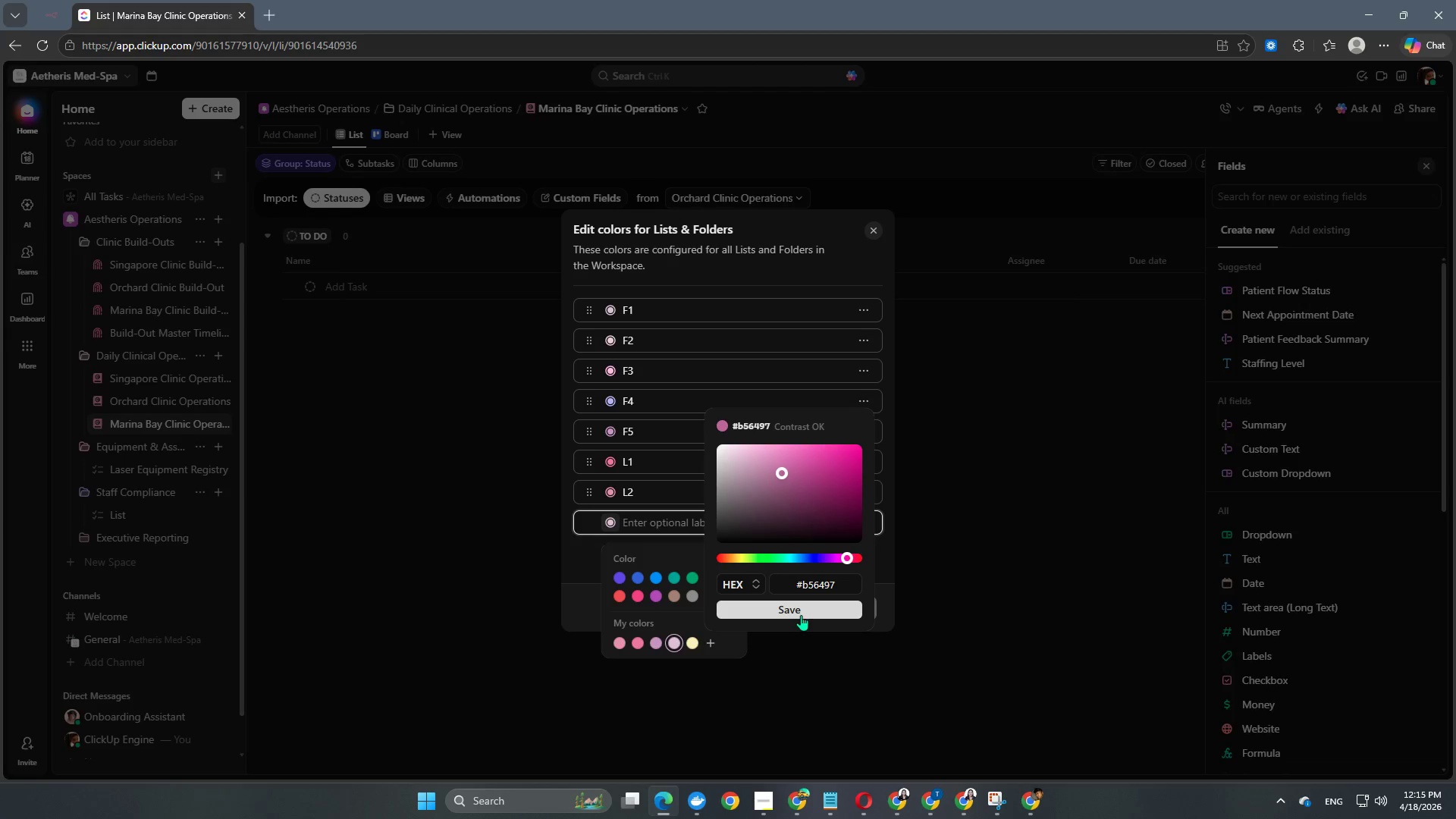 
left_click([801, 615])
 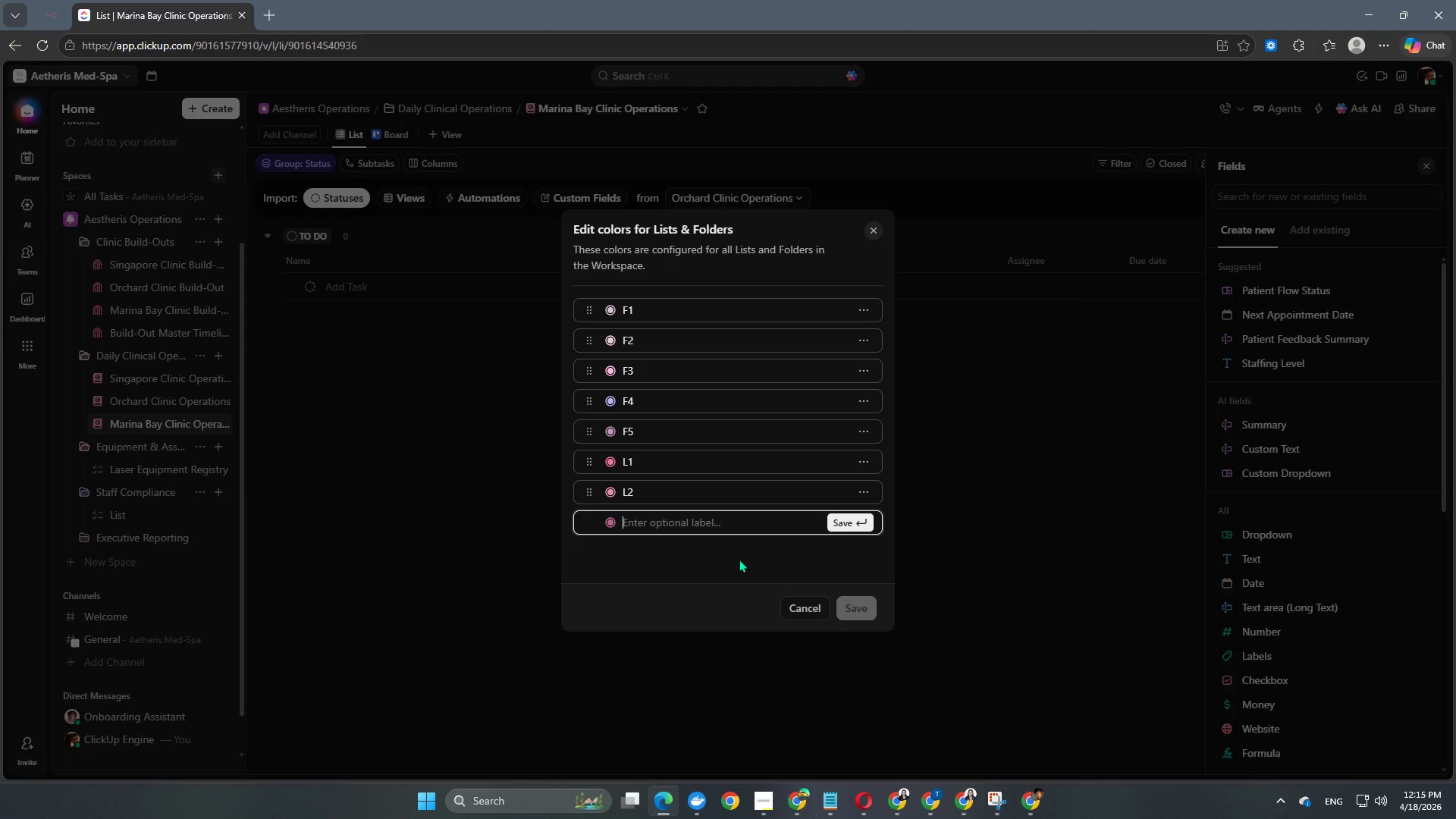 
key(Shift+L)
 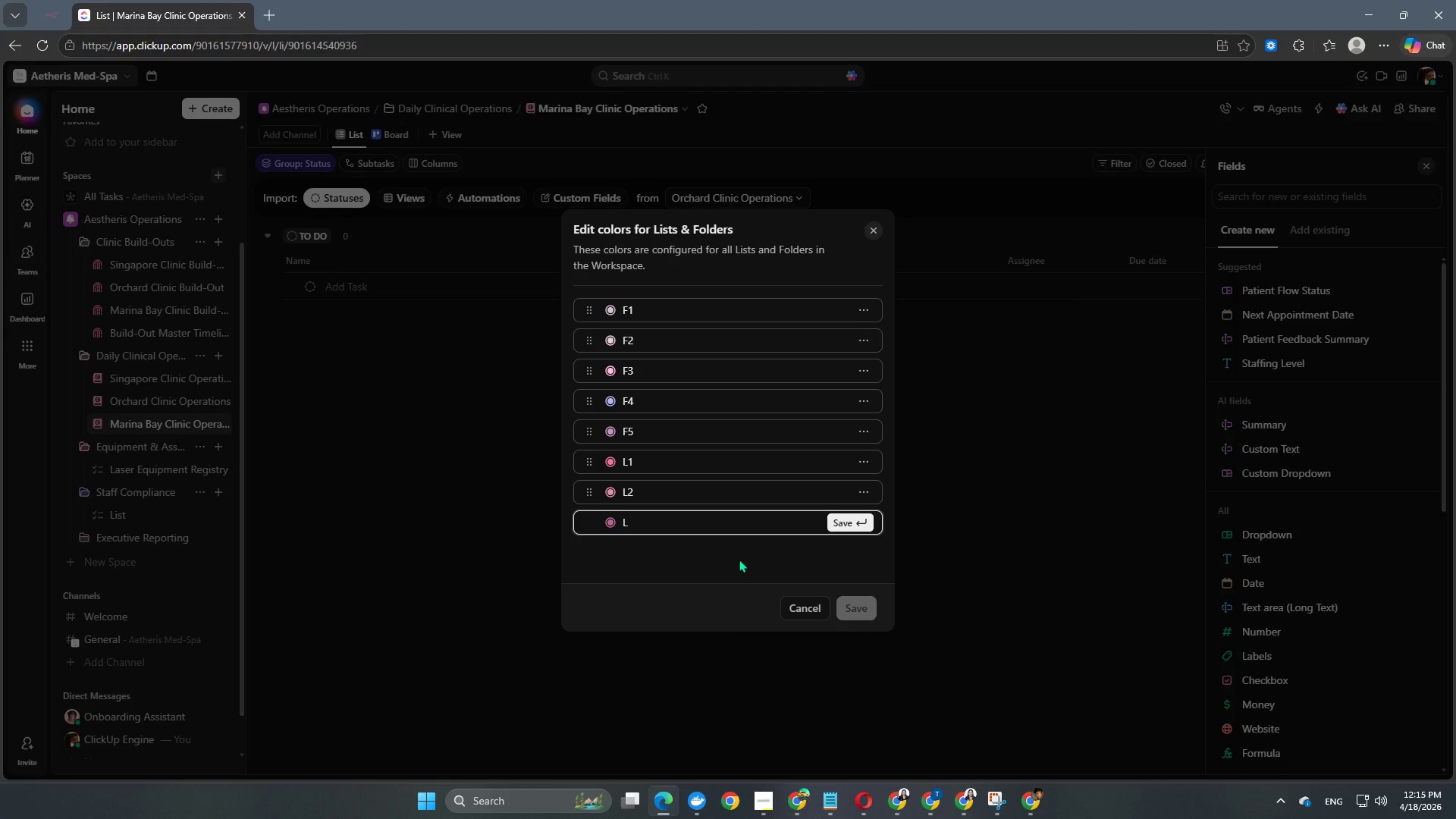 
key(Numpad3)
 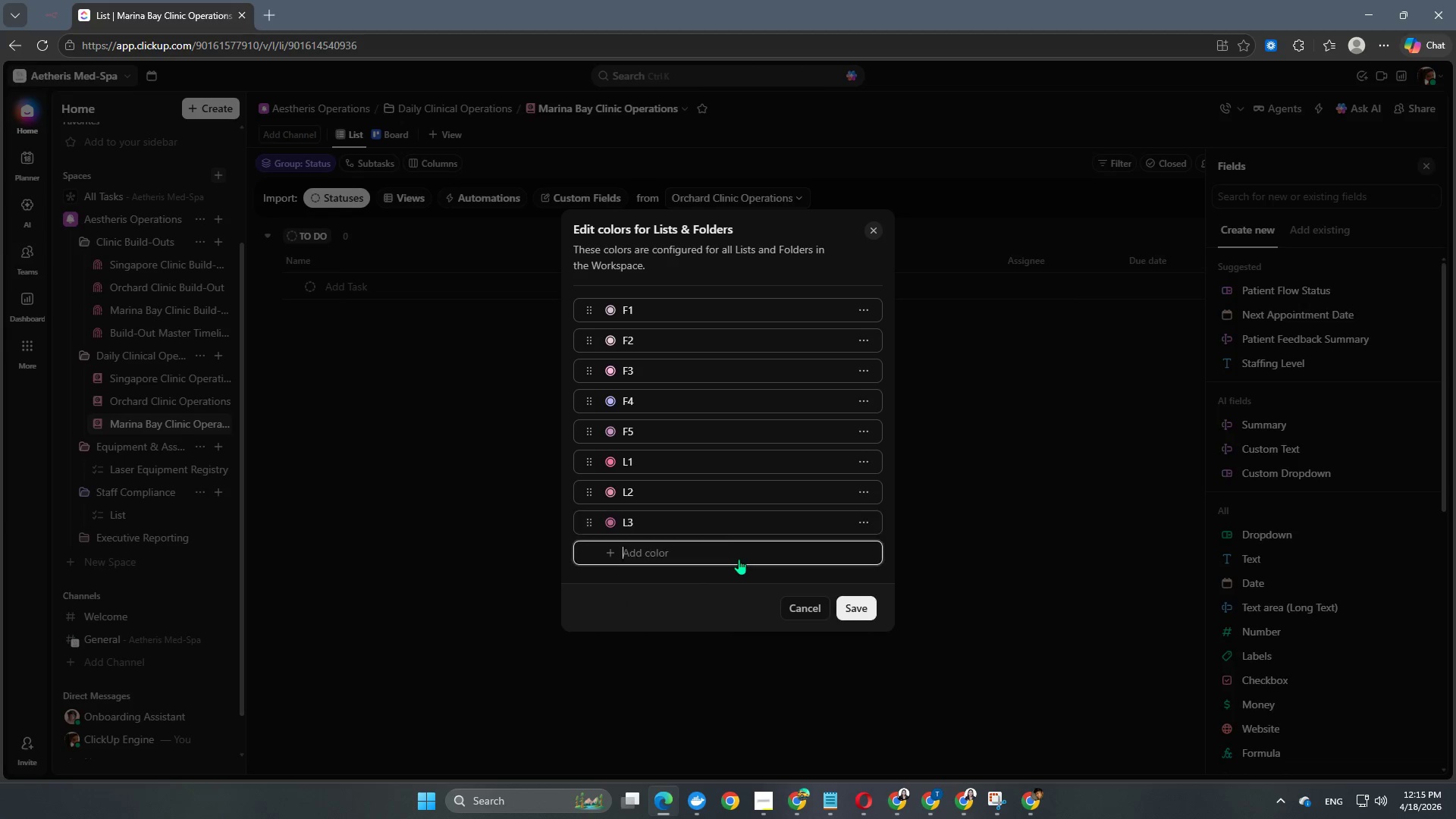 
key(NumpadEnter)
 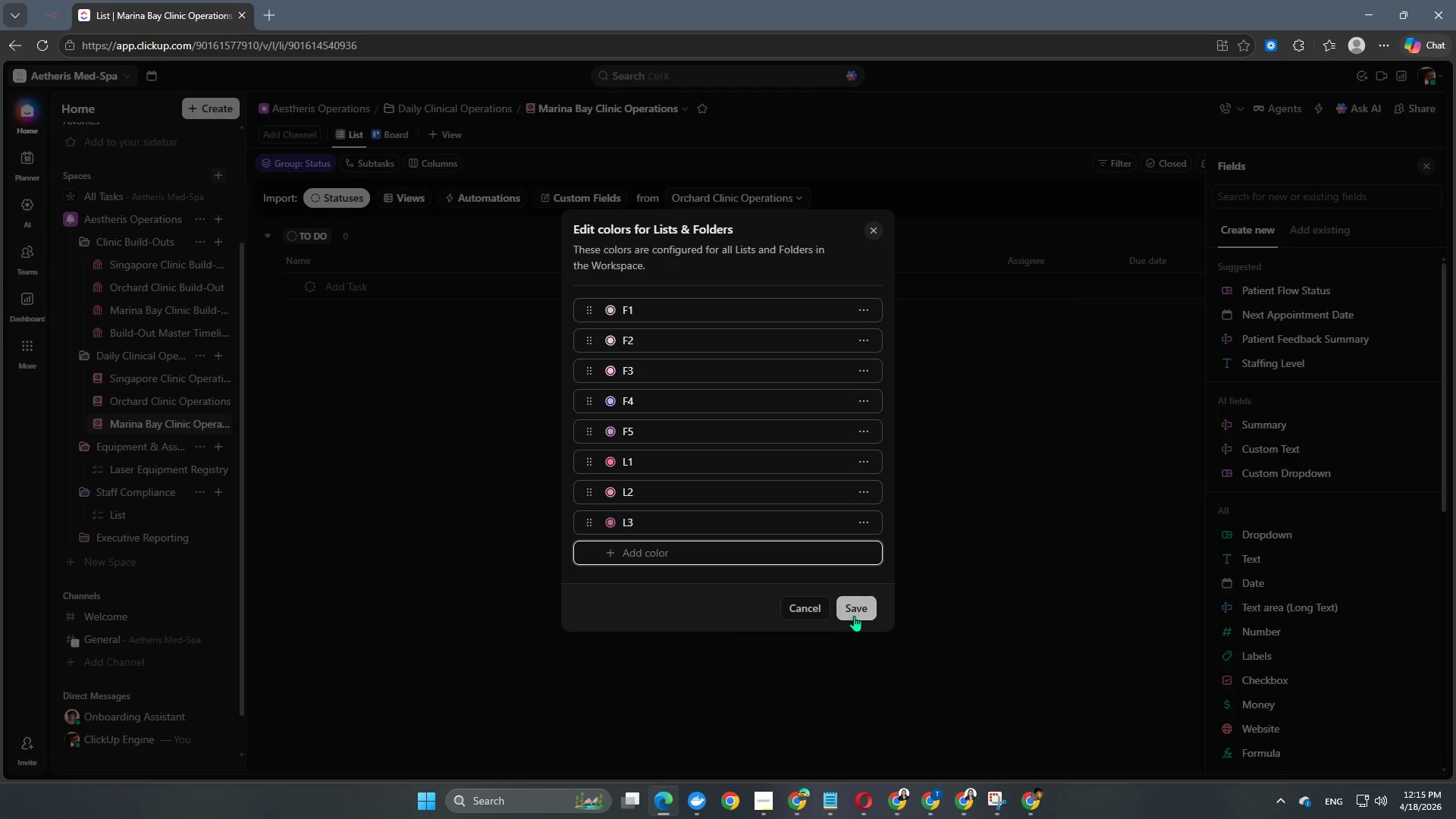 
left_click([855, 608])
 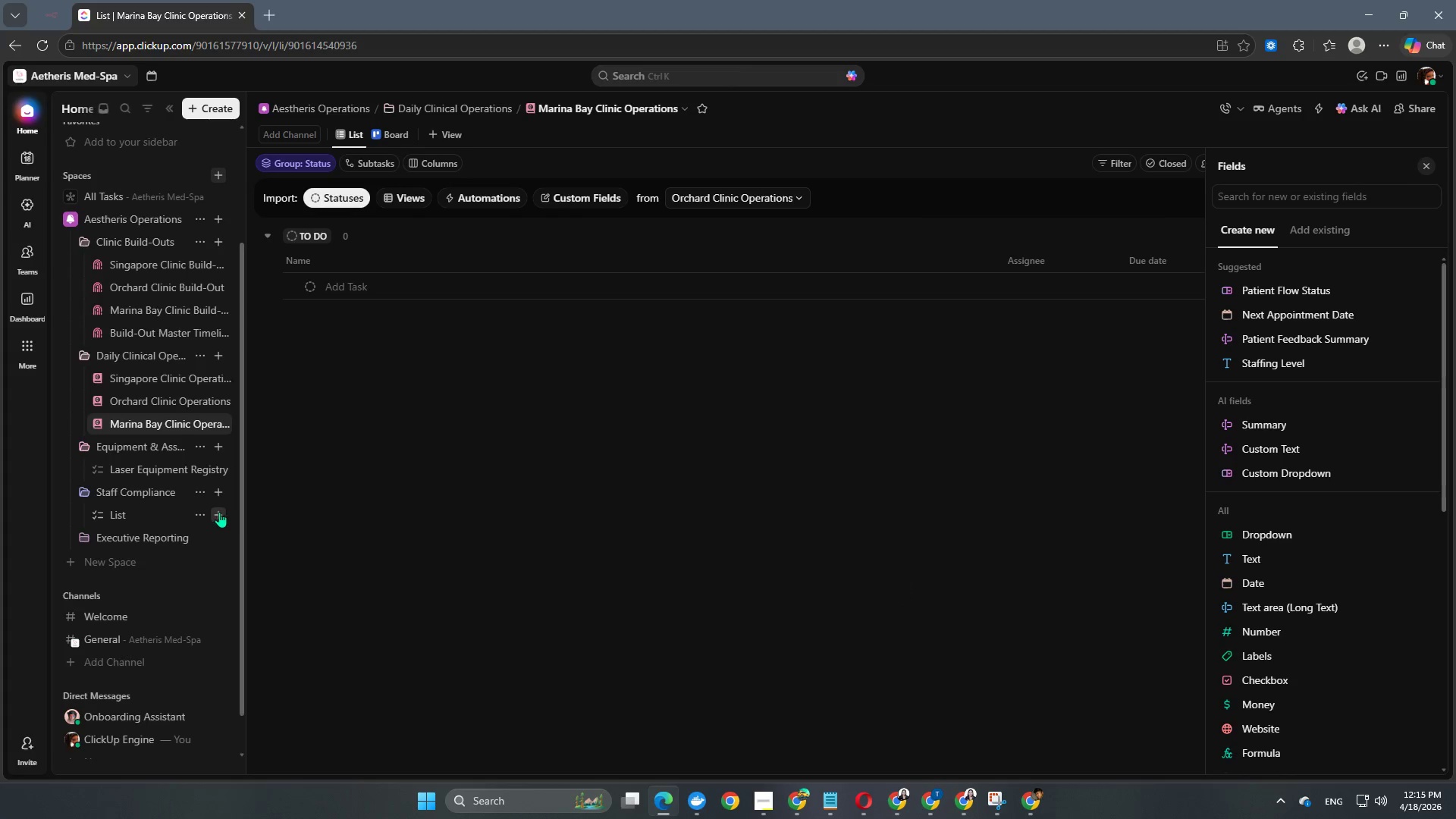 
scroll: coordinate [168, 453], scroll_direction: up, amount: 1.0
 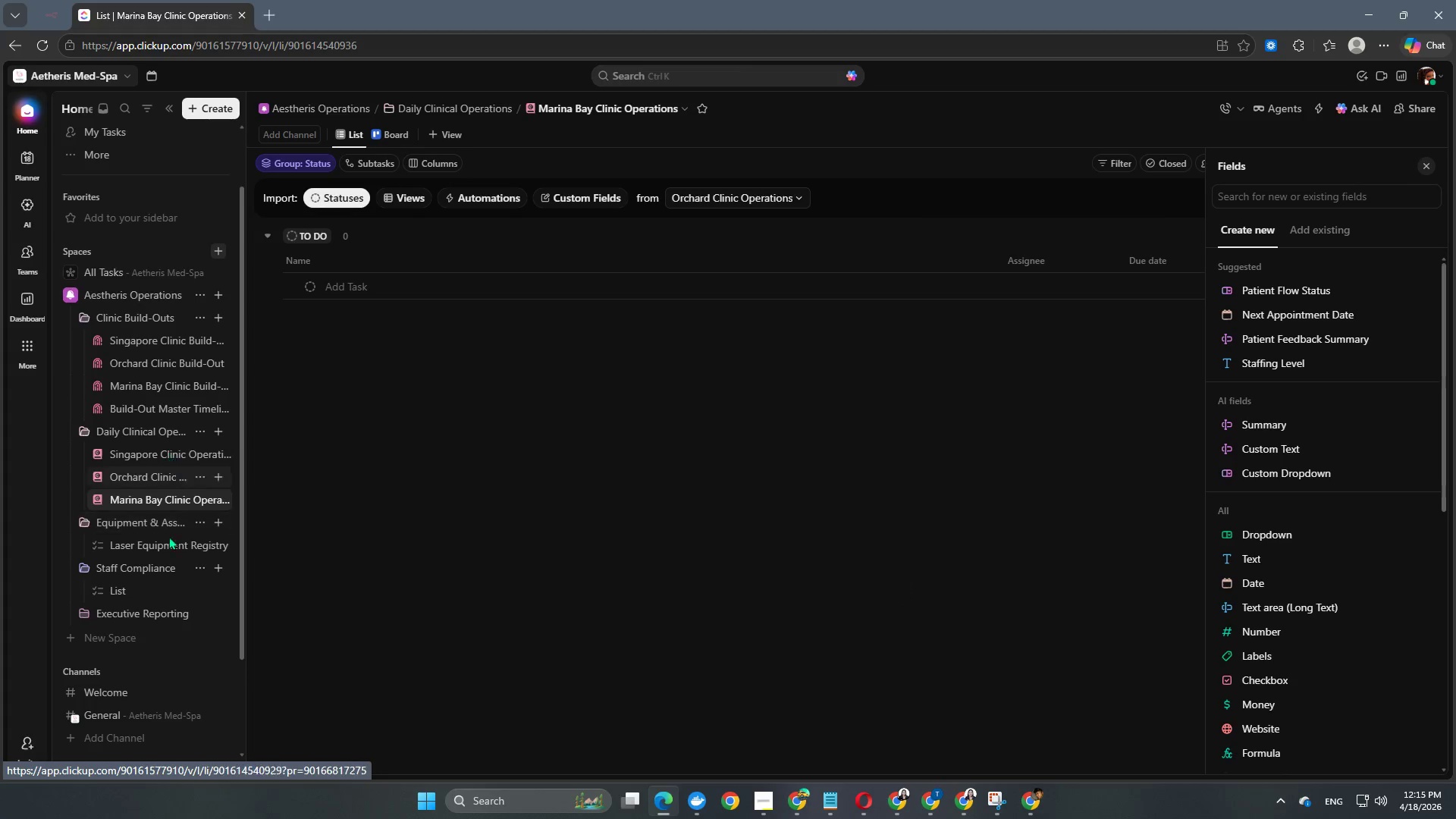 
scroll: coordinate [164, 559], scroll_direction: down, amount: 1.0
 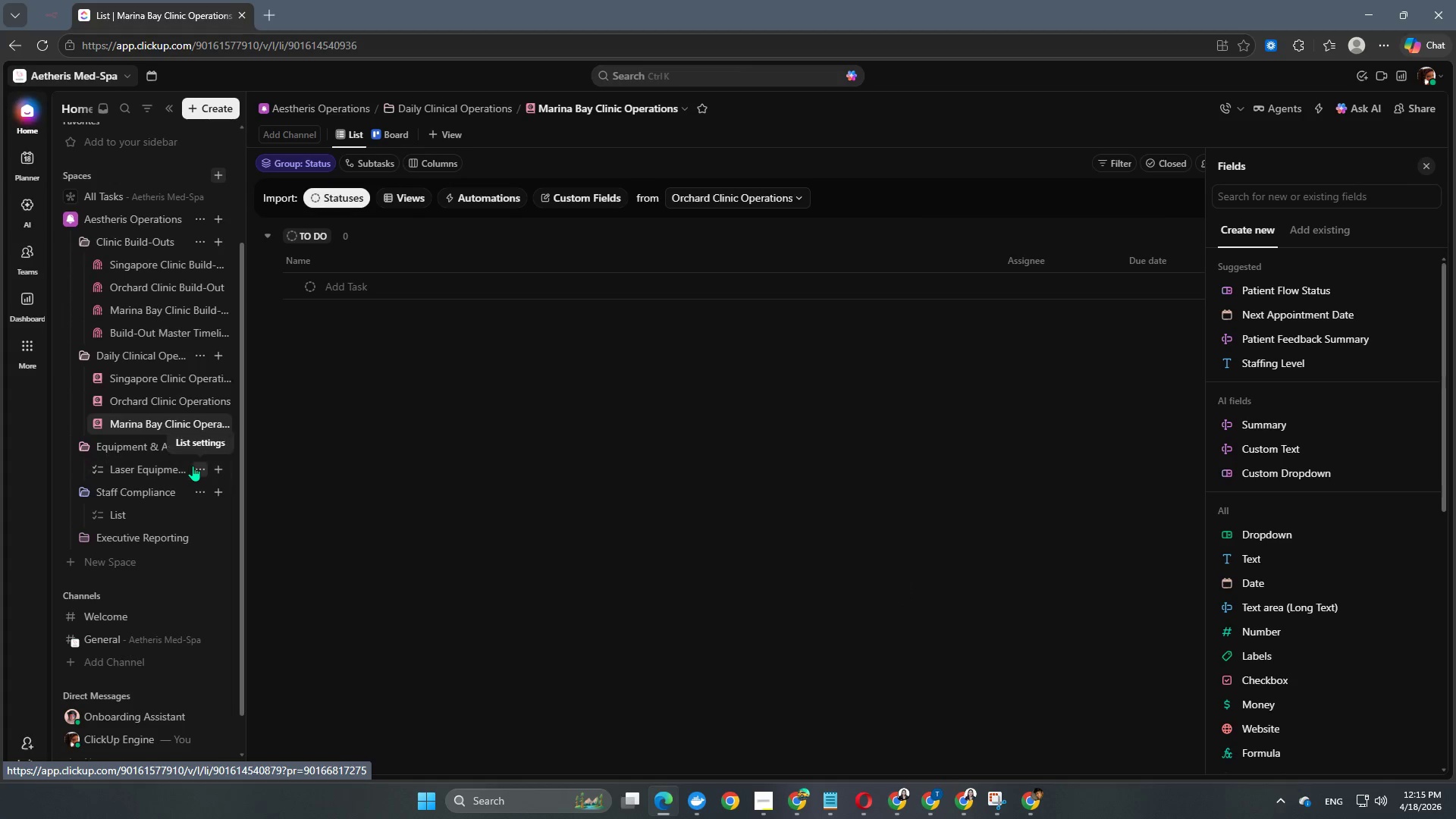 
left_click([199, 472])
 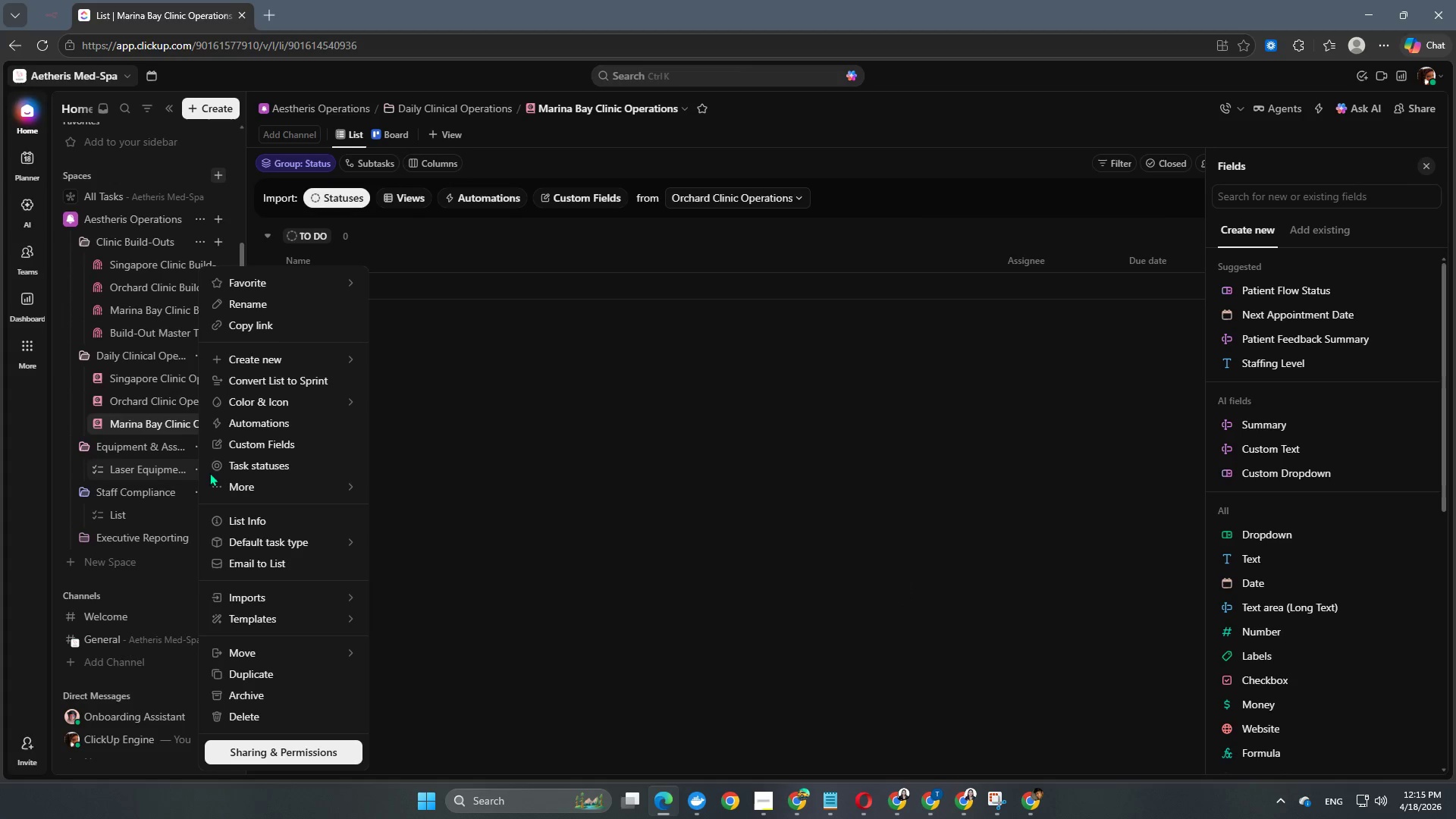 
mouse_move([268, 431])
 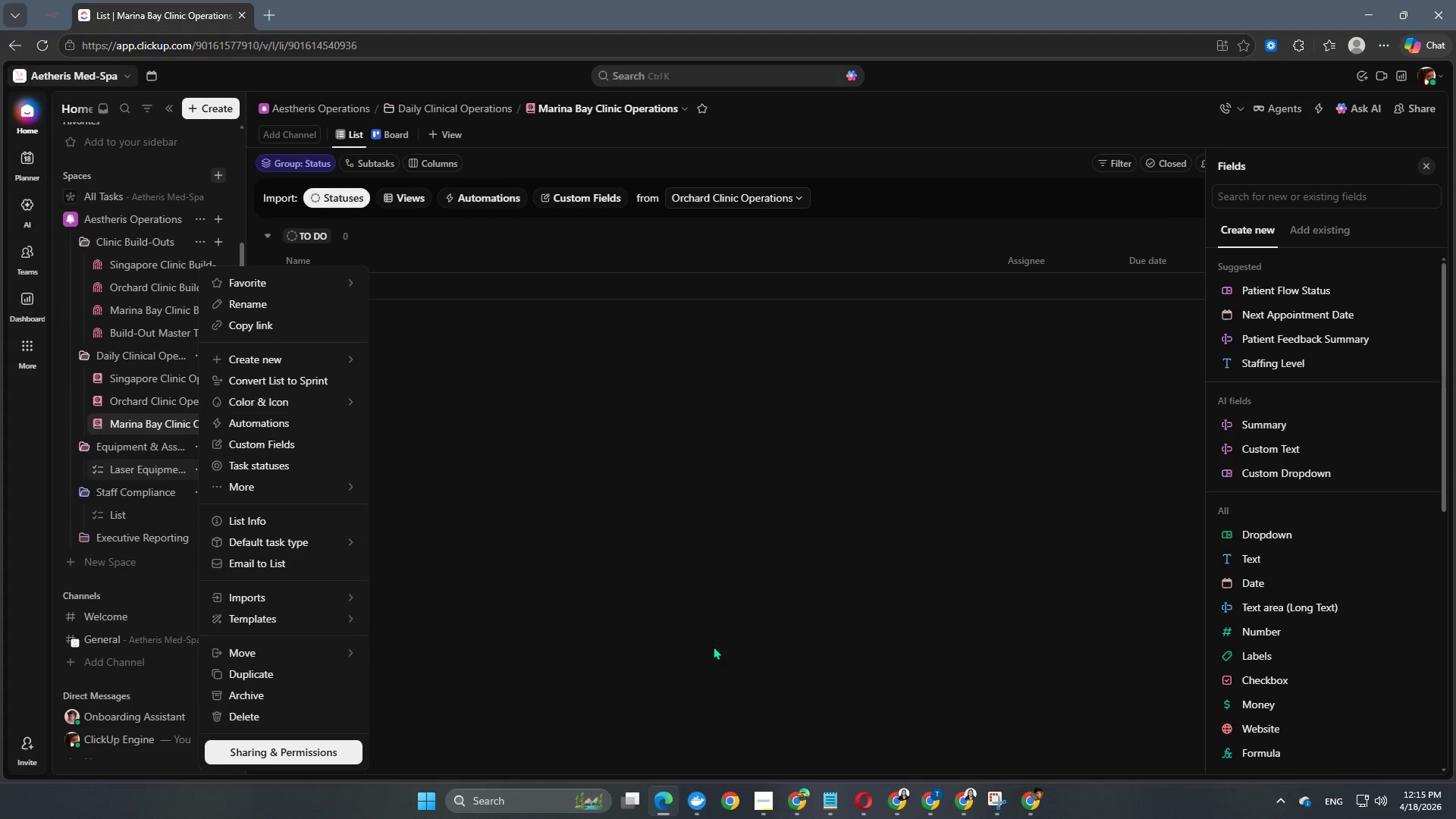 
left_click([750, 666])
 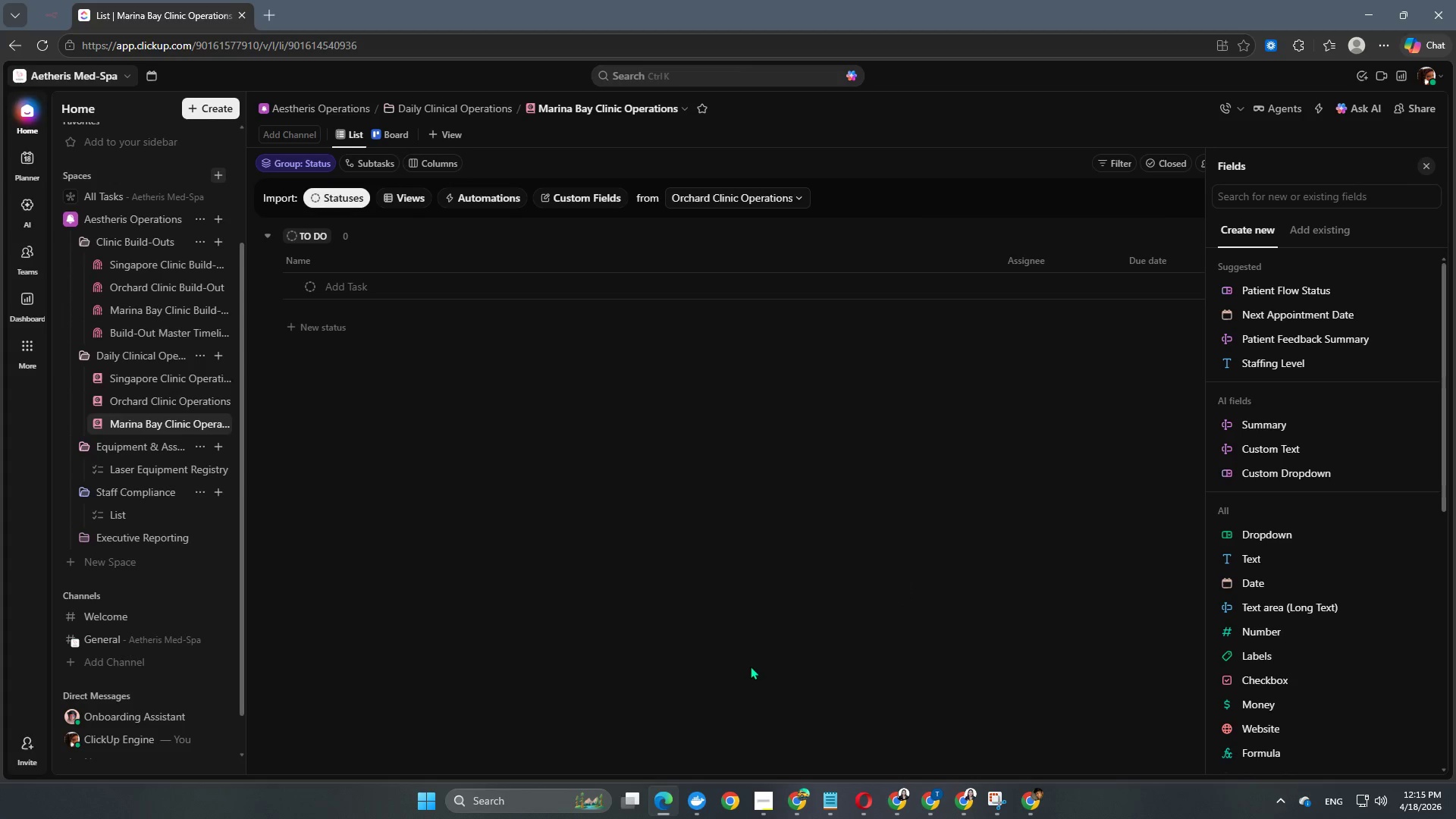 
left_click([750, 666])
 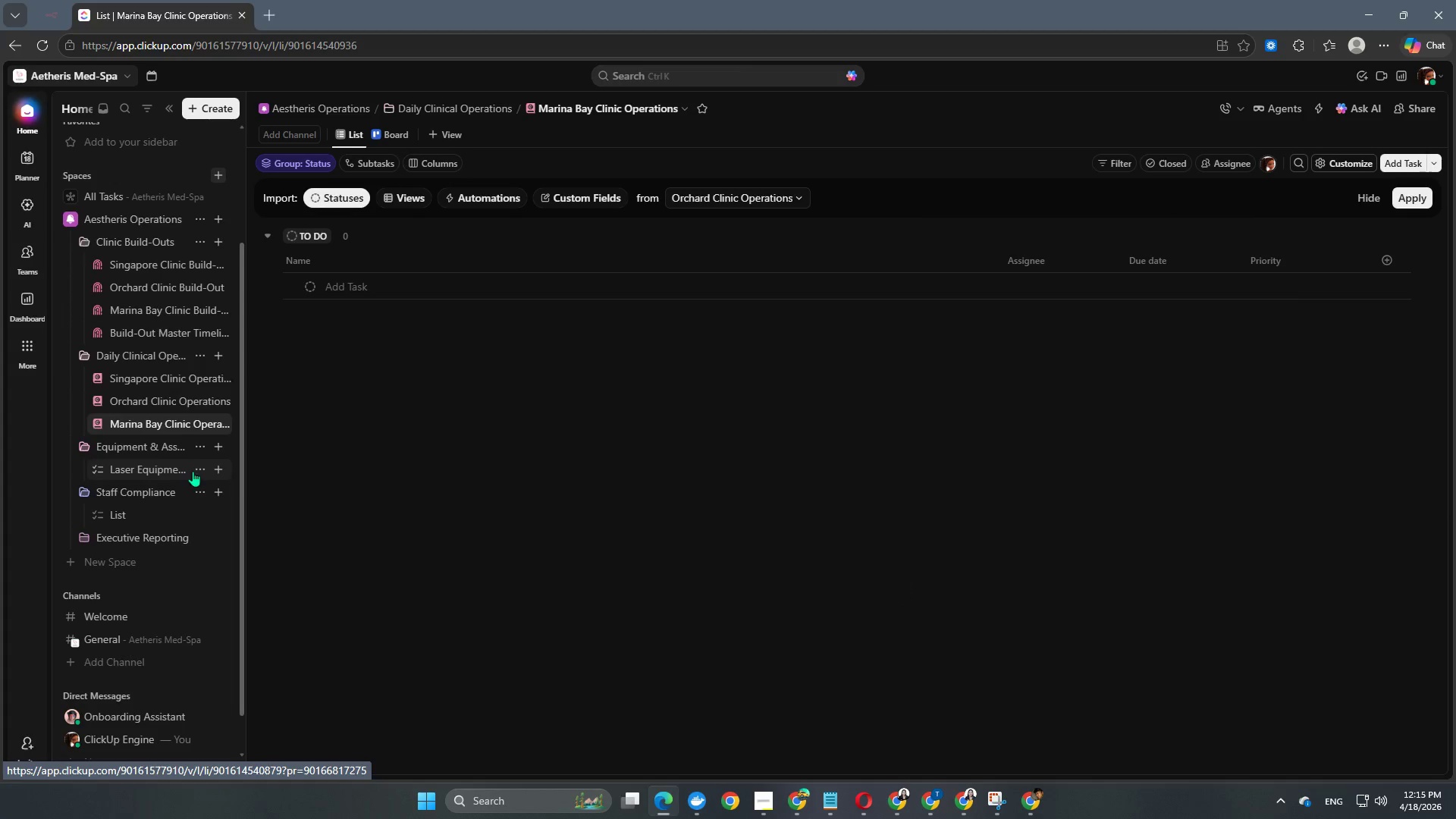 
left_click([196, 471])
 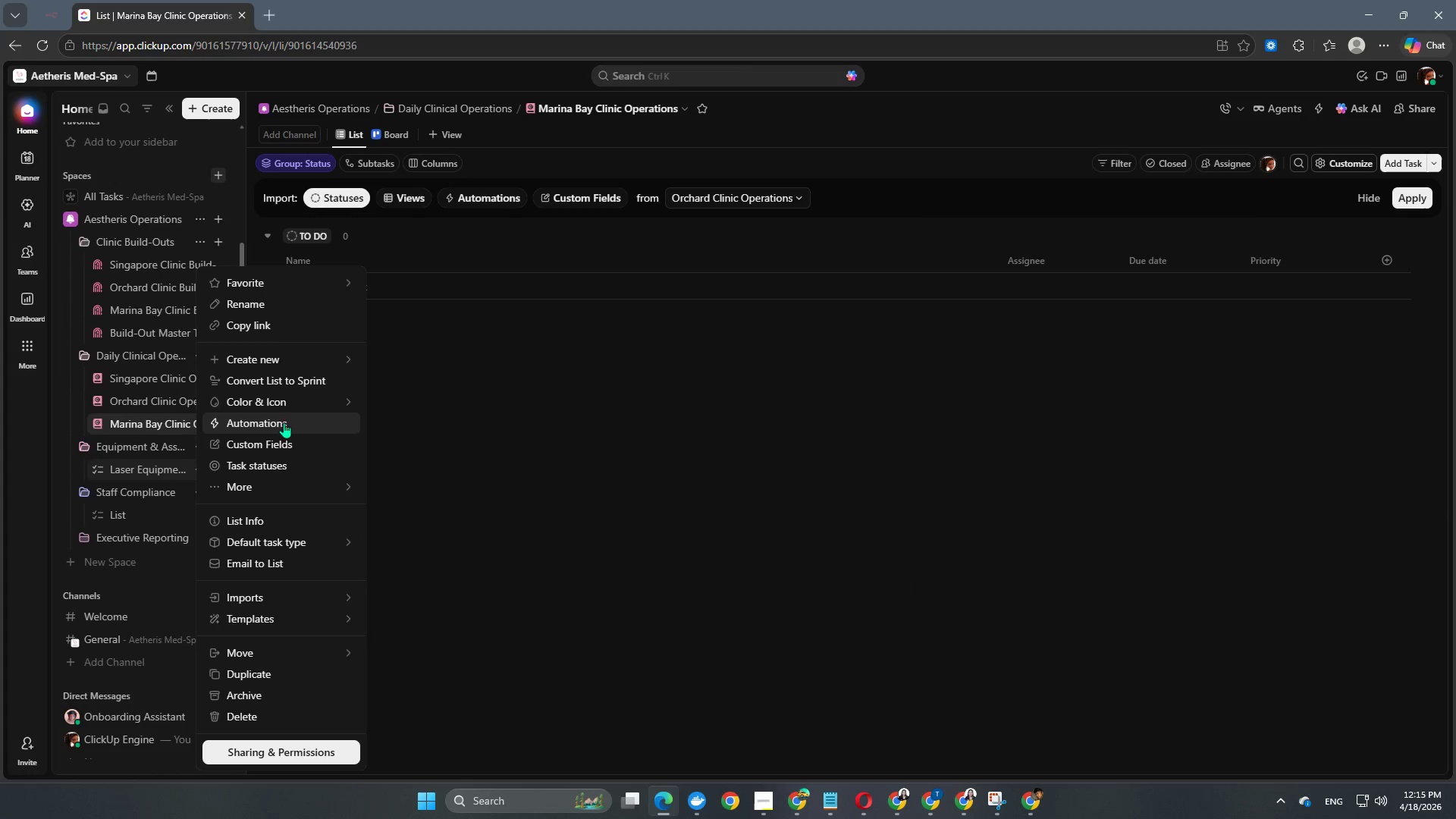 
left_click([290, 402])
 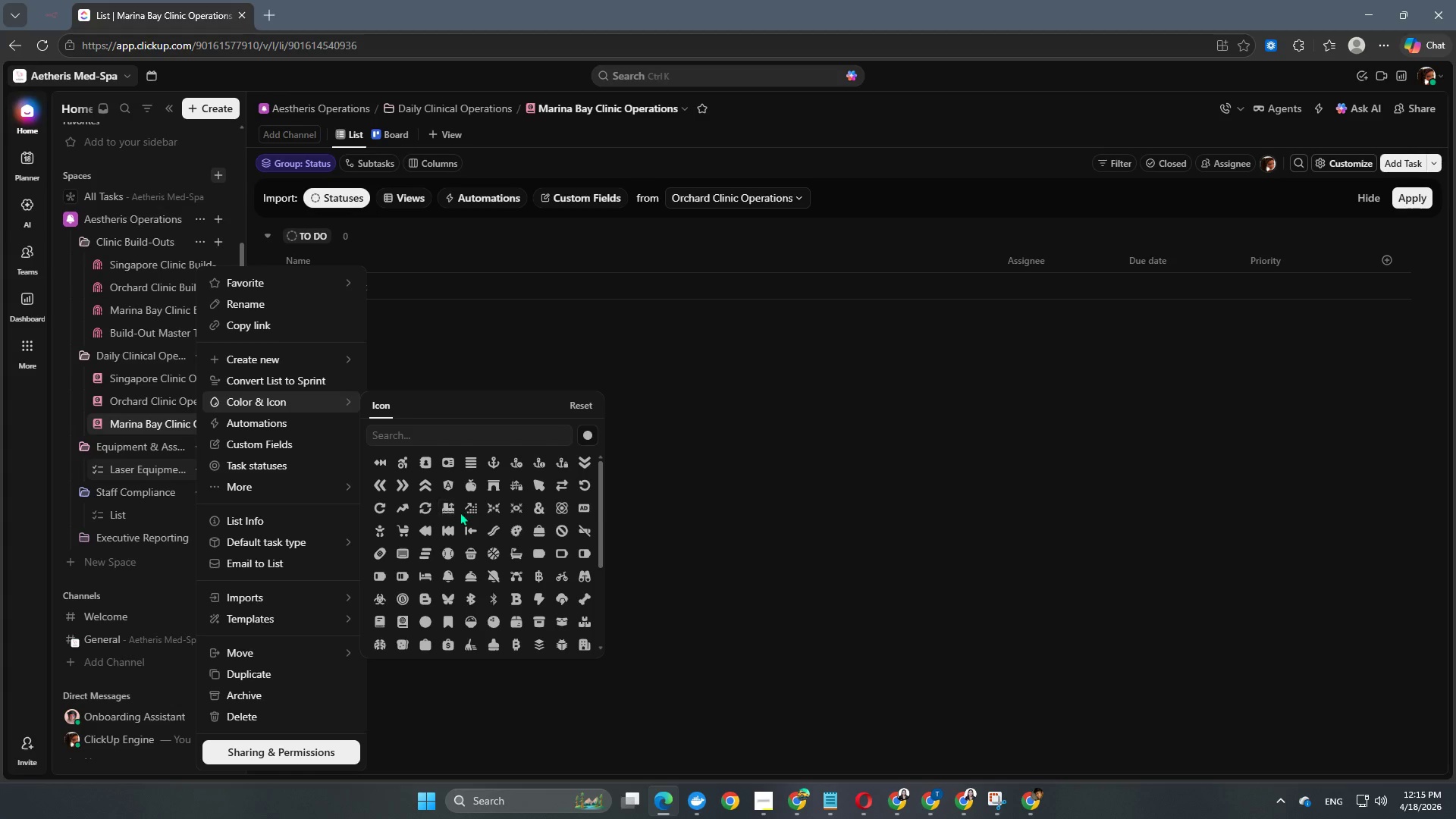 
scroll: coordinate [460, 512], scroll_direction: down, amount: 2.0
 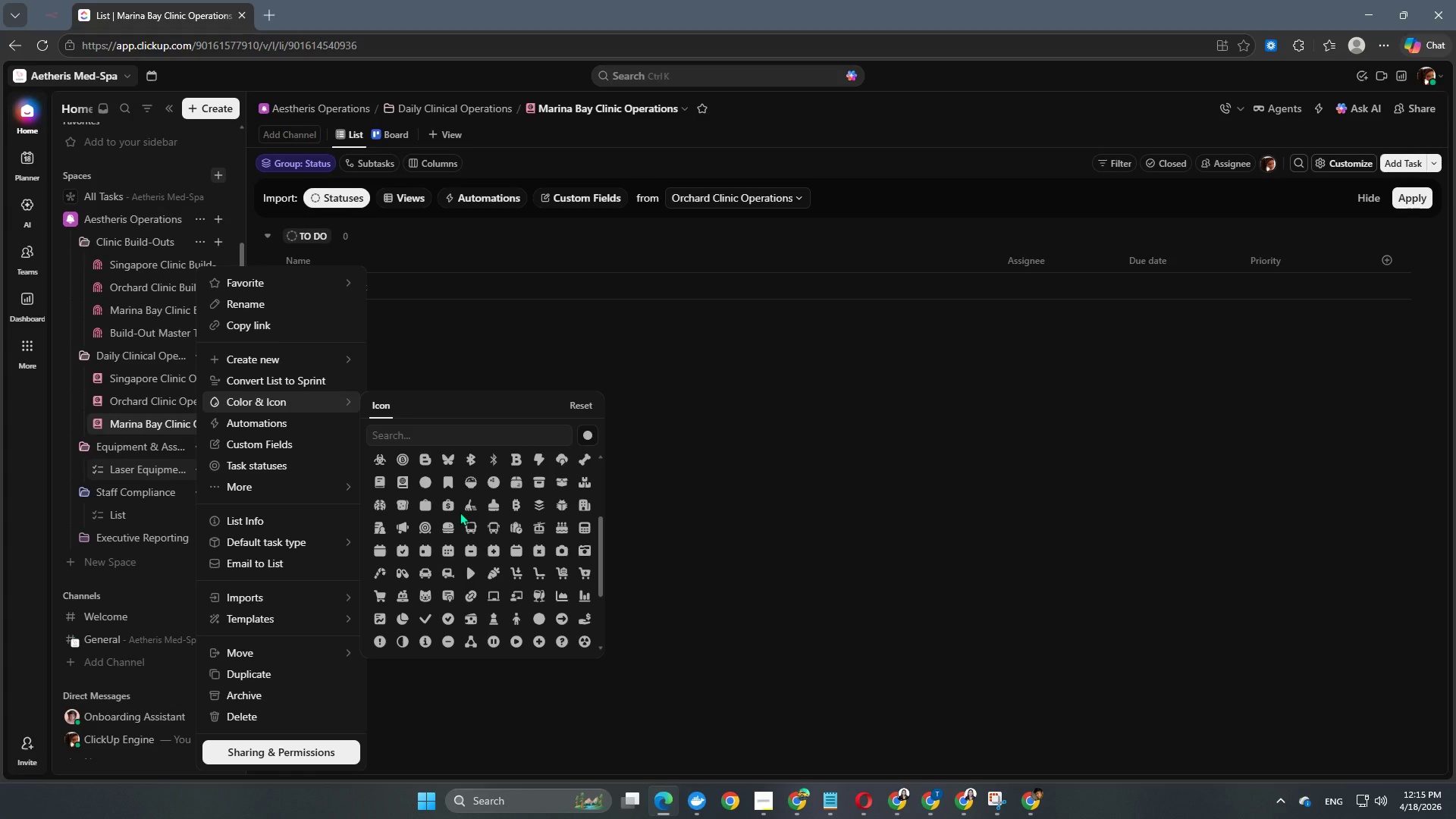 
scroll: coordinate [460, 512], scroll_direction: up, amount: 1.0
 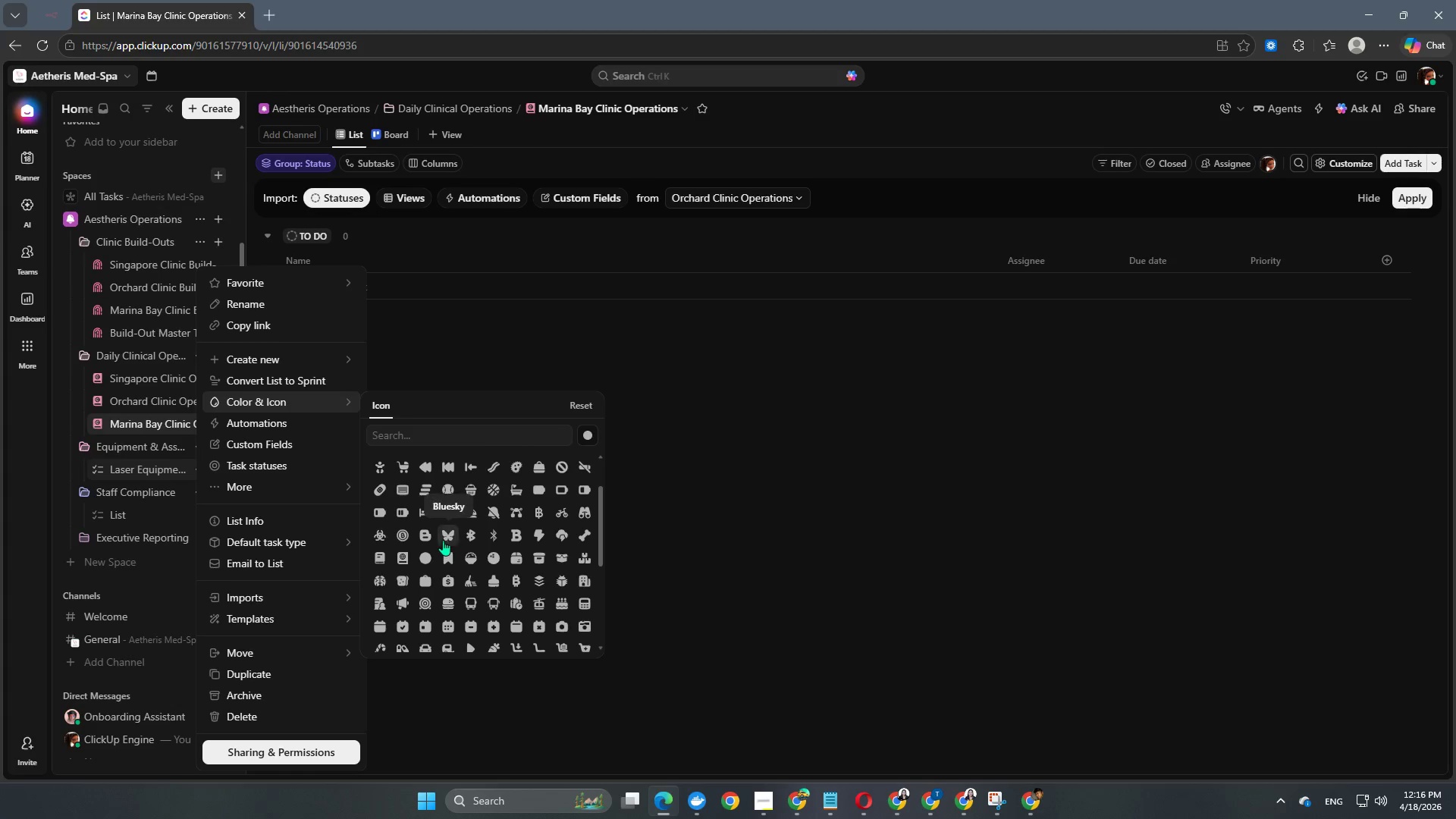 
left_click([443, 538])
 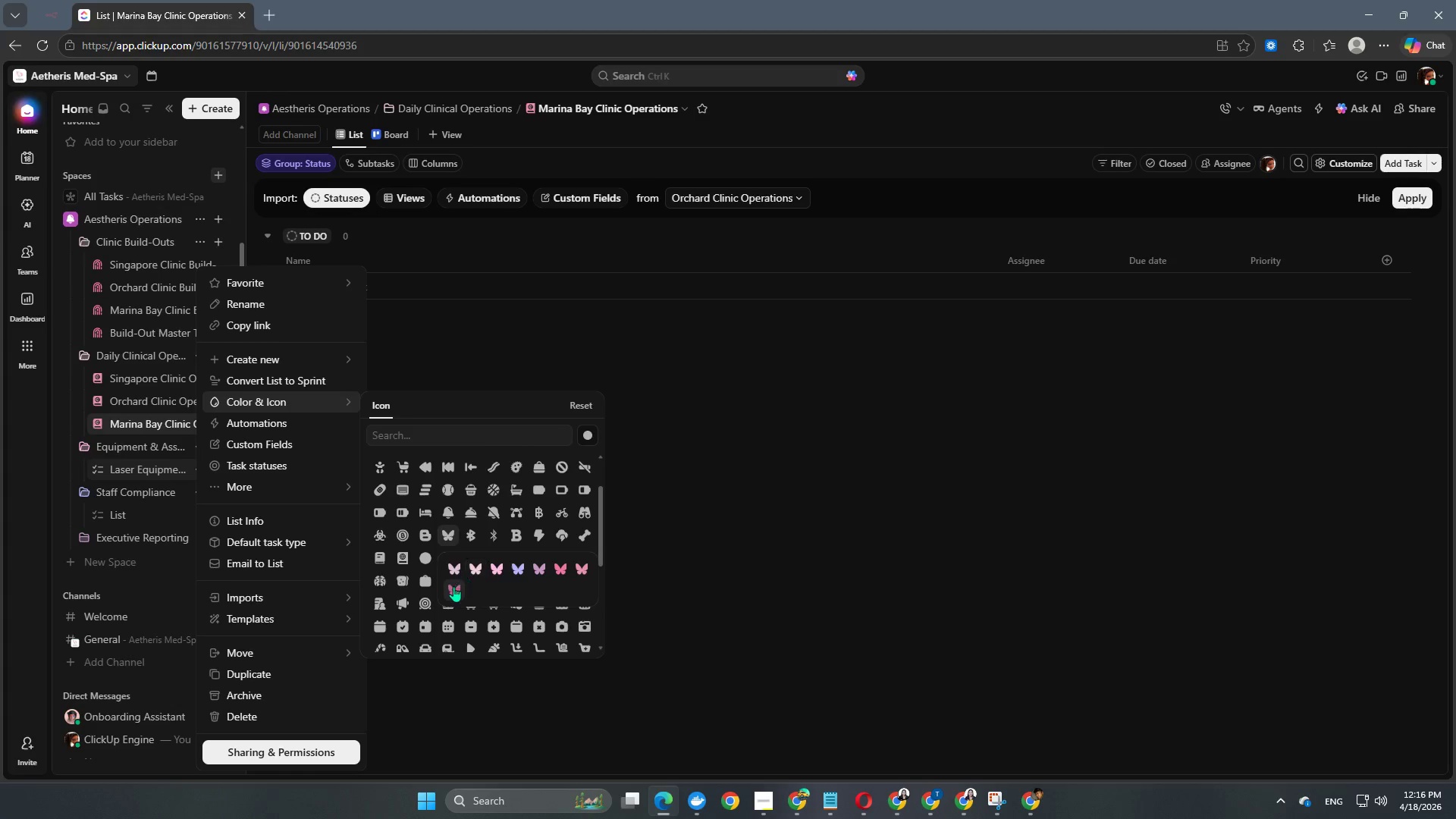 
left_click([453, 587])
 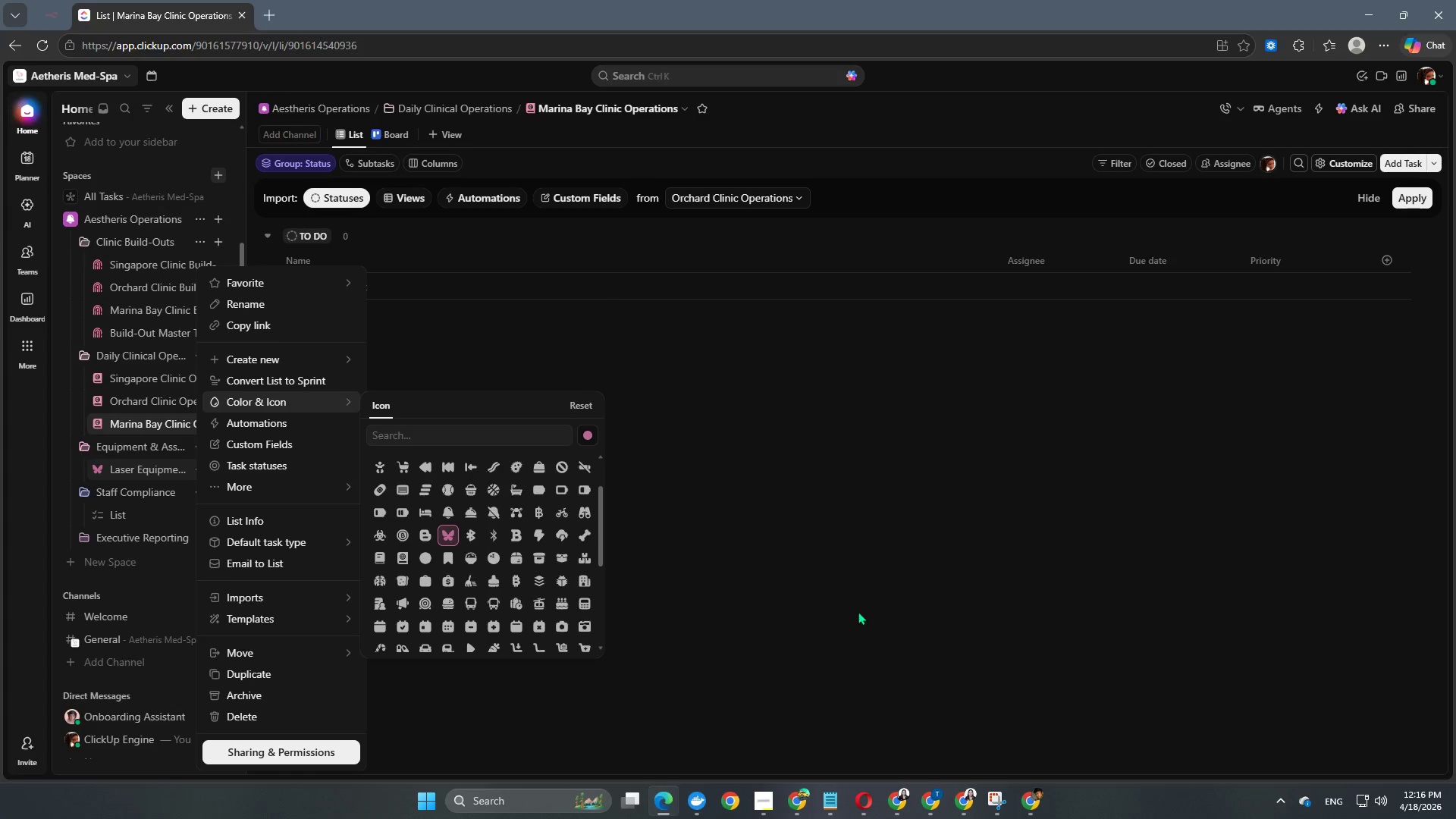 
left_click([929, 618])
 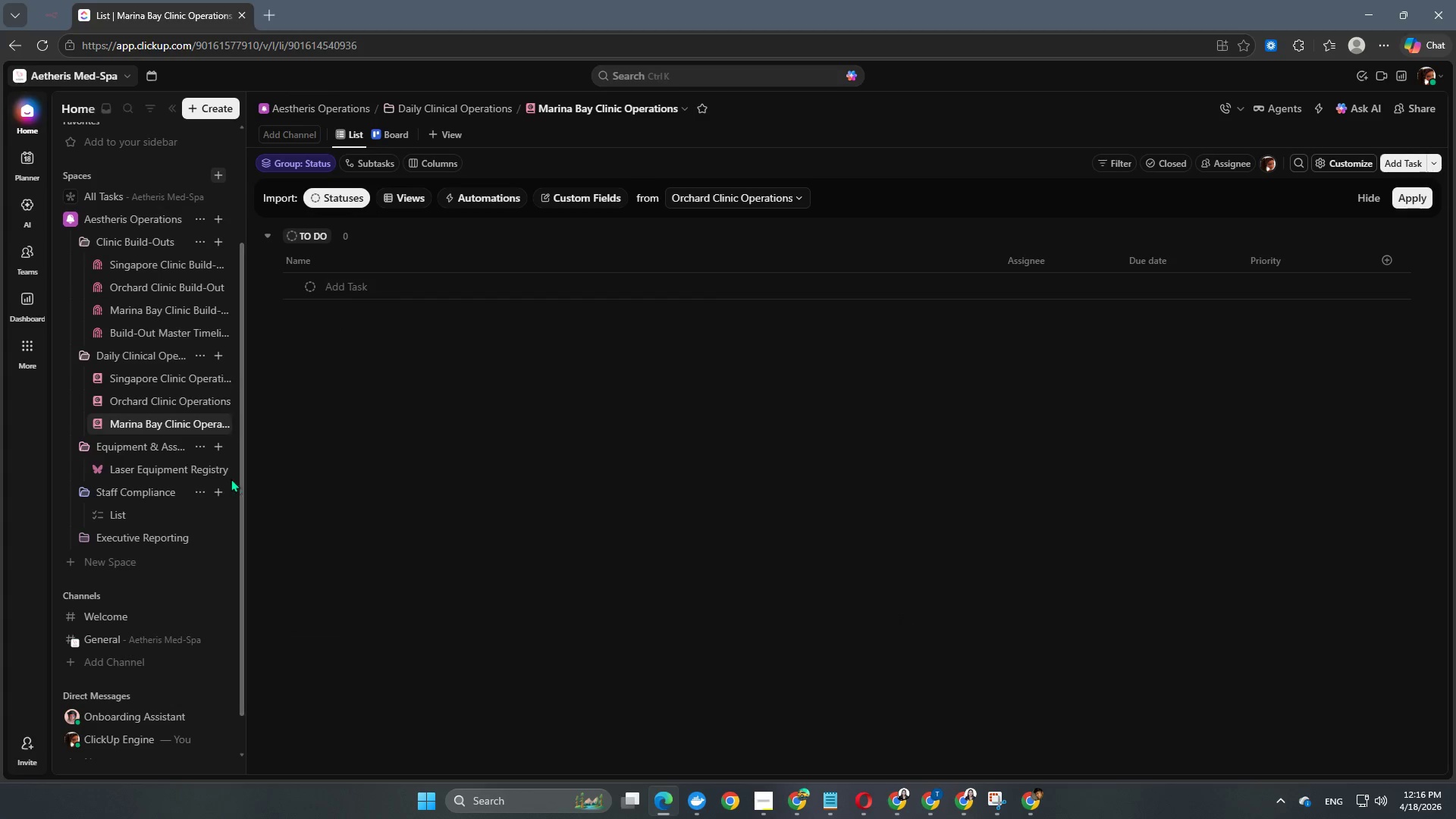 
left_click([215, 448])
 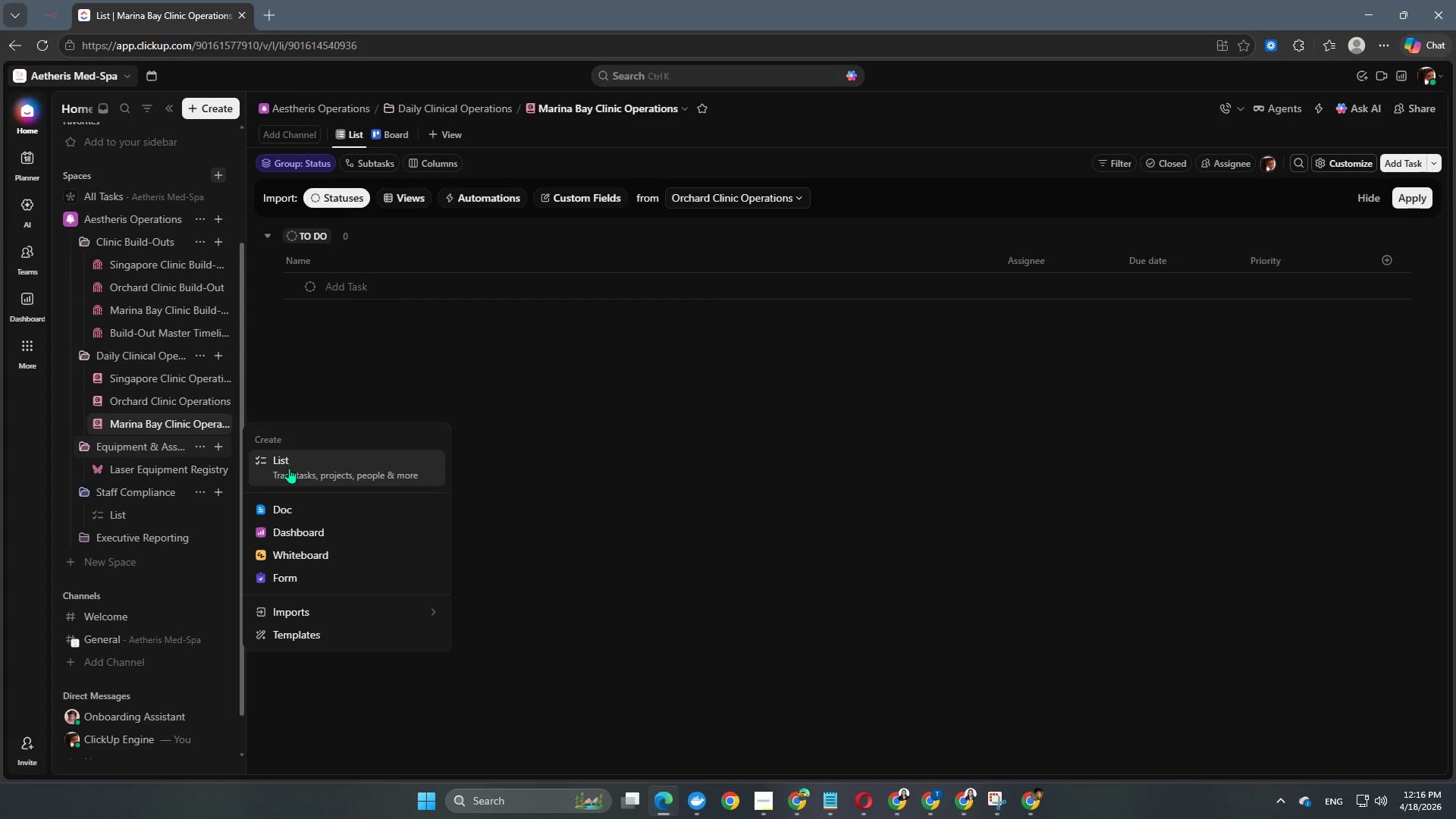 
left_click([289, 469])
 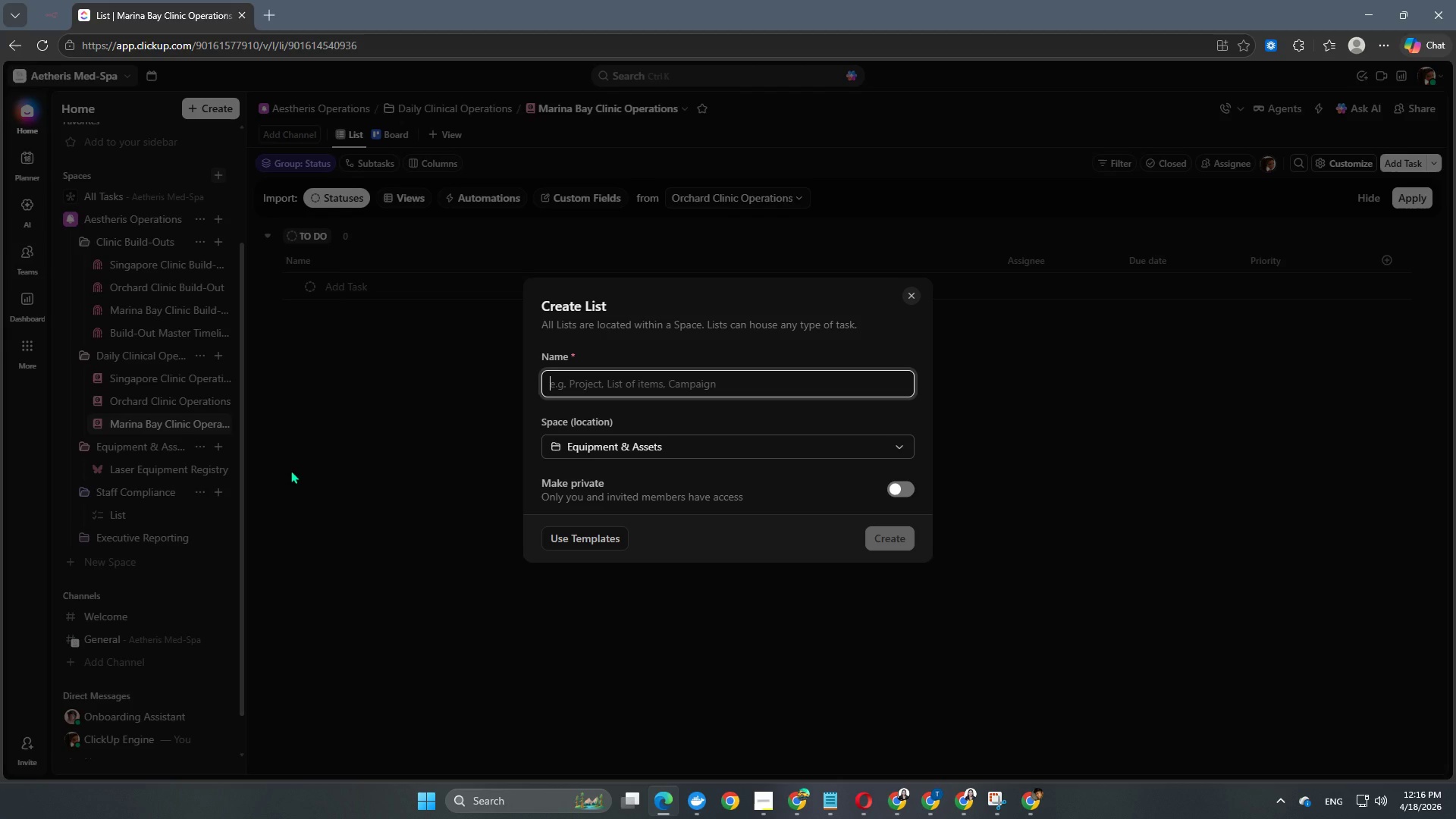 
wait(6.56)
 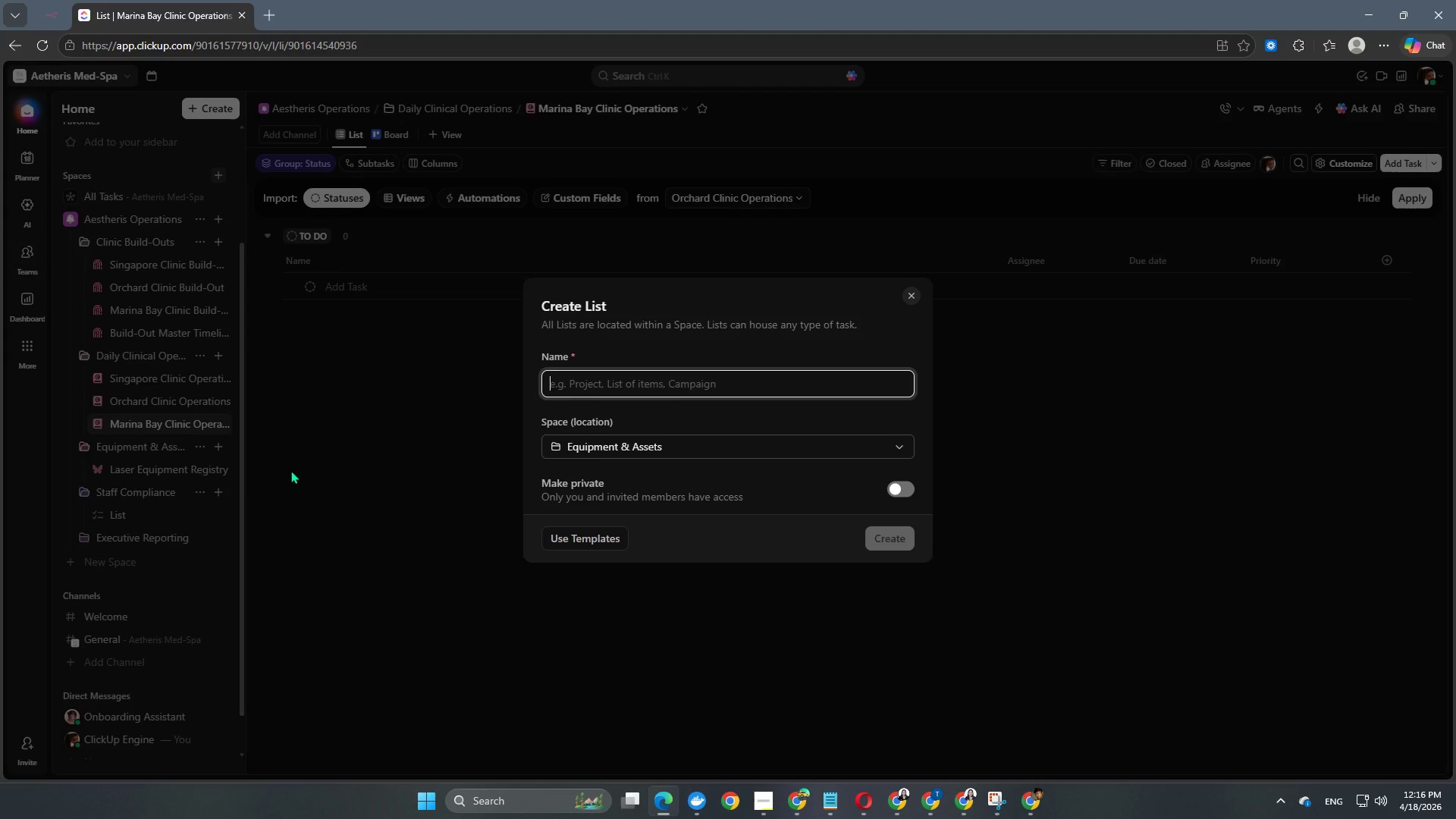 
type(Treatment Equipment Registry)
 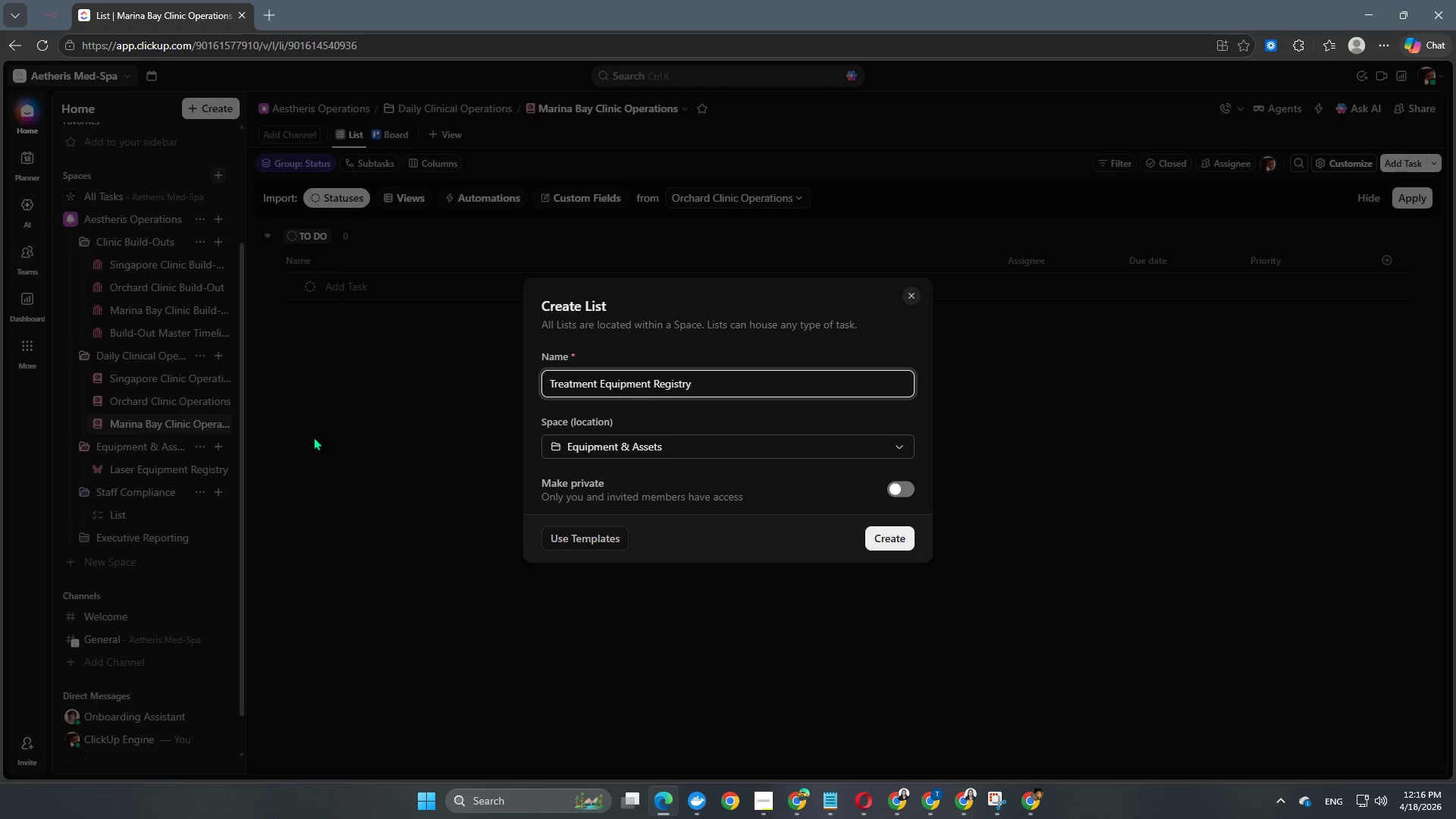 
left_click([896, 548])
 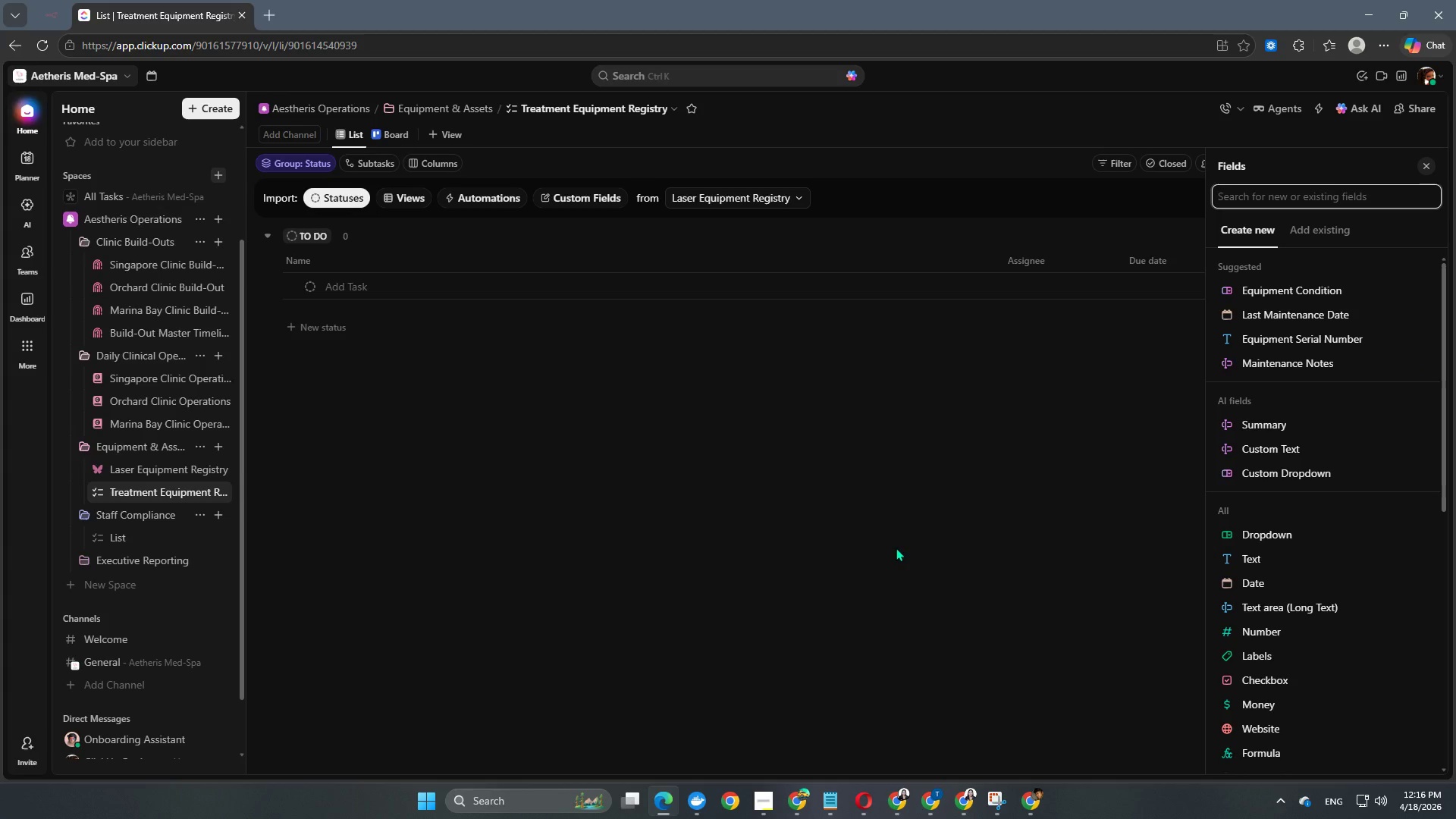 
wait(14.08)
 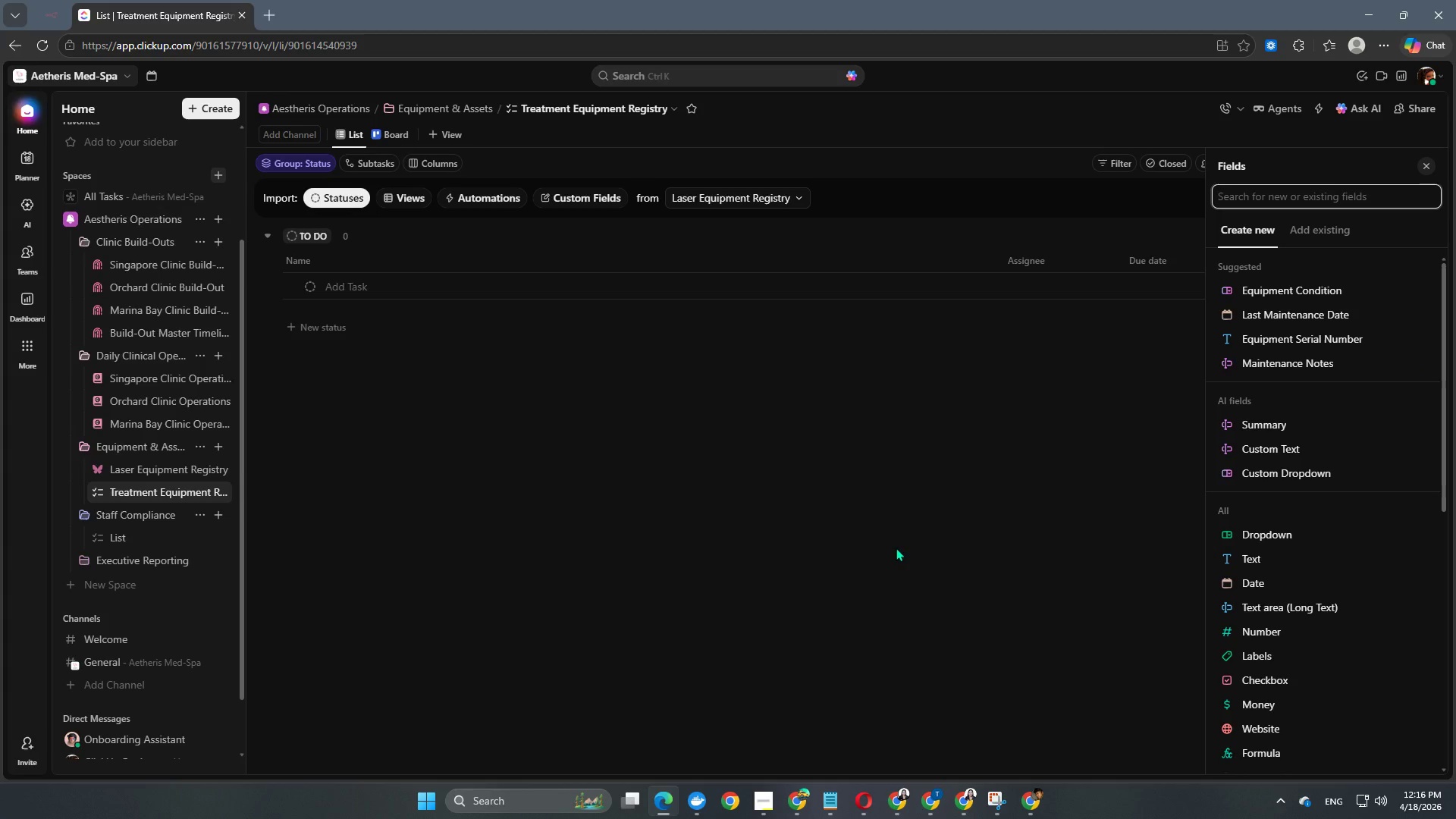 
left_click([198, 488])
 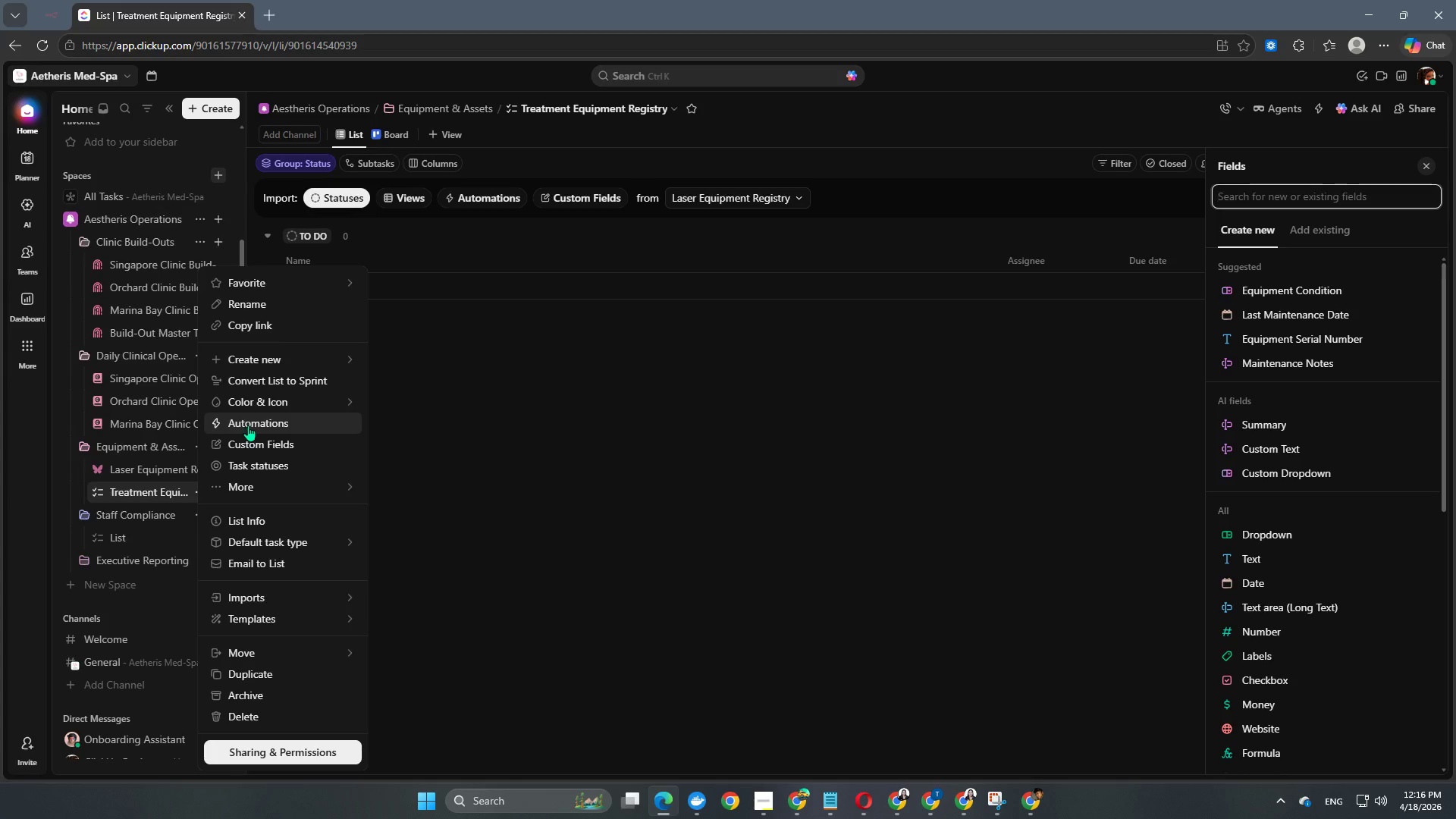 
left_click([265, 405])
 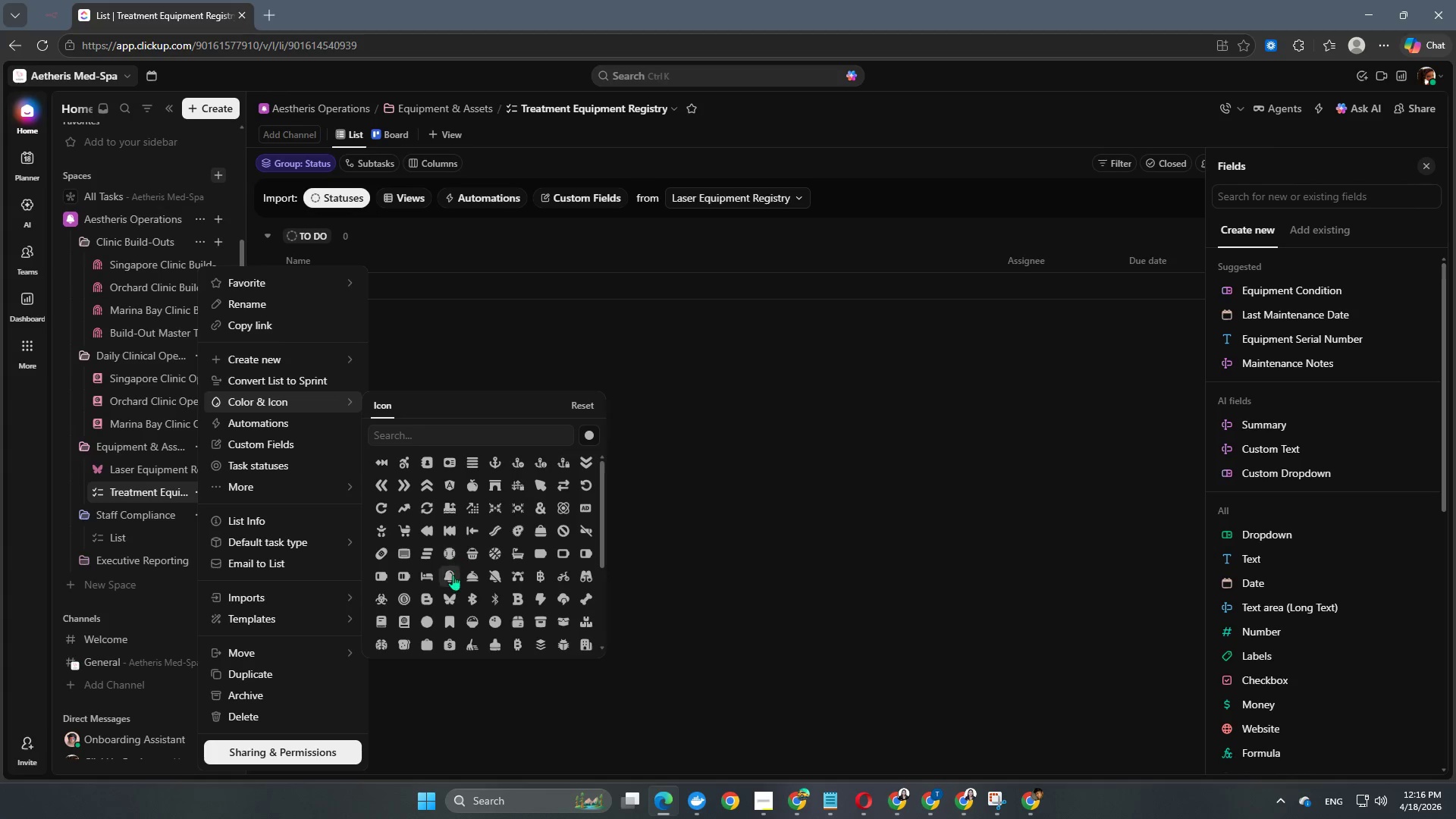 
left_click([450, 598])
 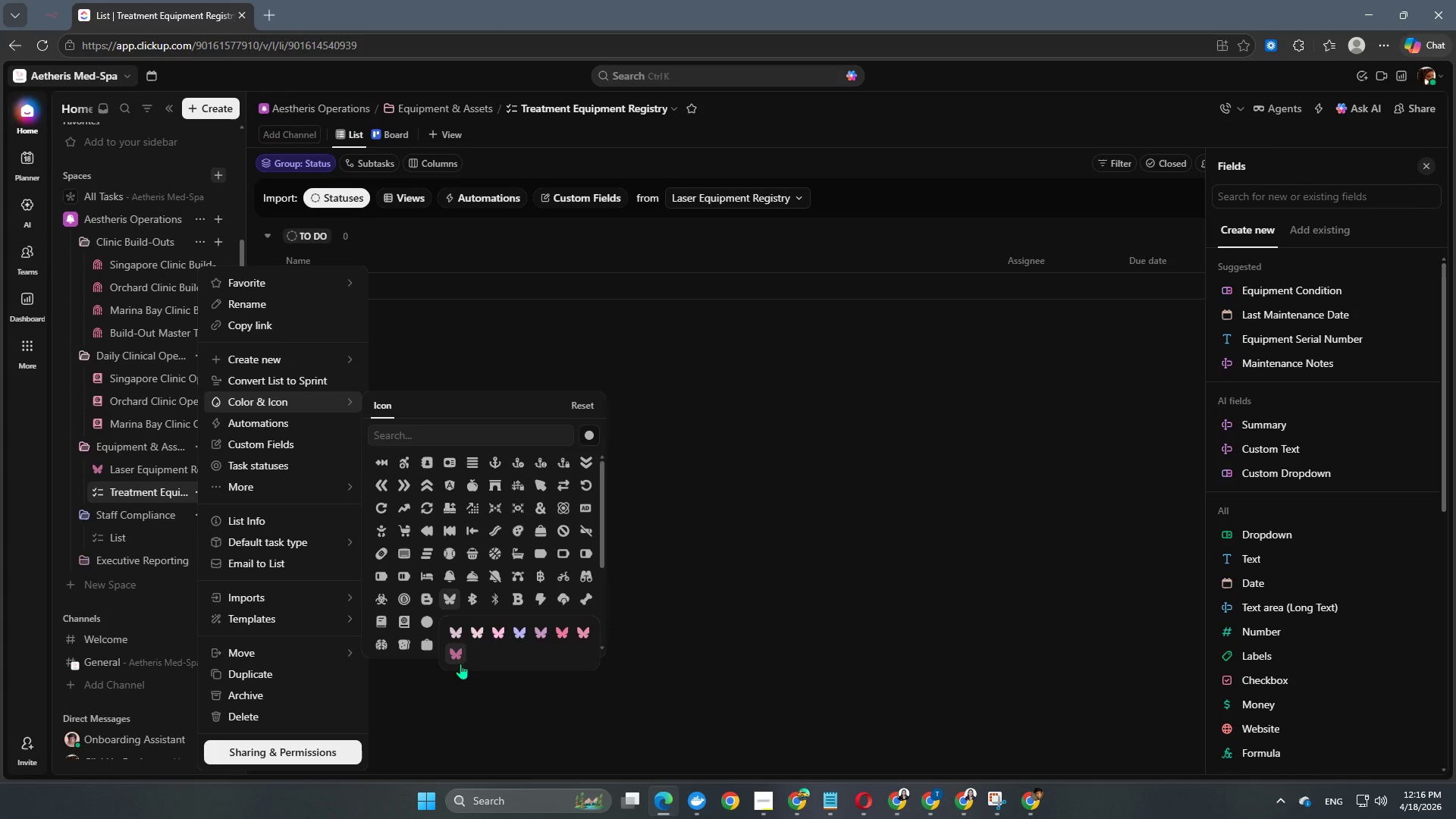 
left_click([457, 654])
 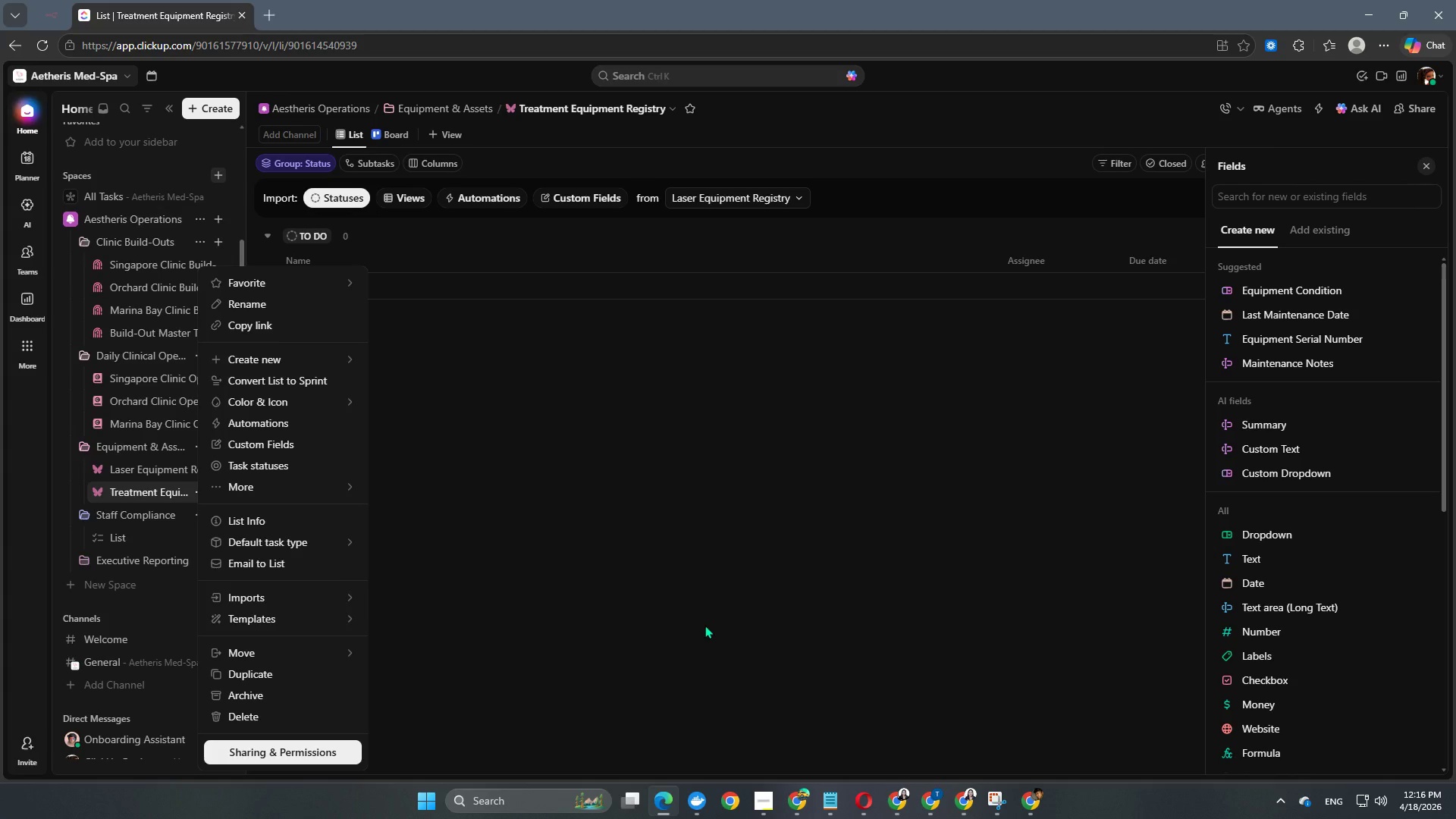 
double_click([704, 625])
 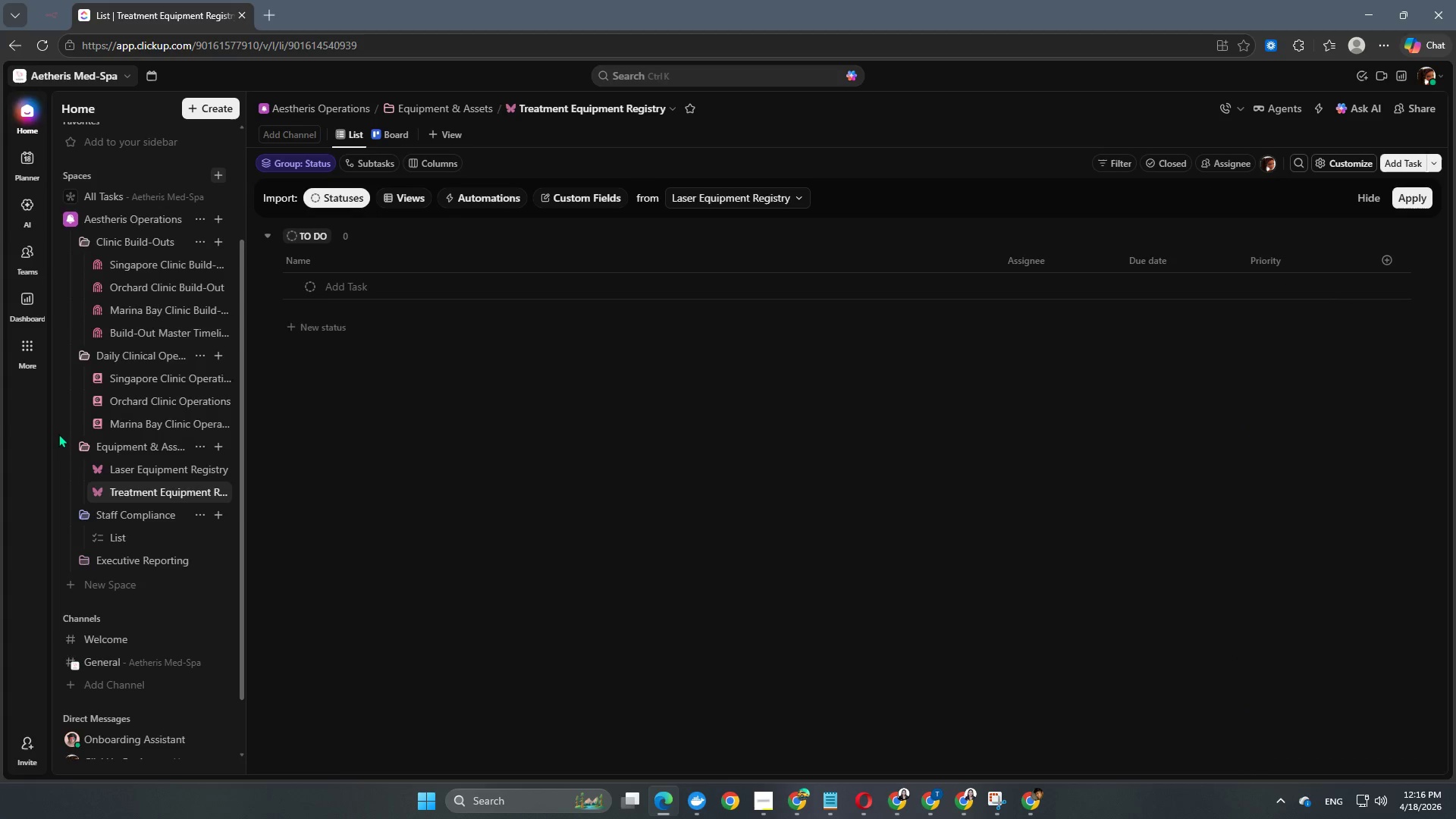 
scroll: coordinate [168, 431], scroll_direction: up, amount: 5.0
 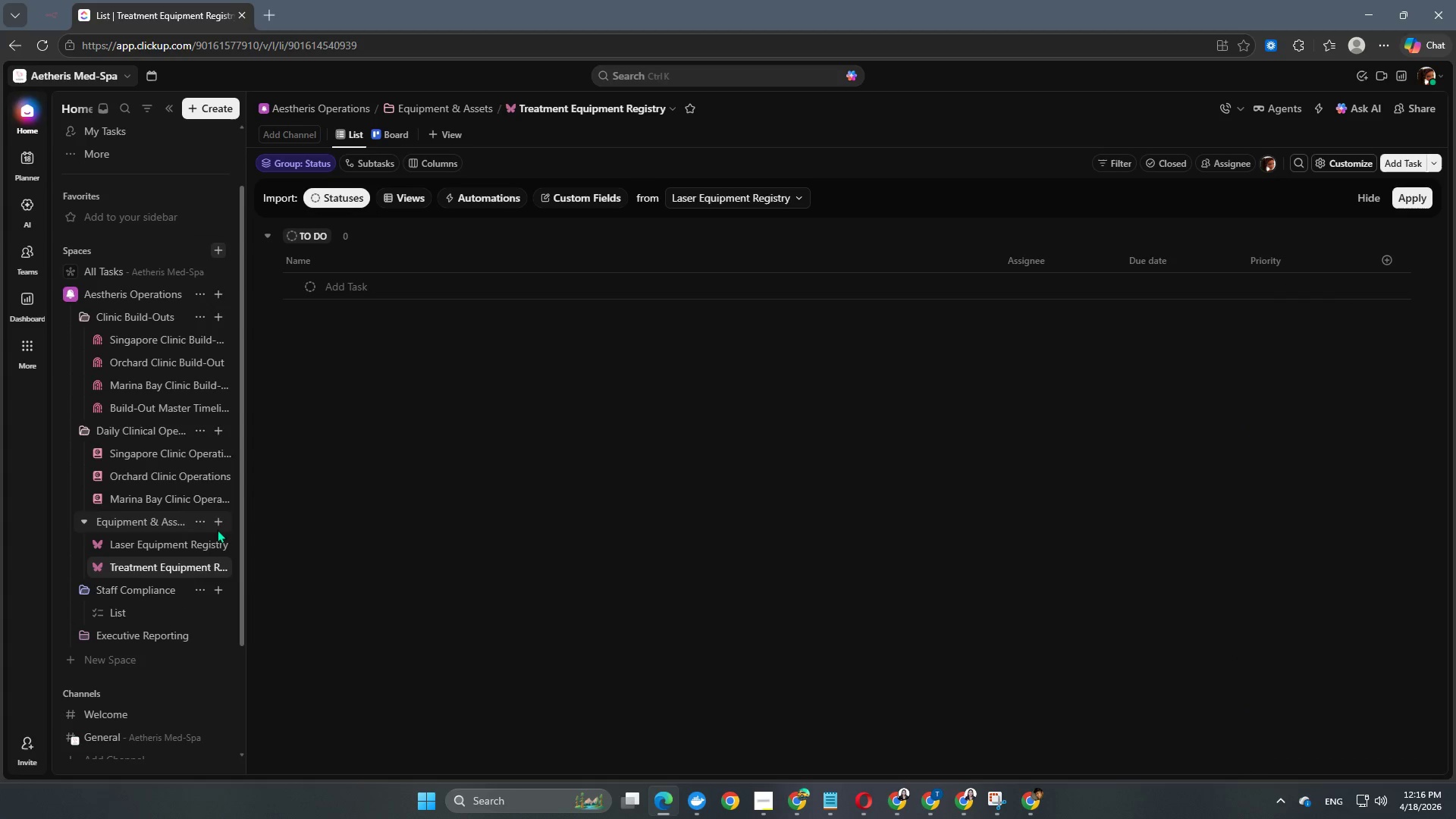 
left_click([216, 522])
 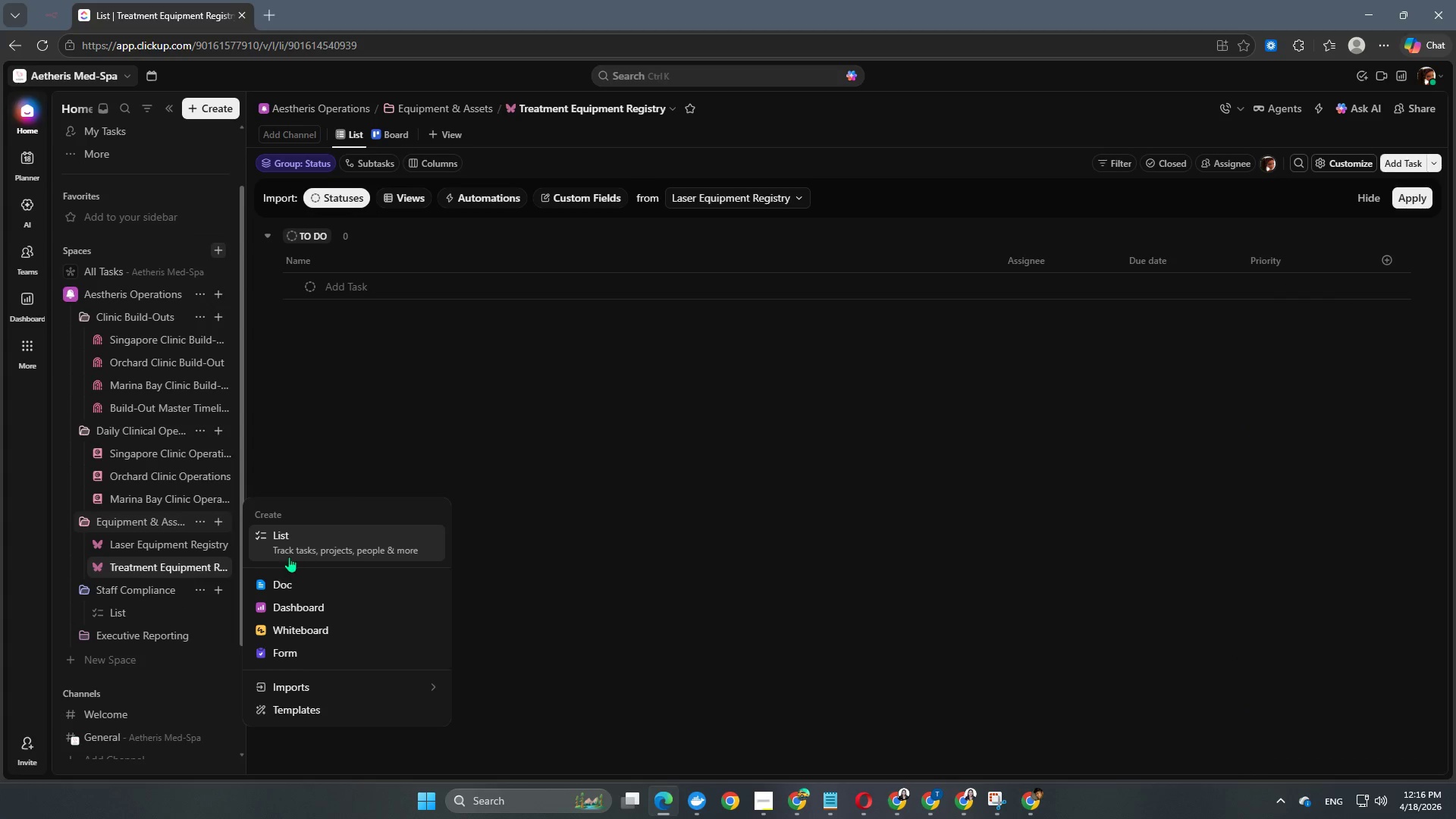 
left_click([290, 552])
 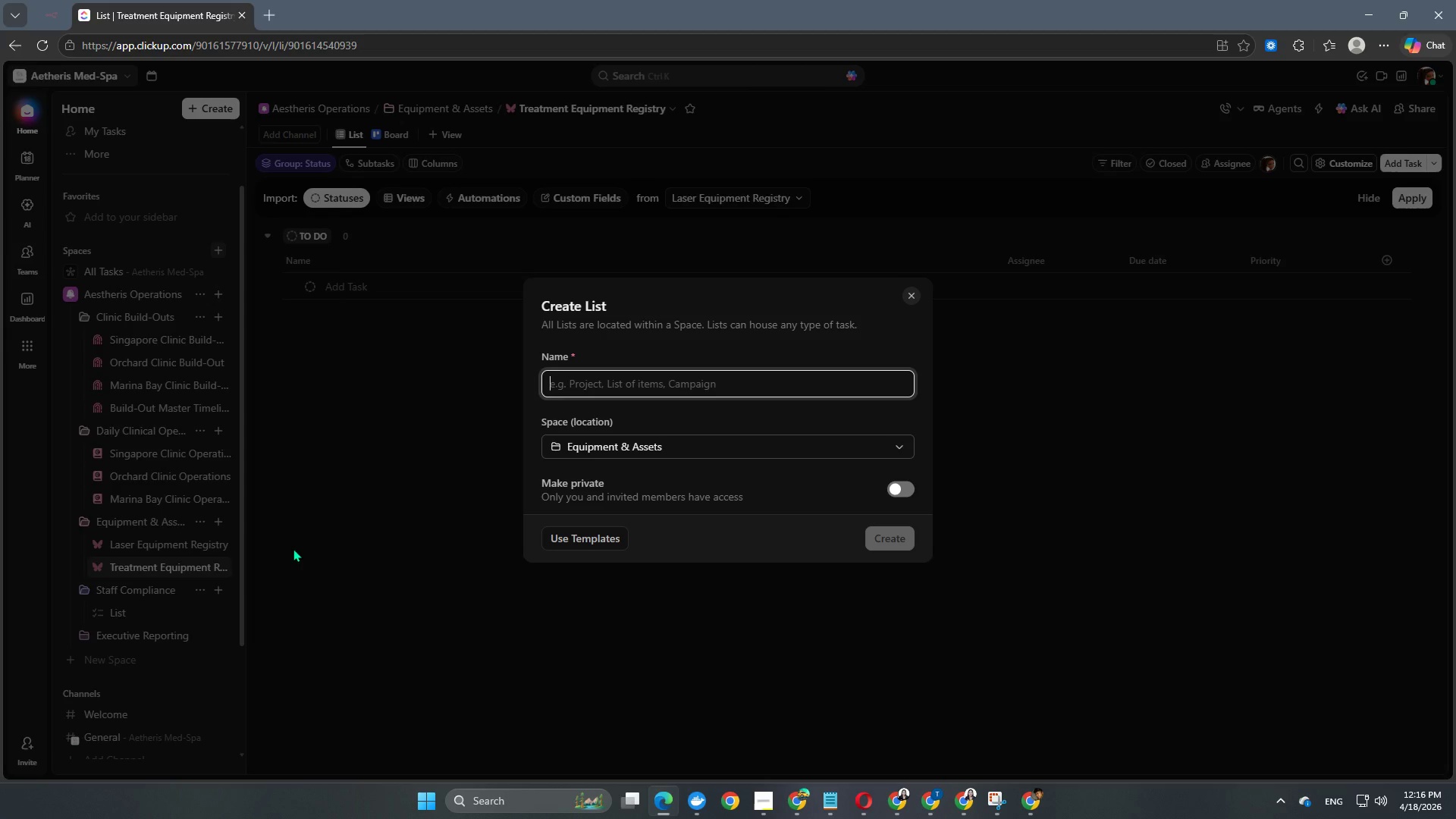 
wait(5.06)
 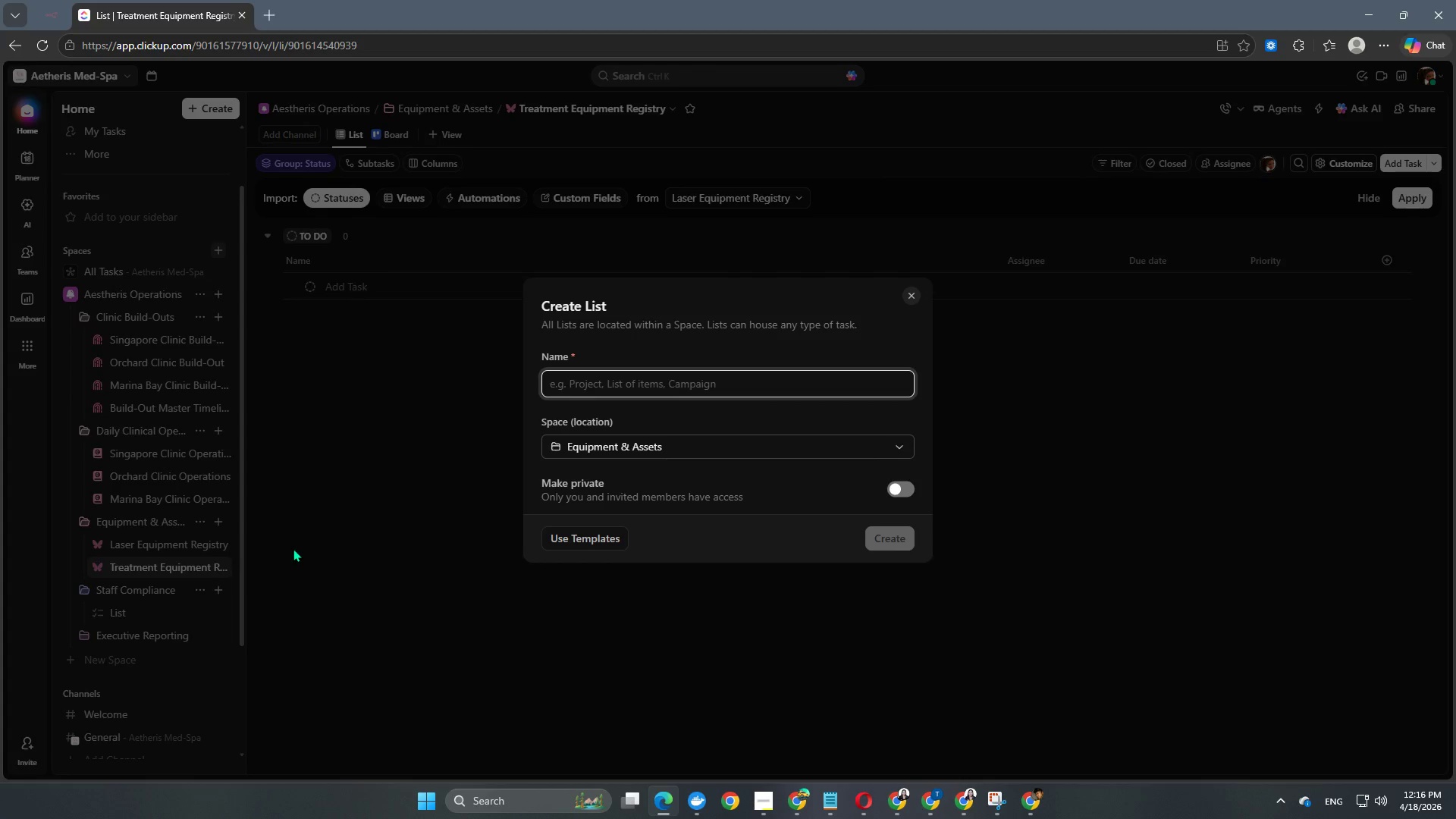 
type(Maintenance Tickert)
key(Backspace)
key(Backspace)
type(ts)
 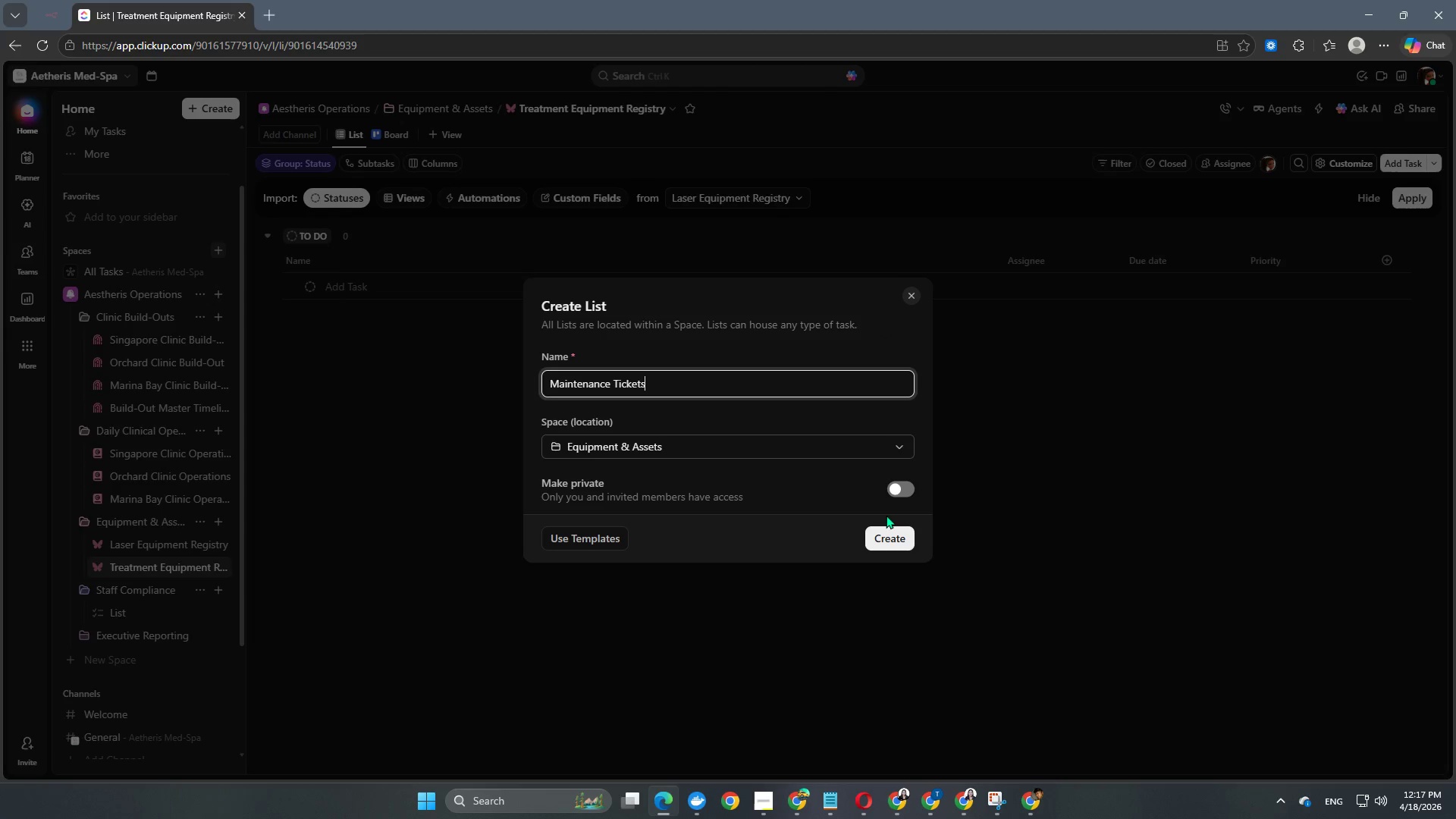 
wait(6.05)
 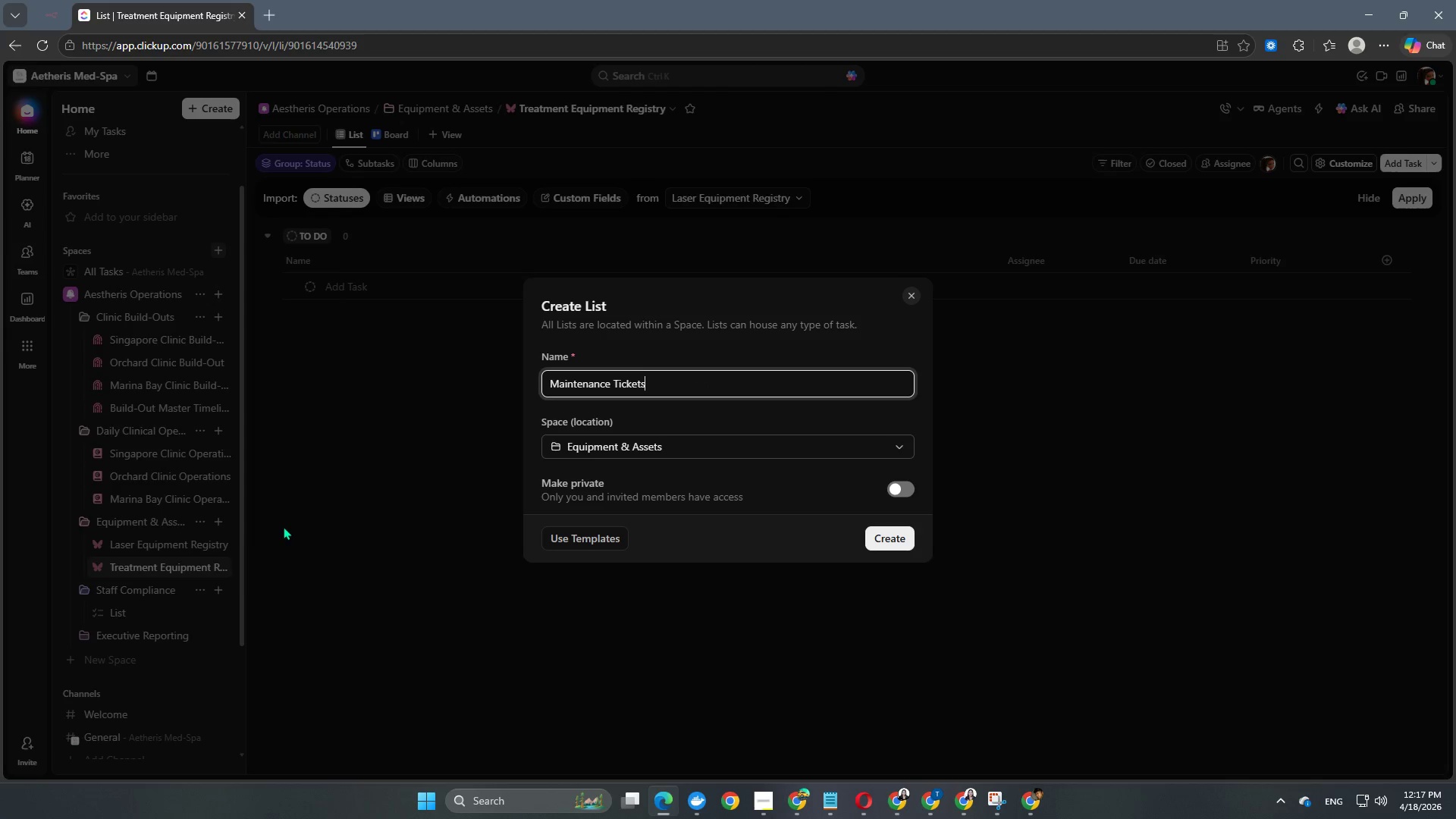 
left_click([884, 541])
 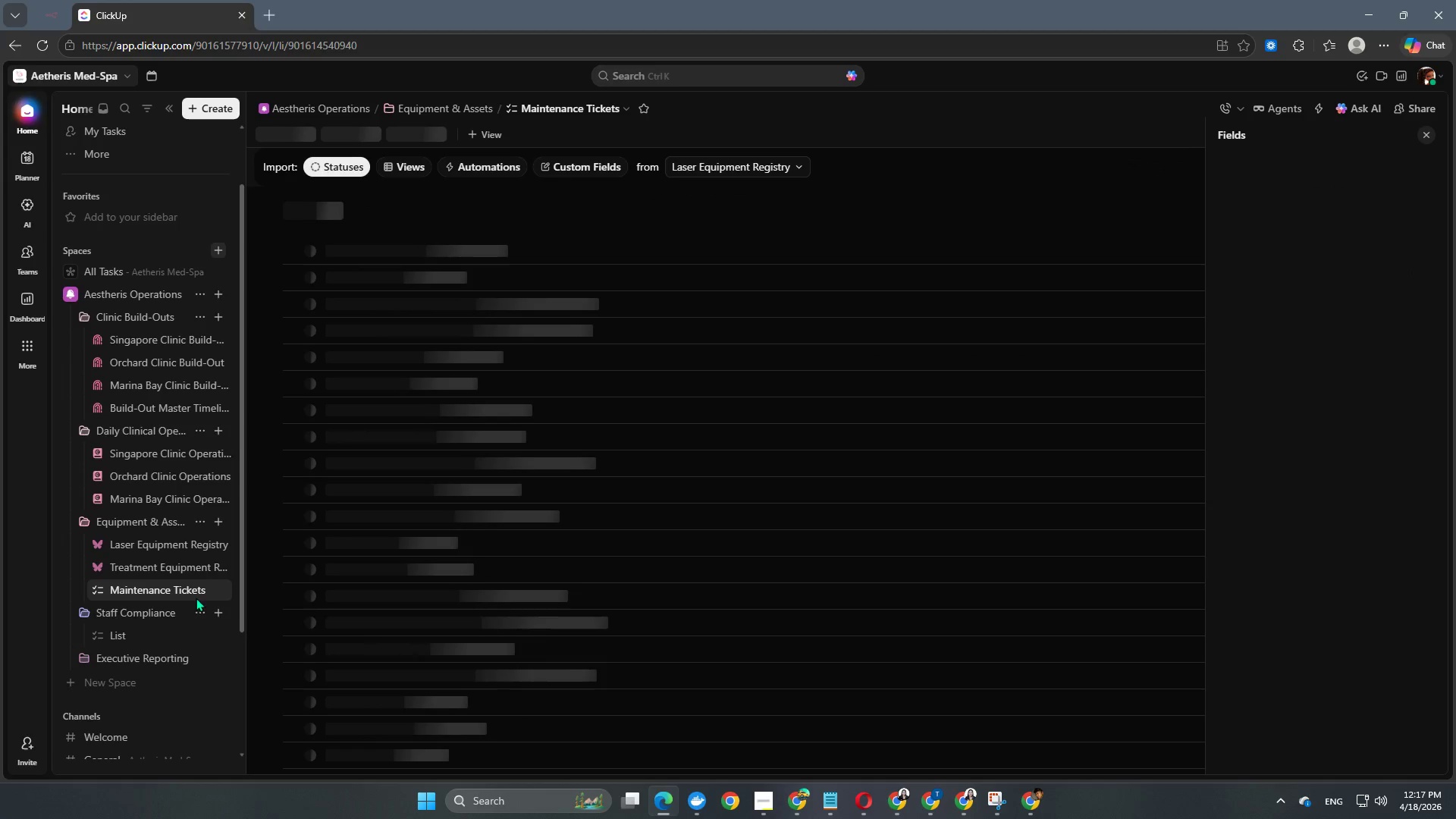 
left_click([198, 593])
 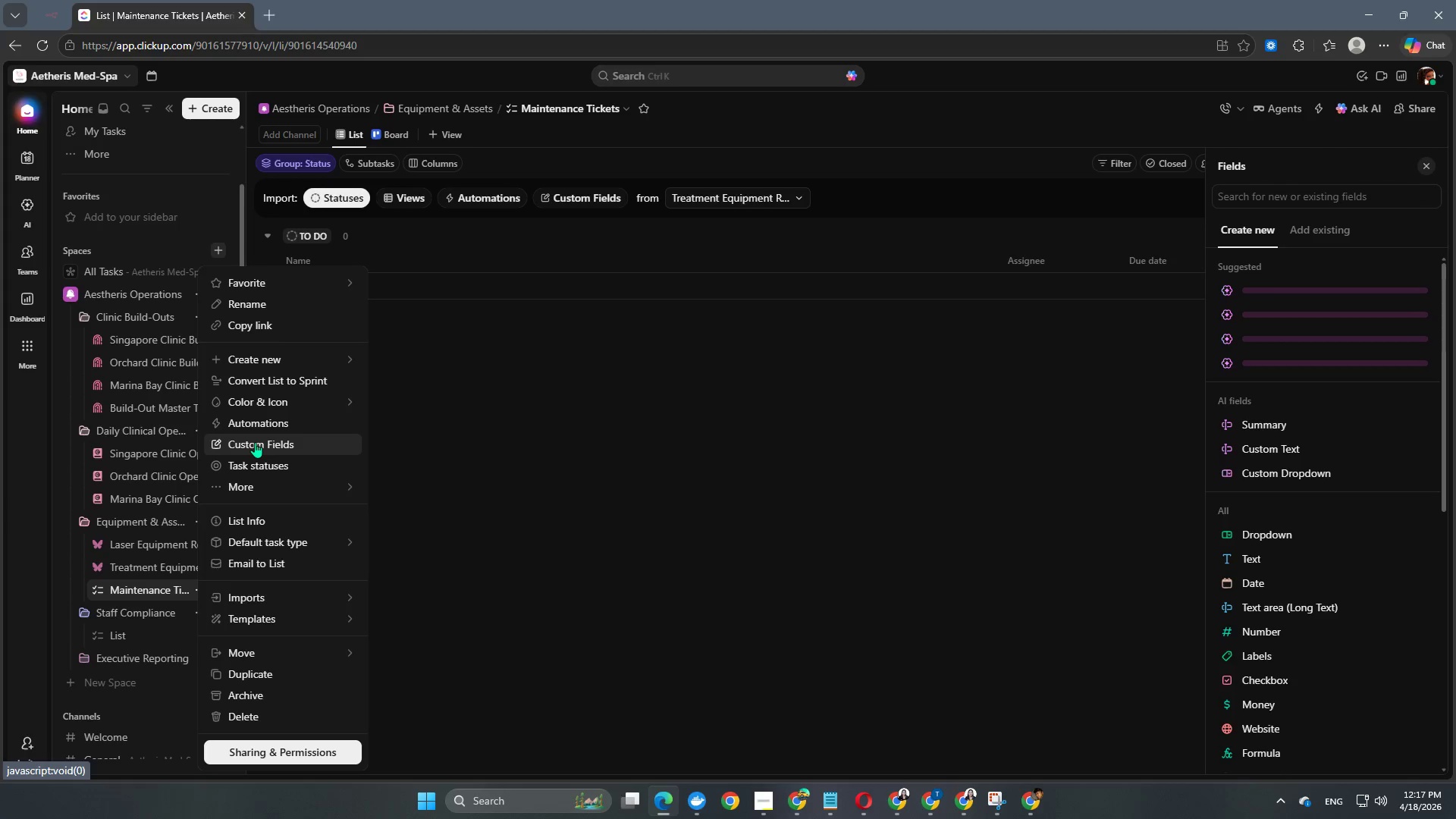 
wait(5.55)
 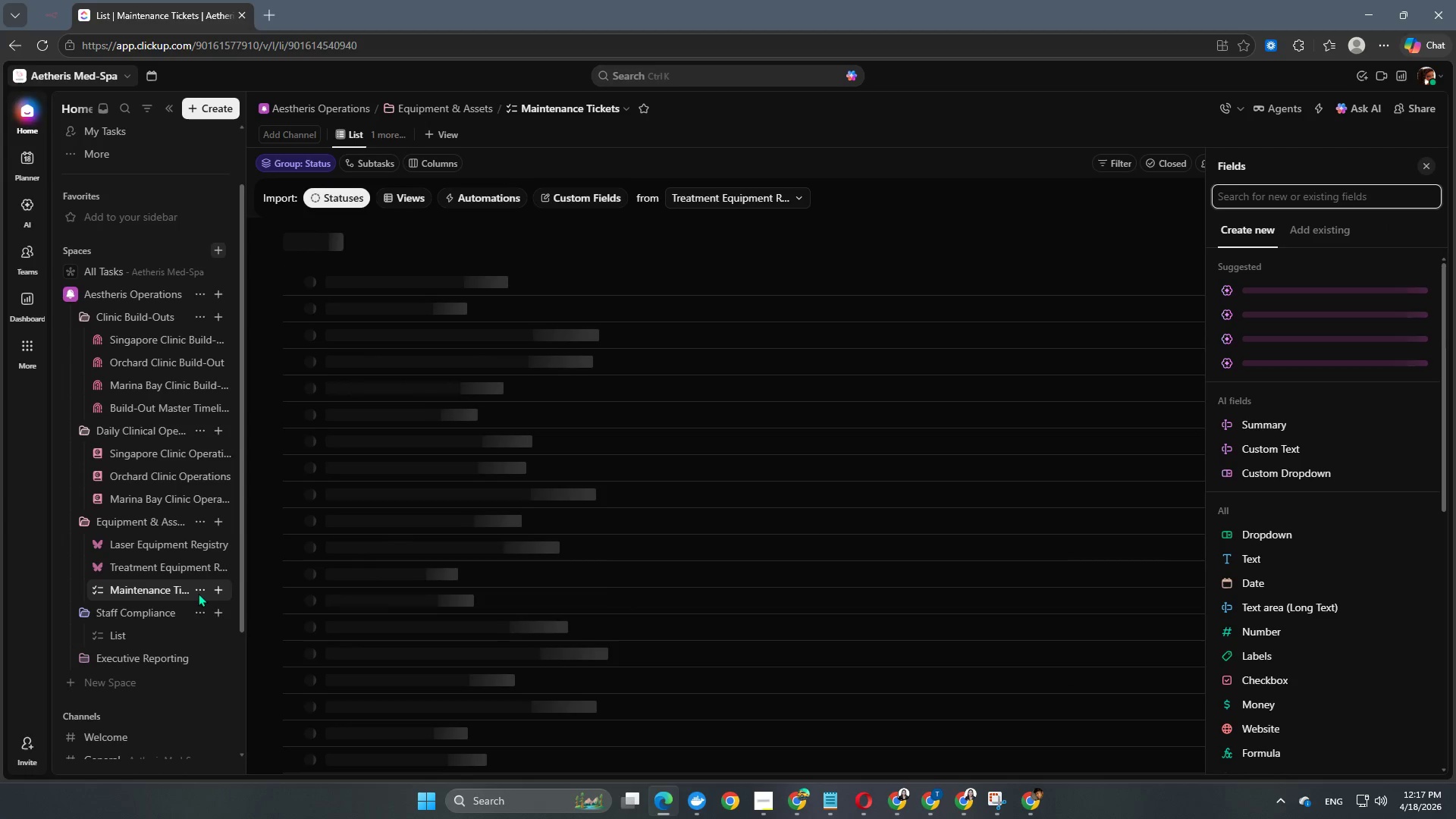 
mouse_move([306, 408])
 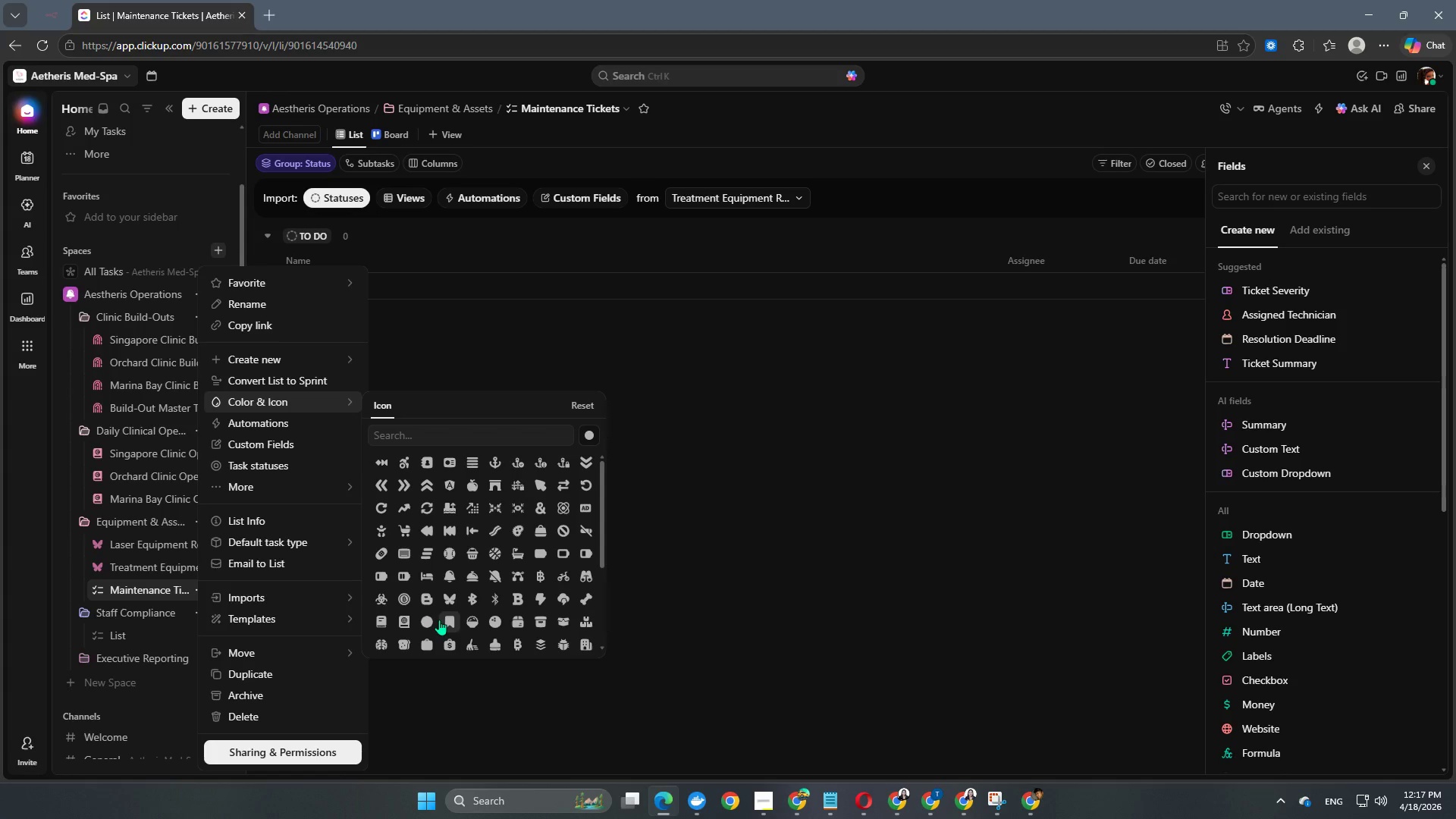 
left_click([447, 600])
 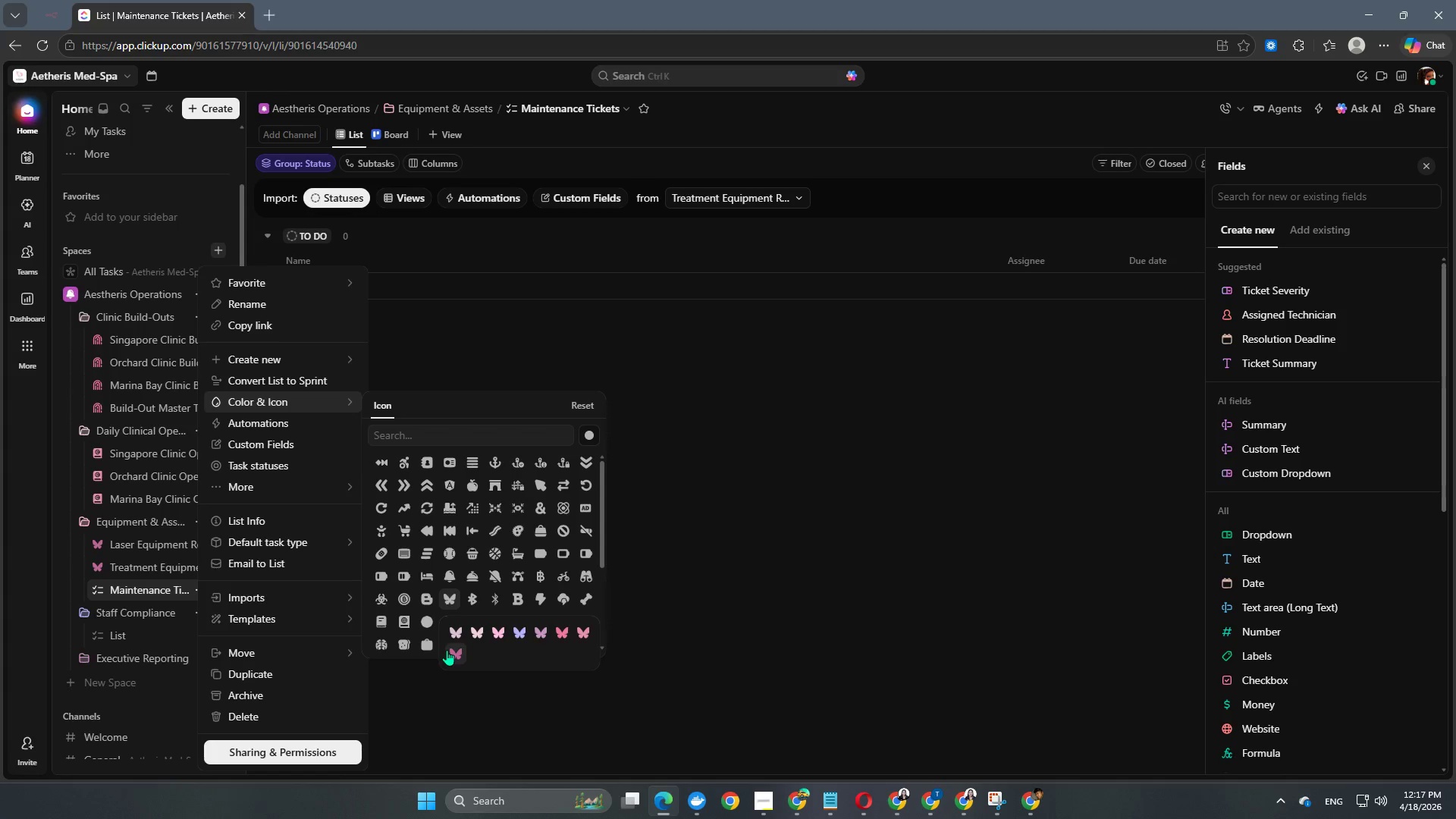 
left_click([451, 654])
 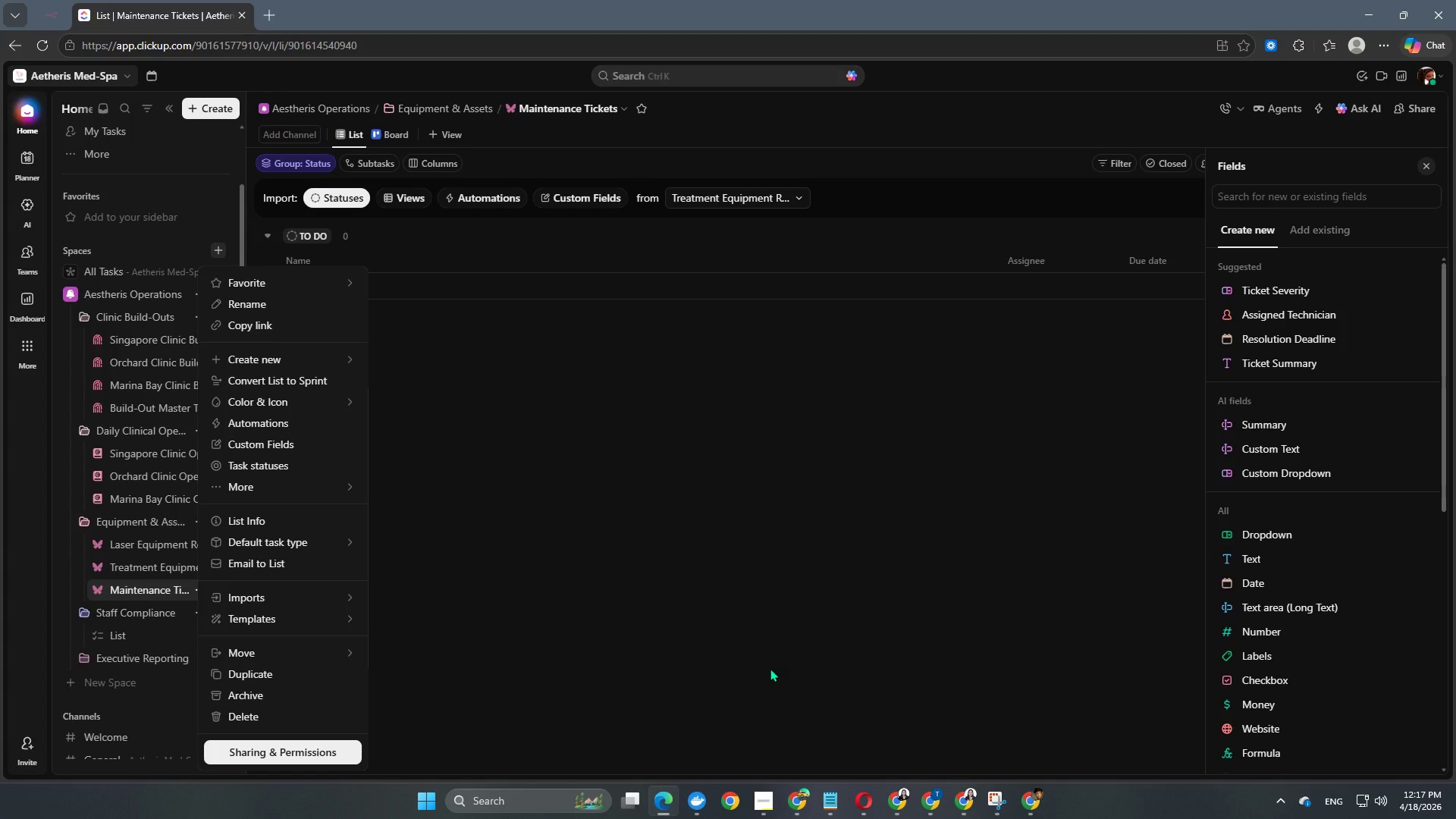 
left_click([770, 667])
 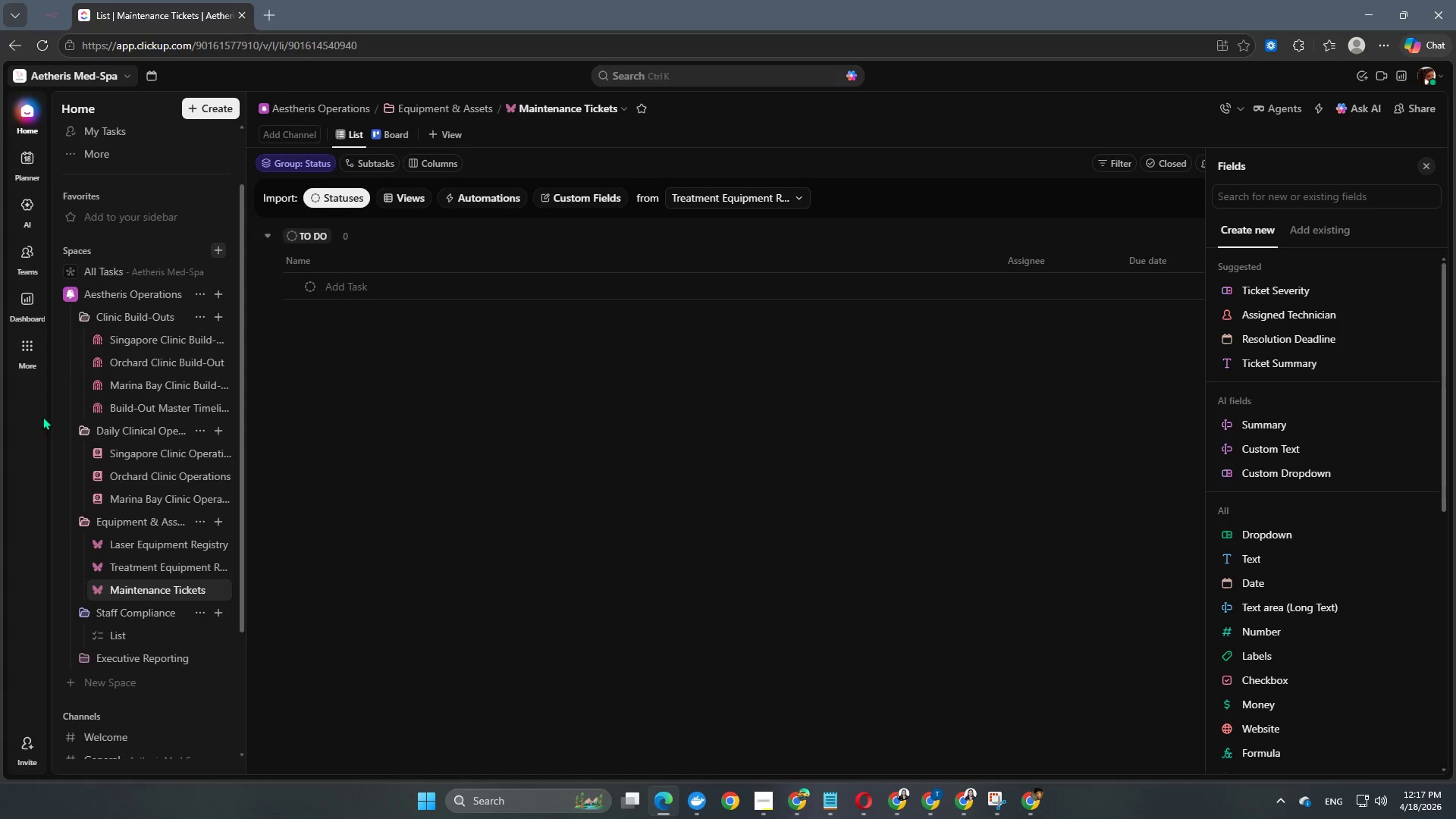 
scroll: coordinate [114, 514], scroll_direction: down, amount: 3.0
 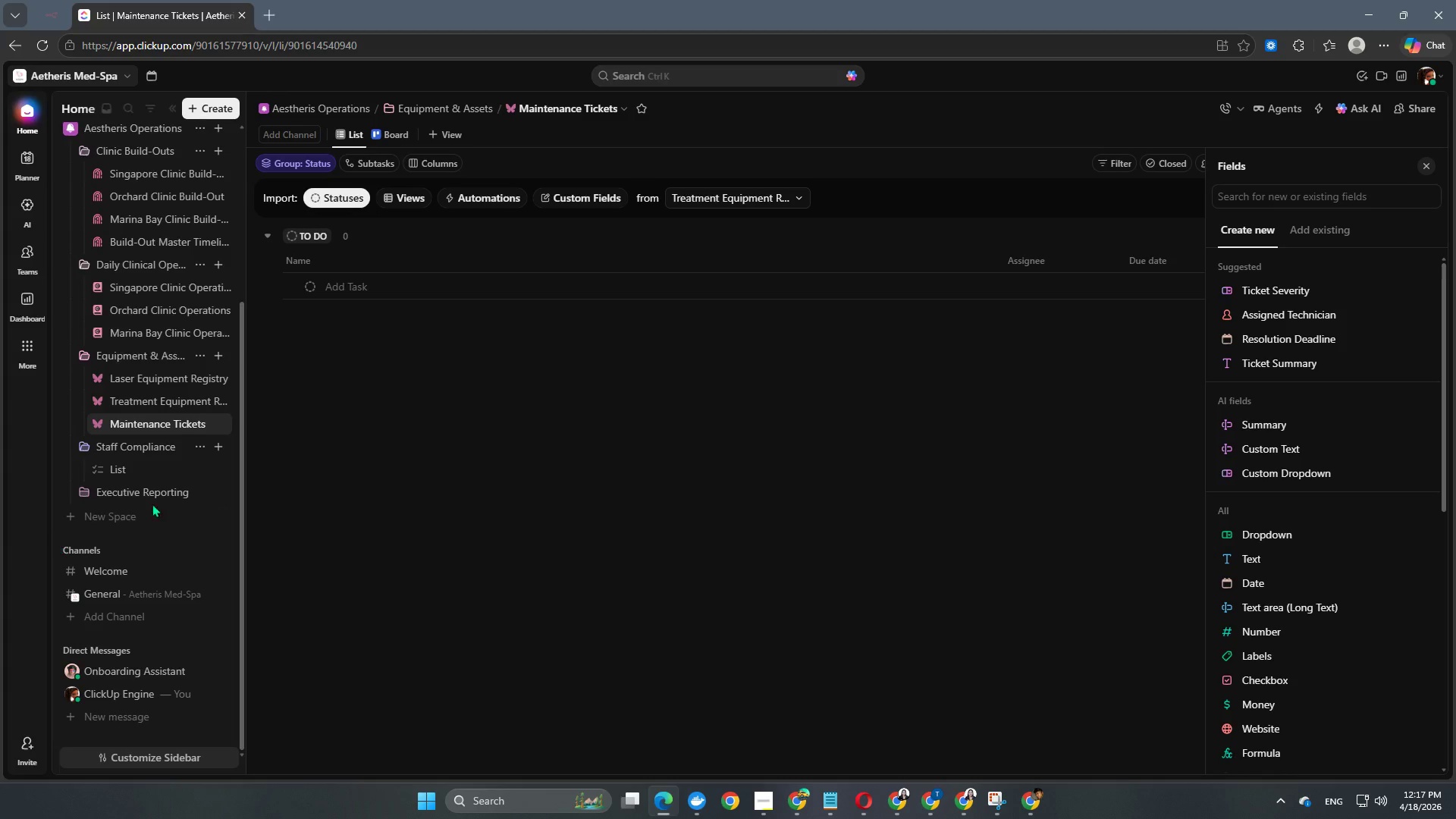 
wait(6.29)
 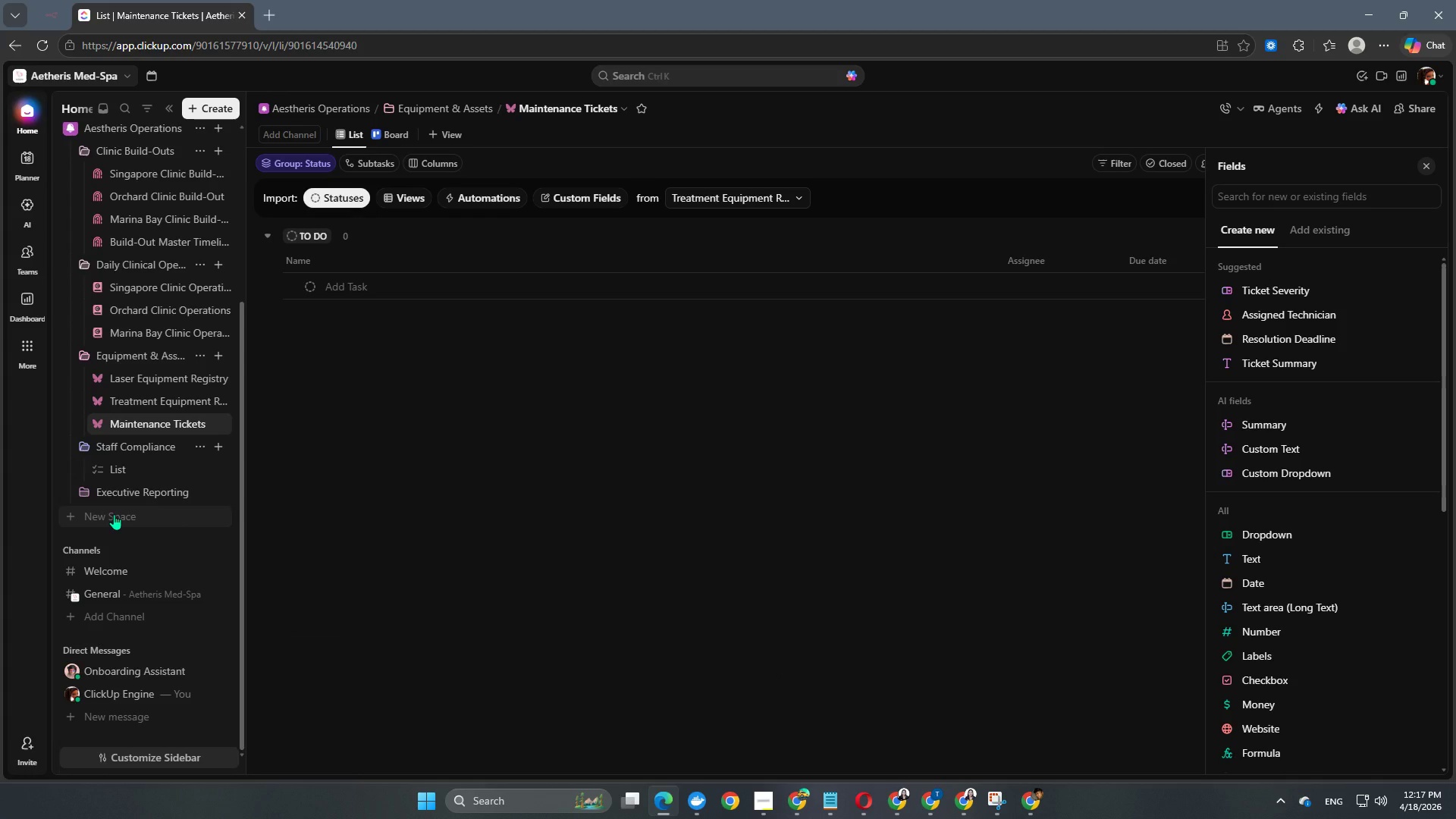 
left_click([196, 469])
 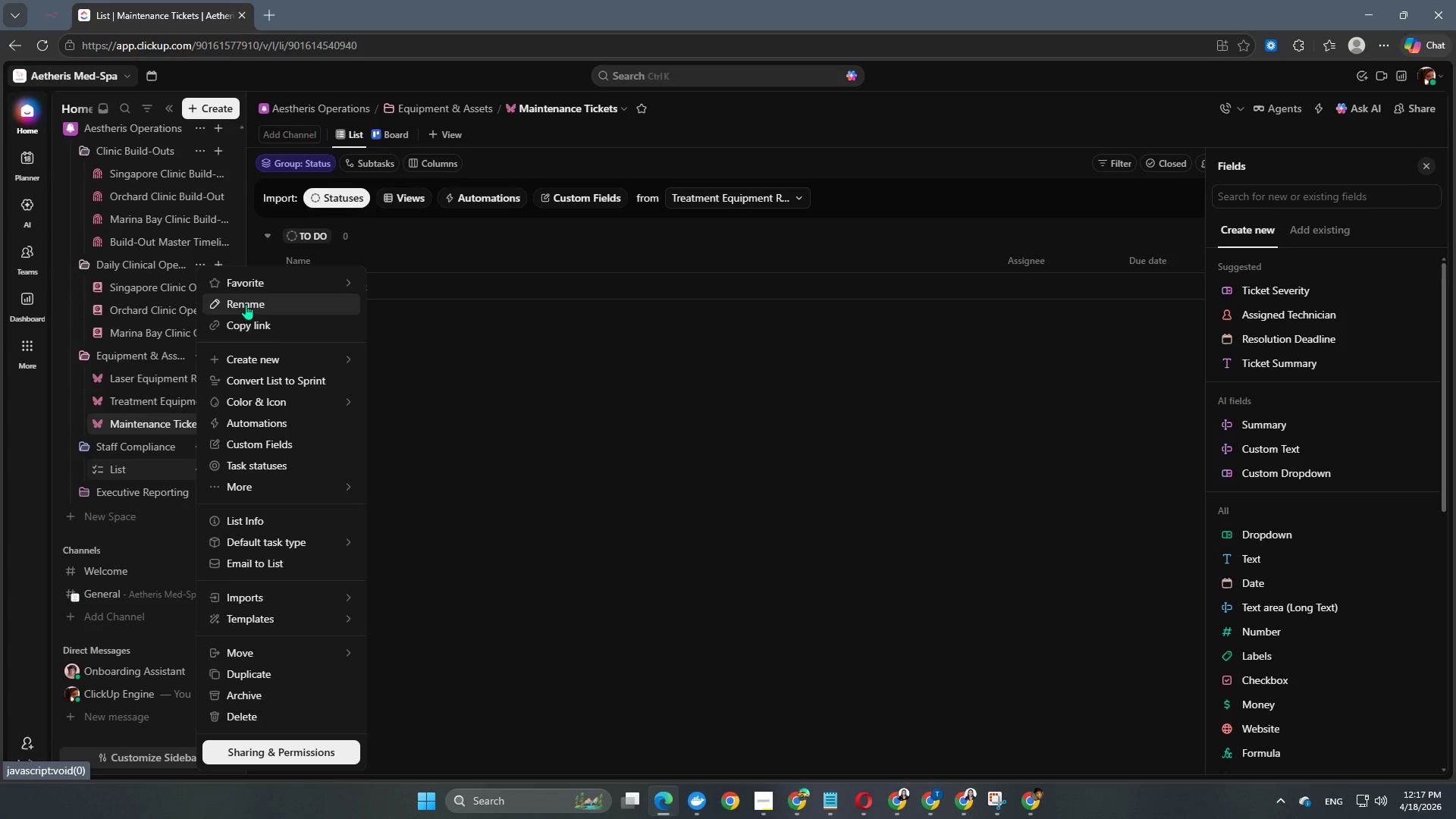 
wait(5.22)
 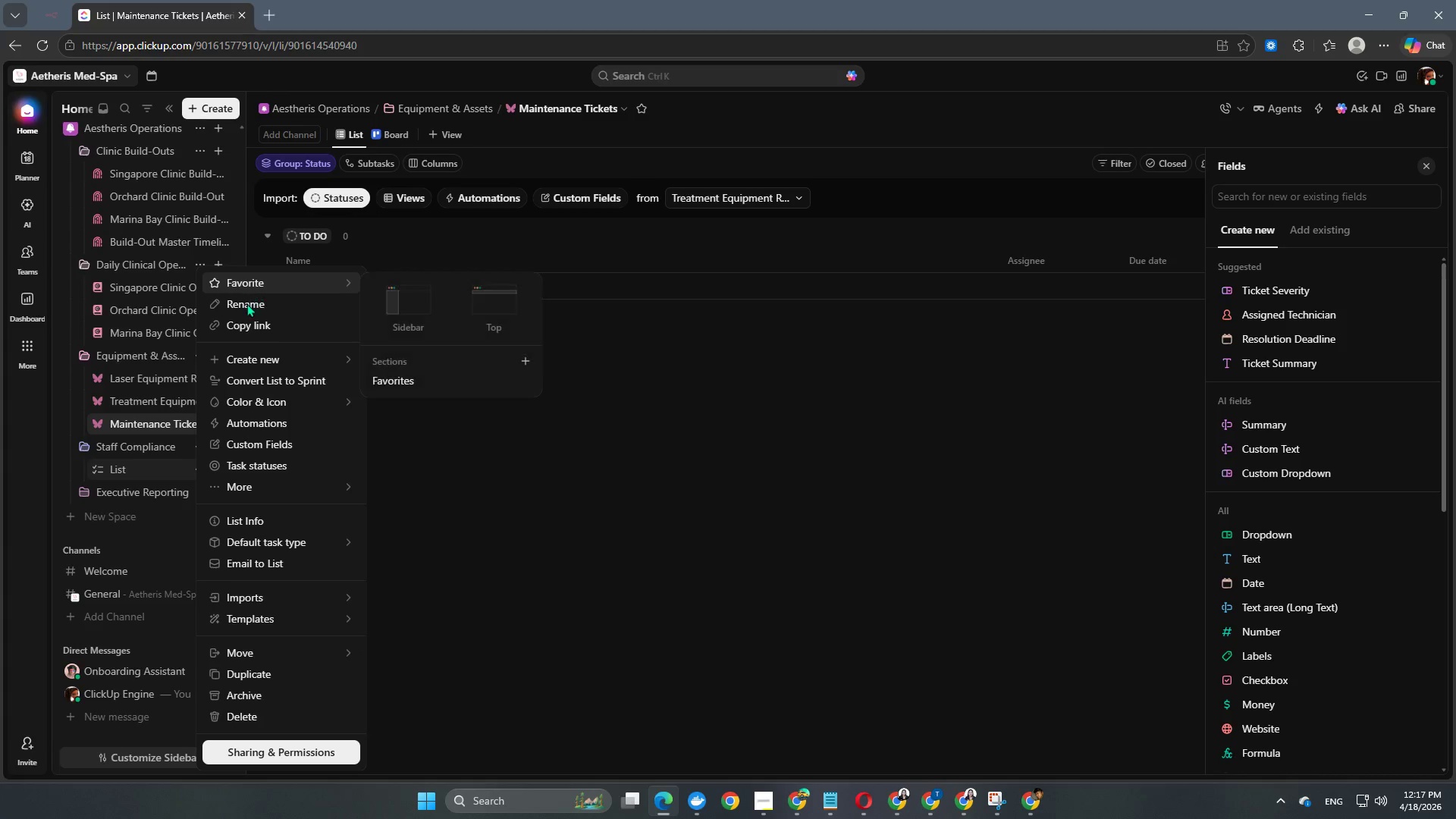 
left_click([246, 304])
 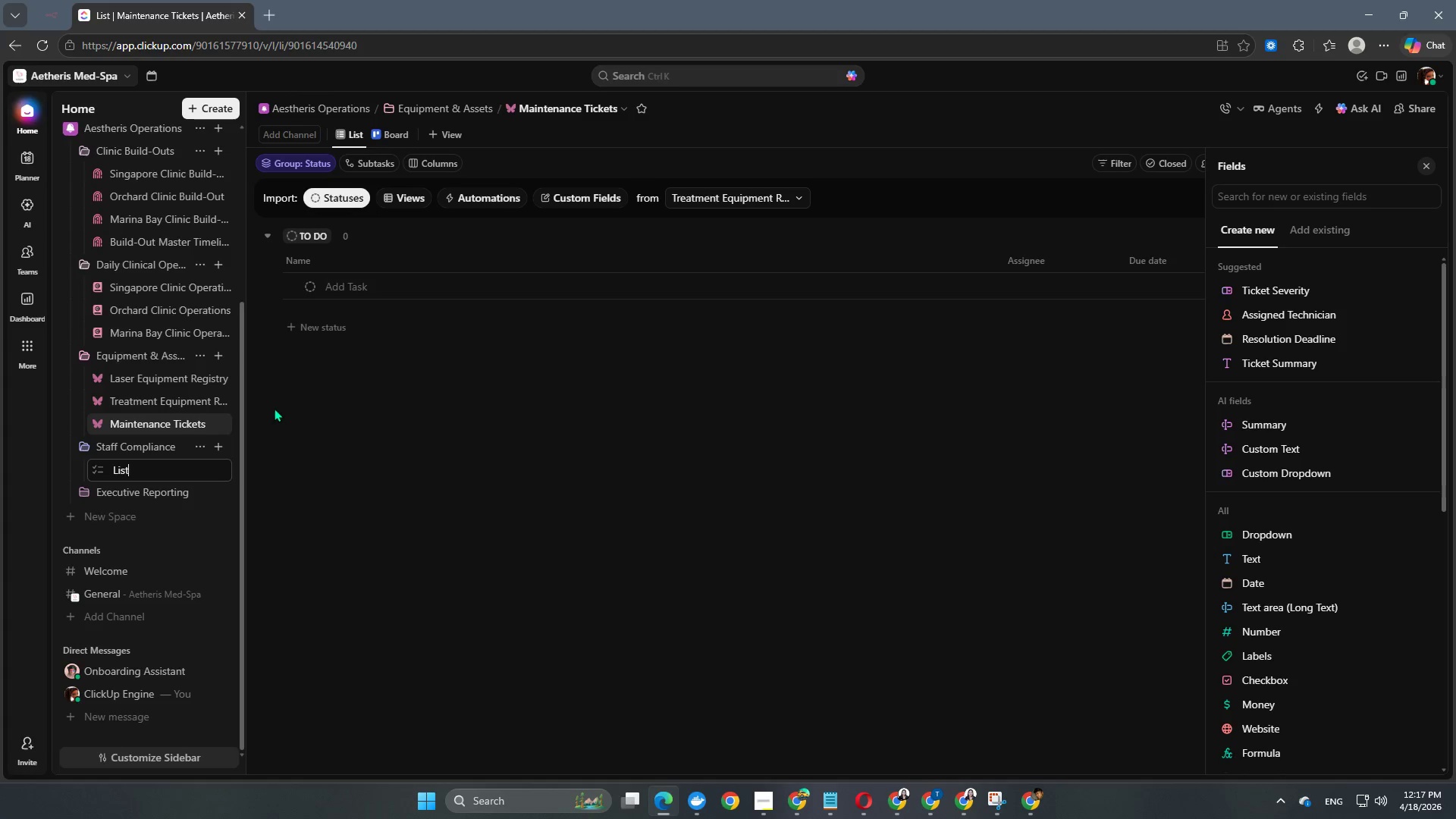 
hold_key(key=ControlLeft, duration=0.53)
 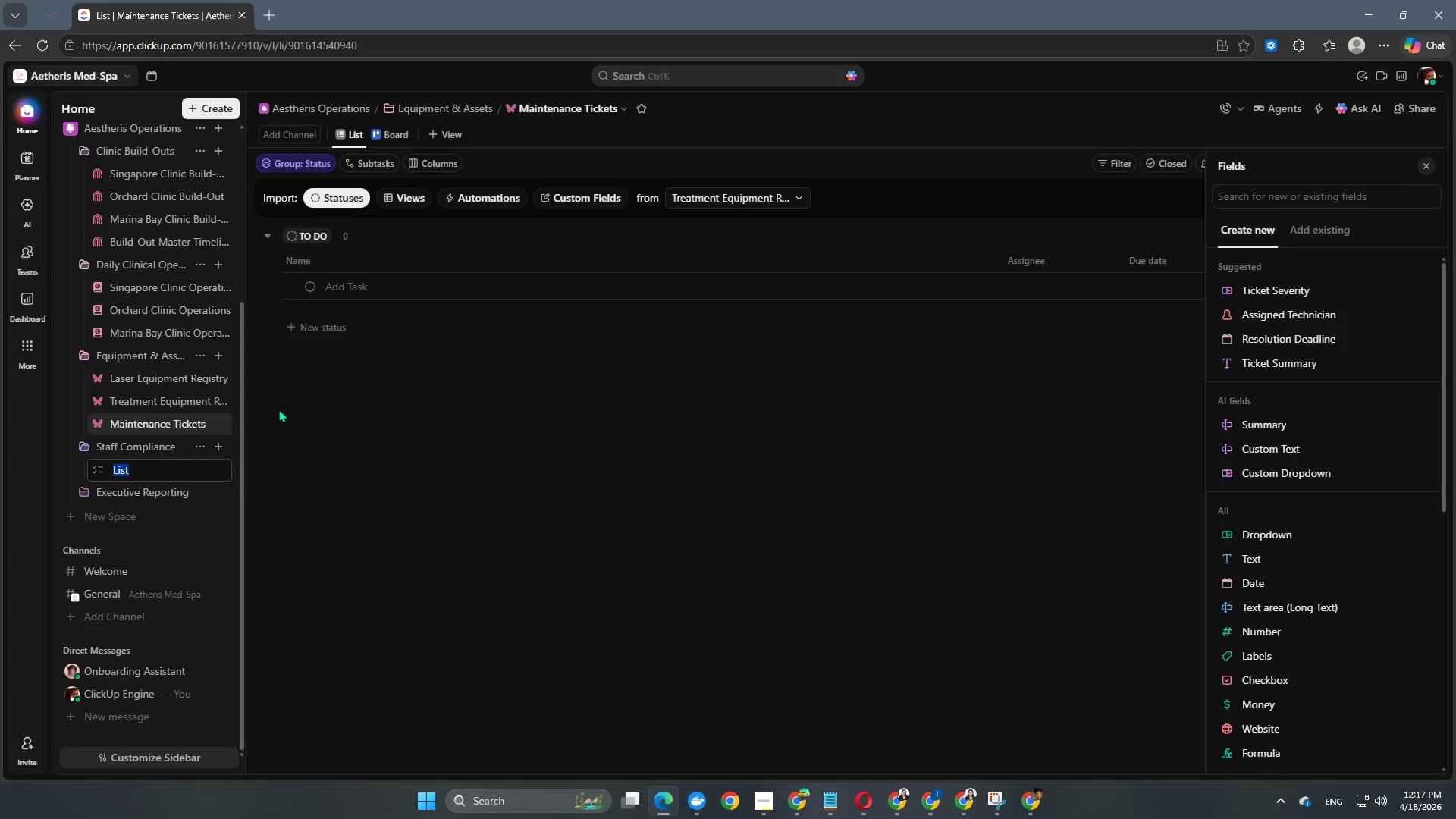 
hold_key(key=A, duration=0.31)
 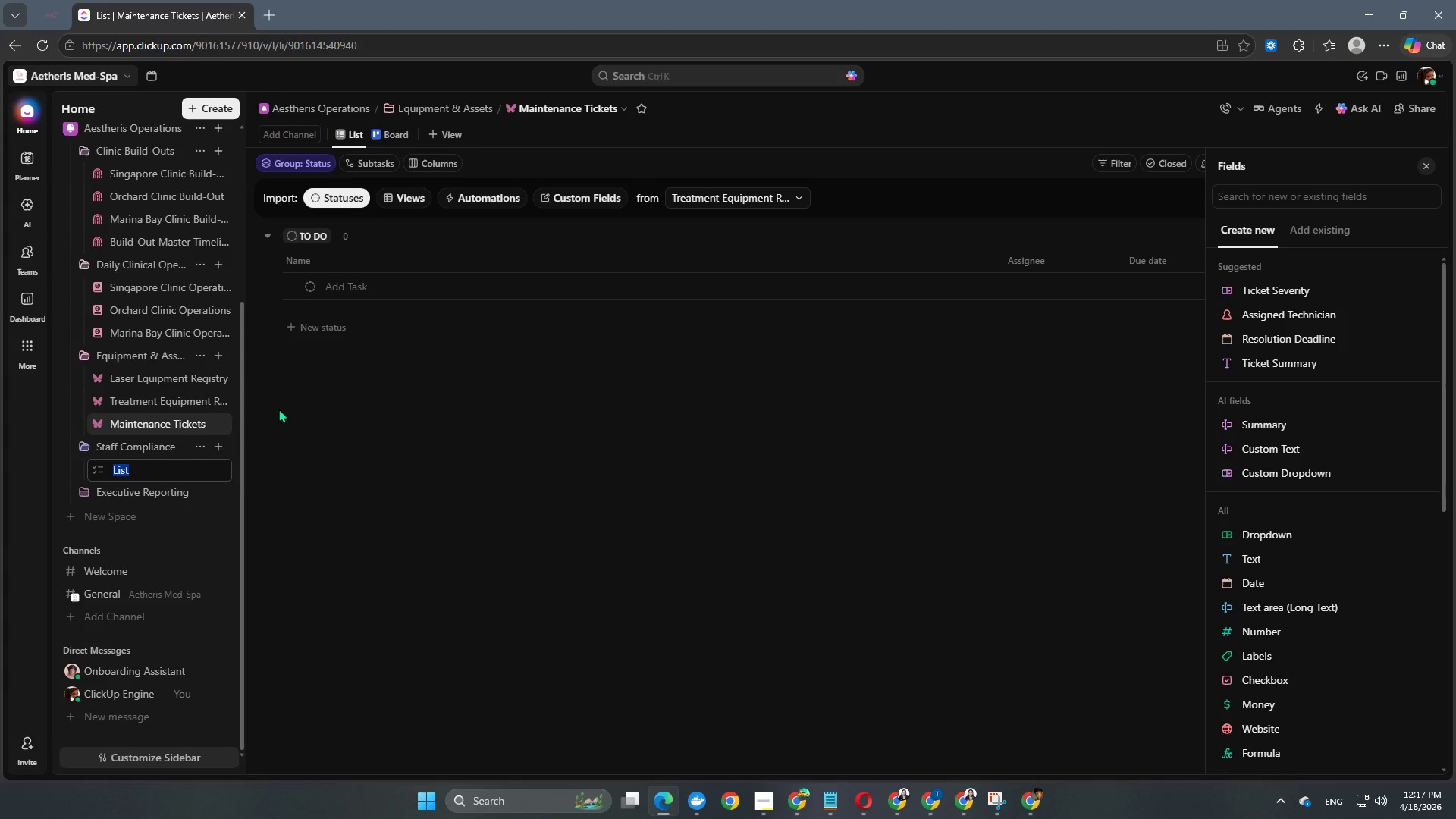 
wait(10.42)
 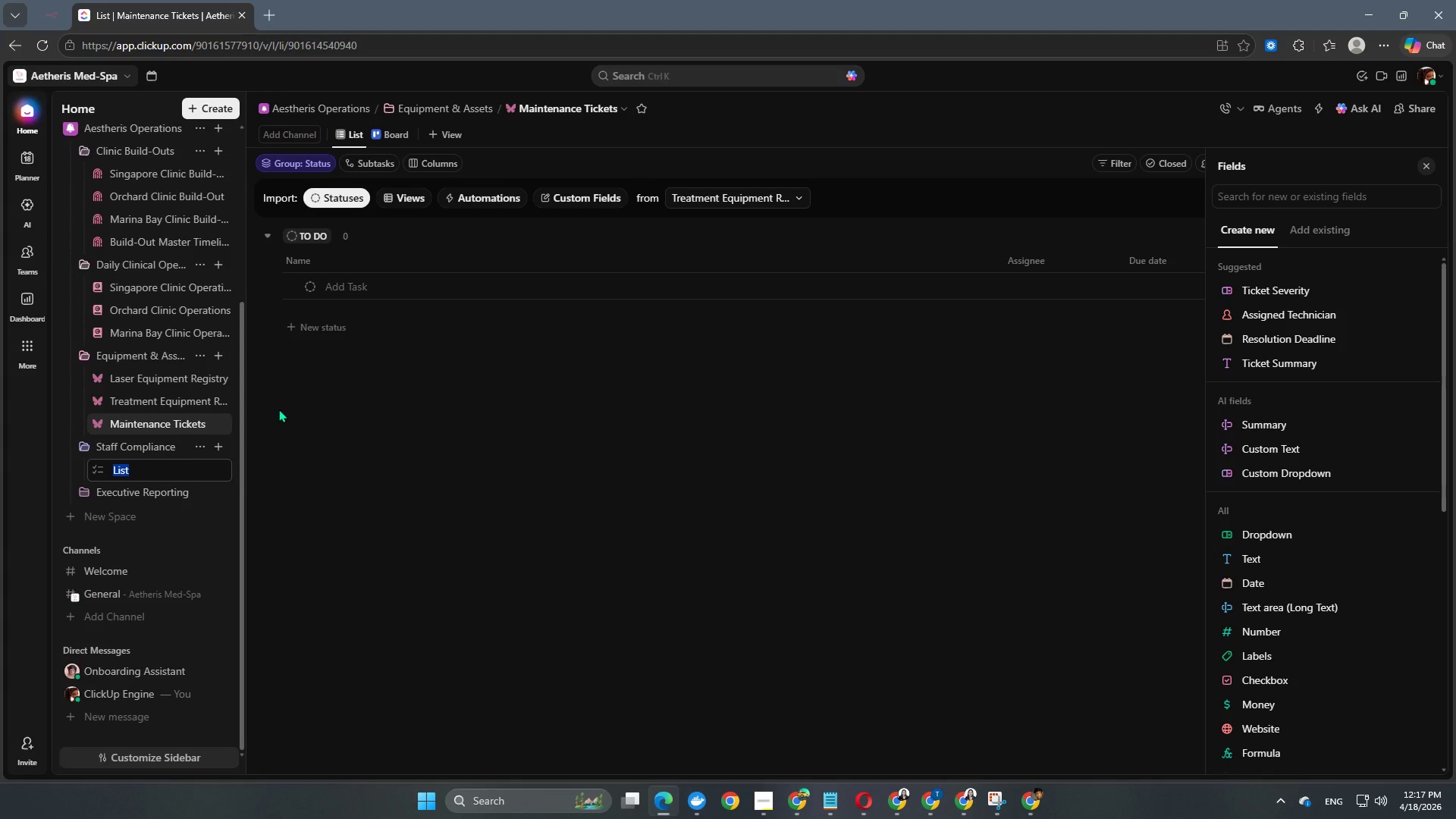 
type(Provider Master Registry)
key(NumpadEnter)
 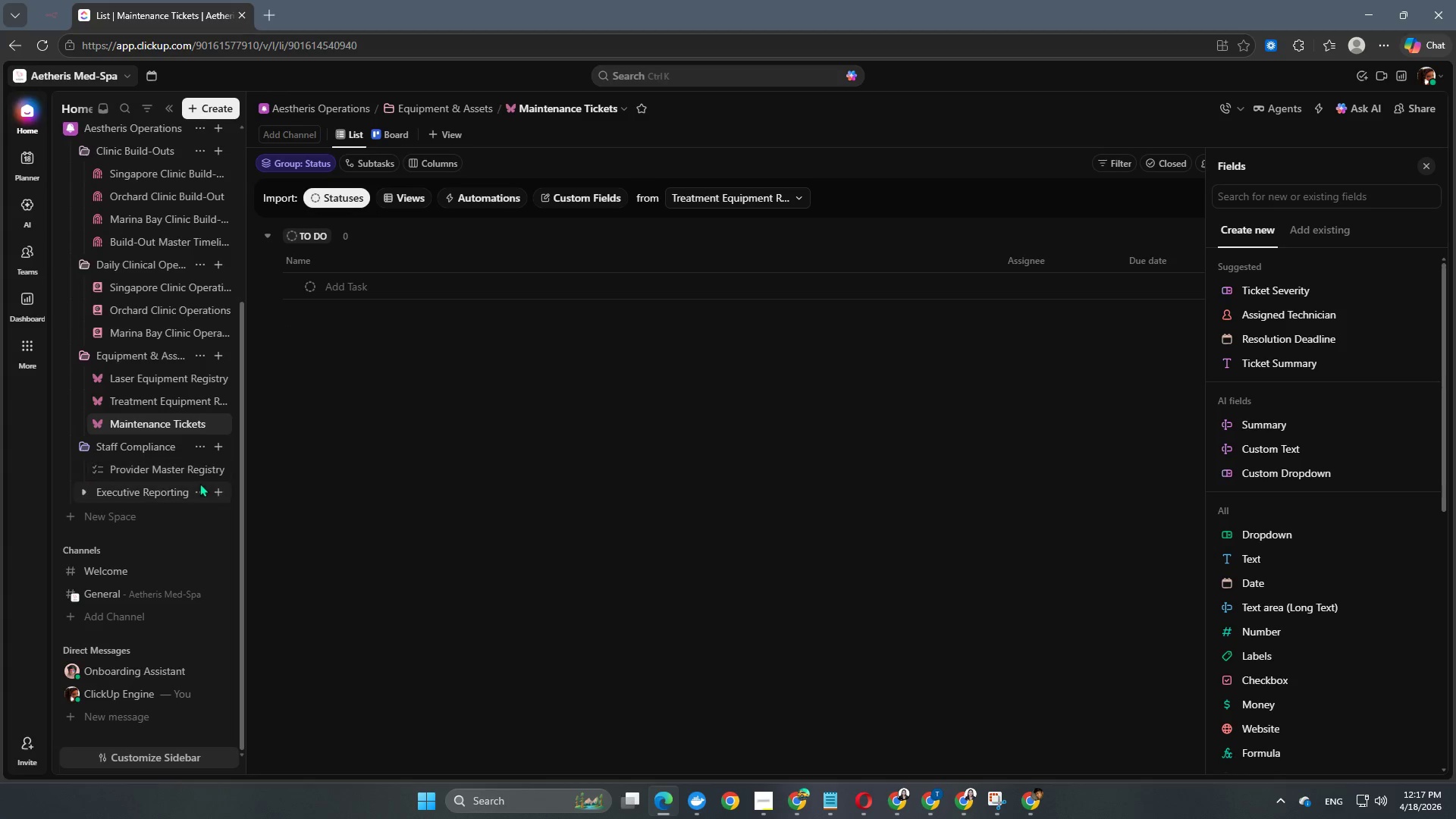 
left_click([196, 473])
 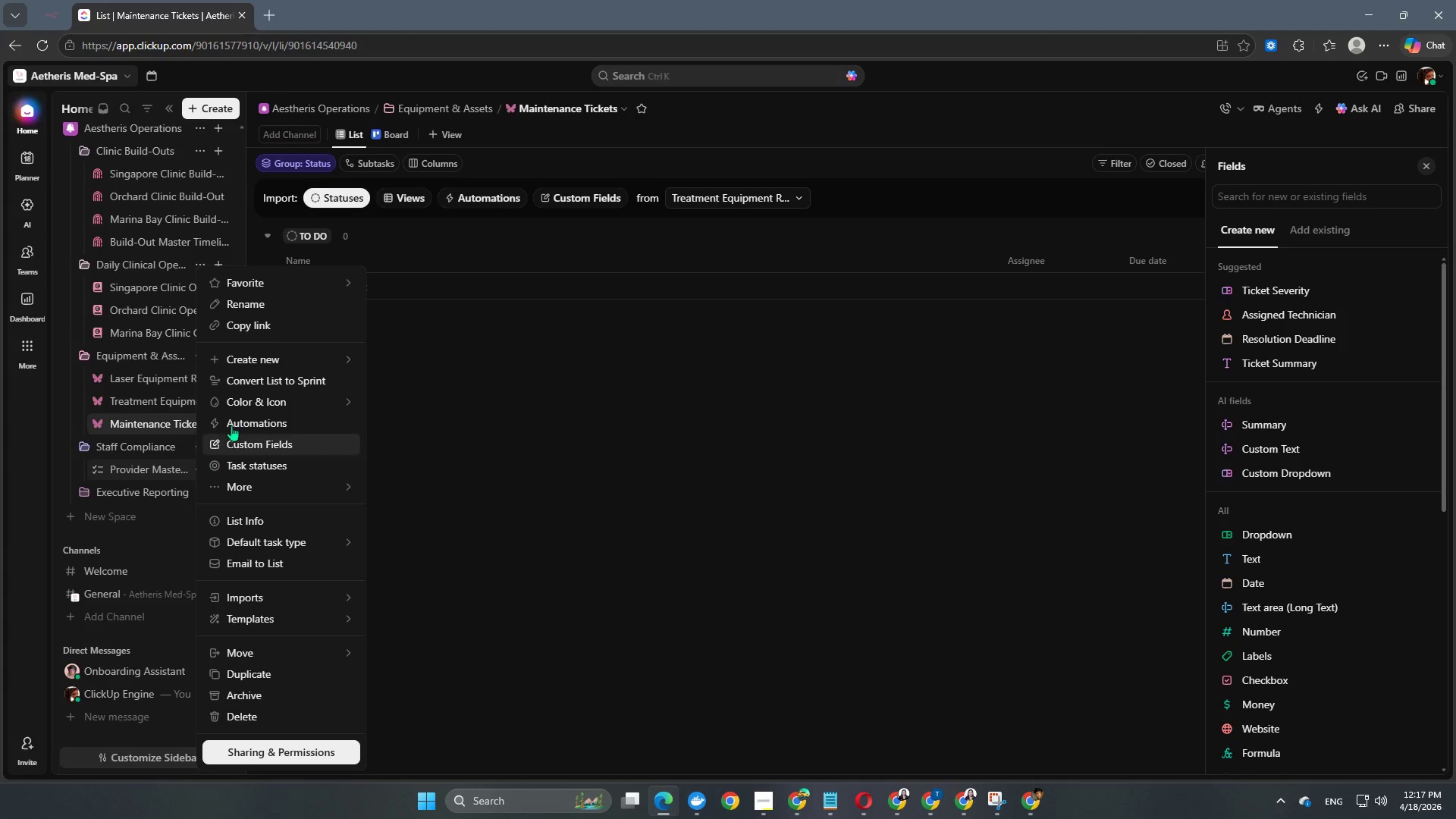 
mouse_move([265, 397])
 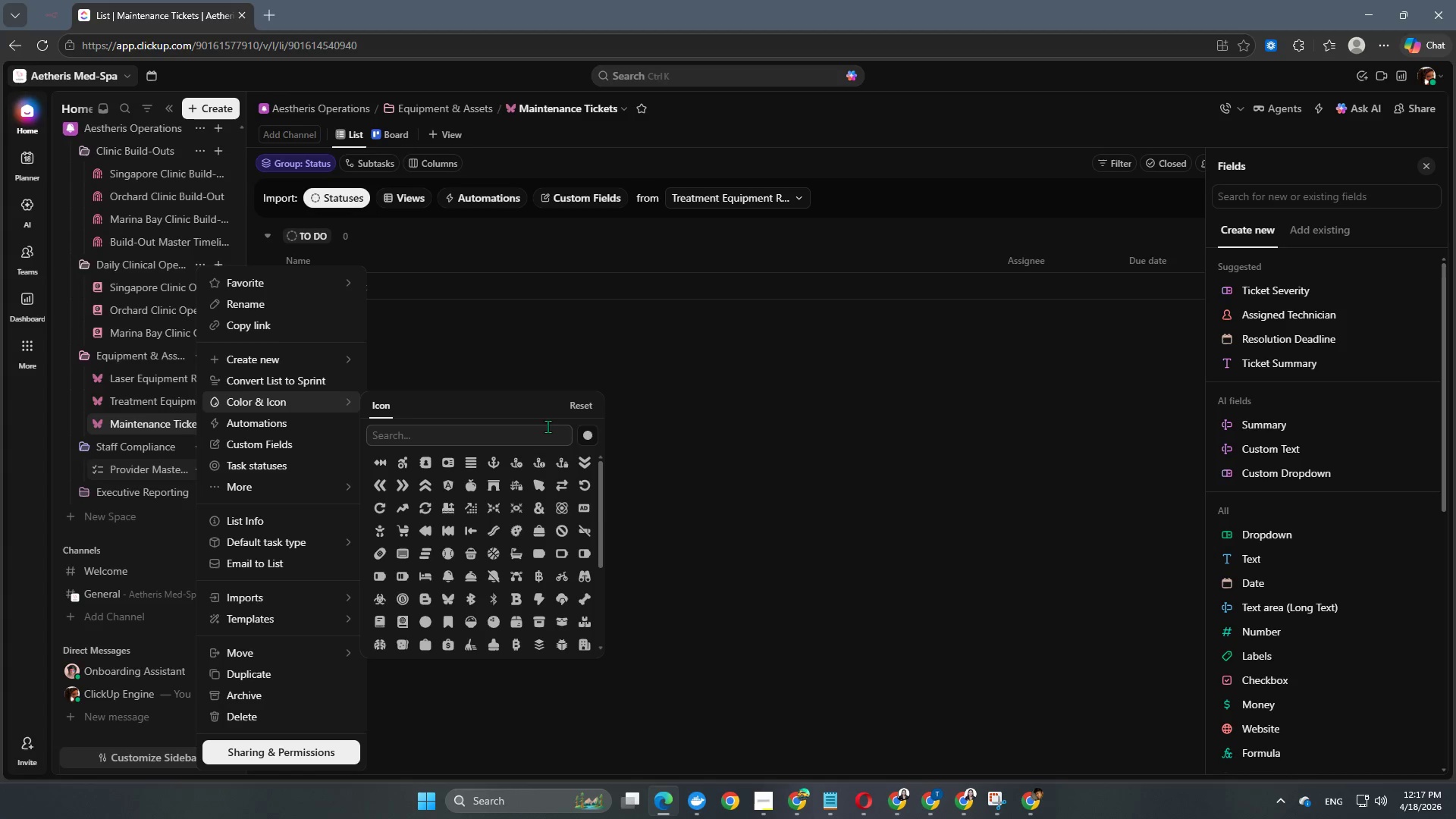 
left_click([593, 438])
 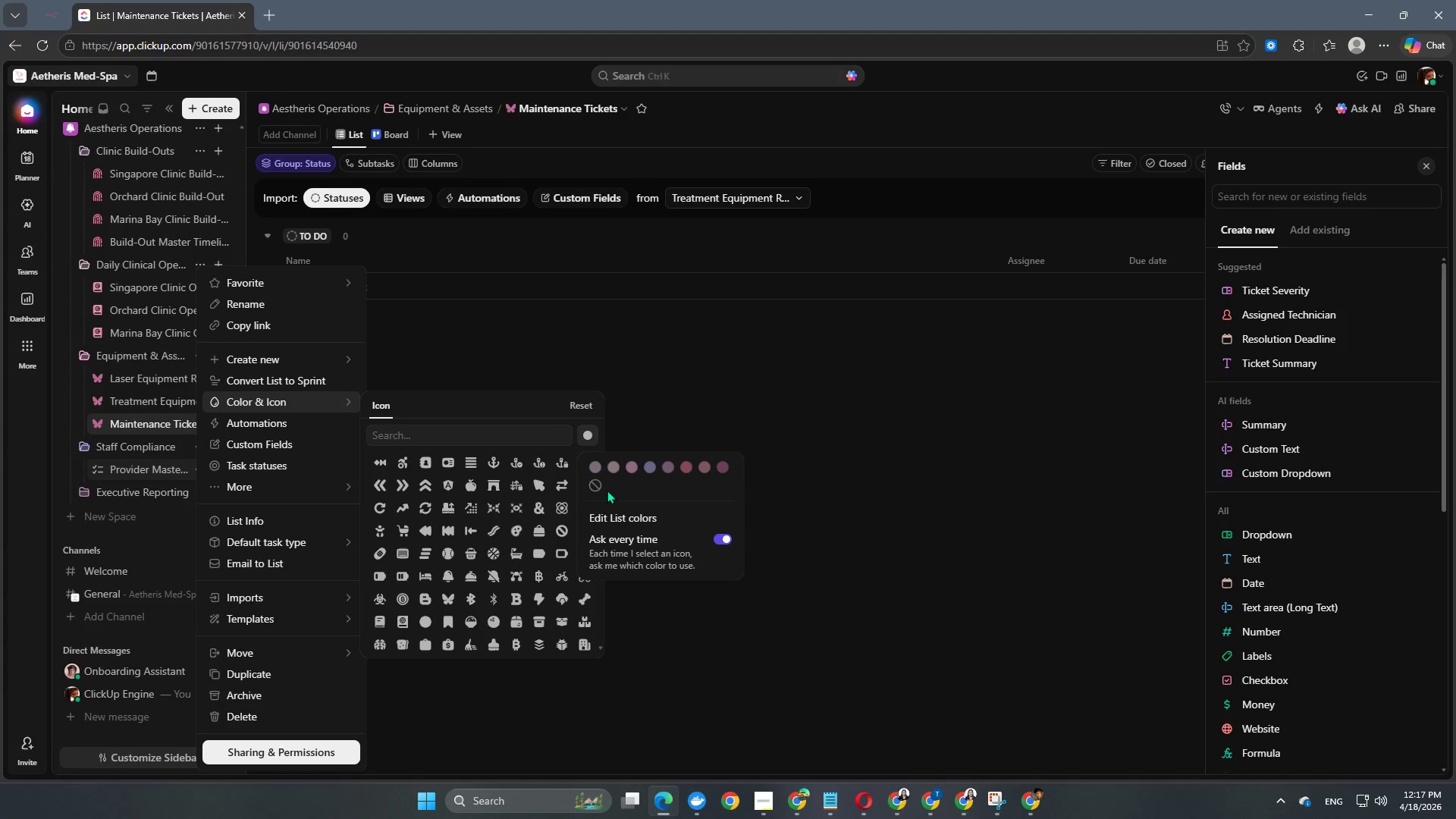 
left_click([609, 519])
 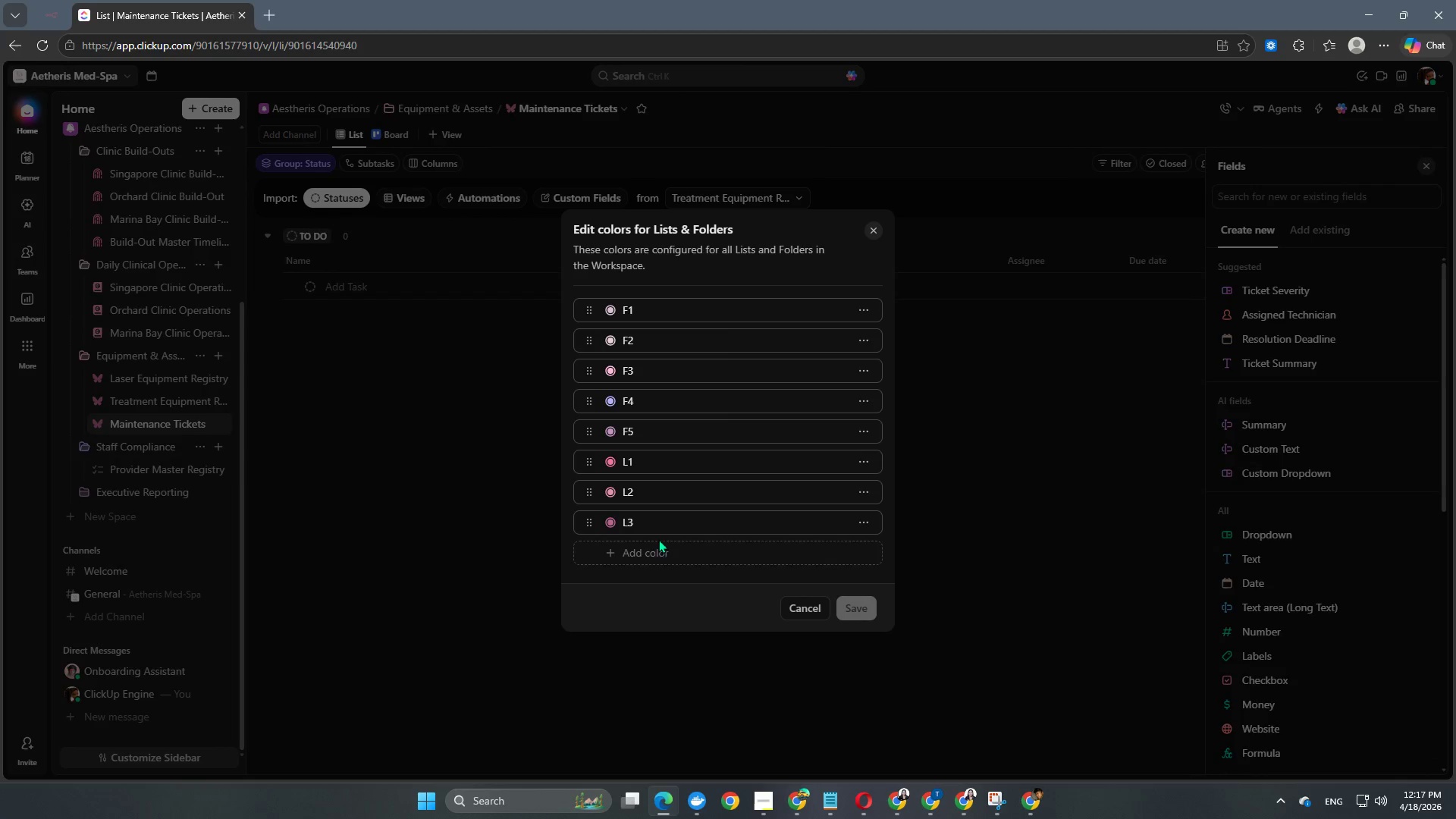 
left_click([649, 555])
 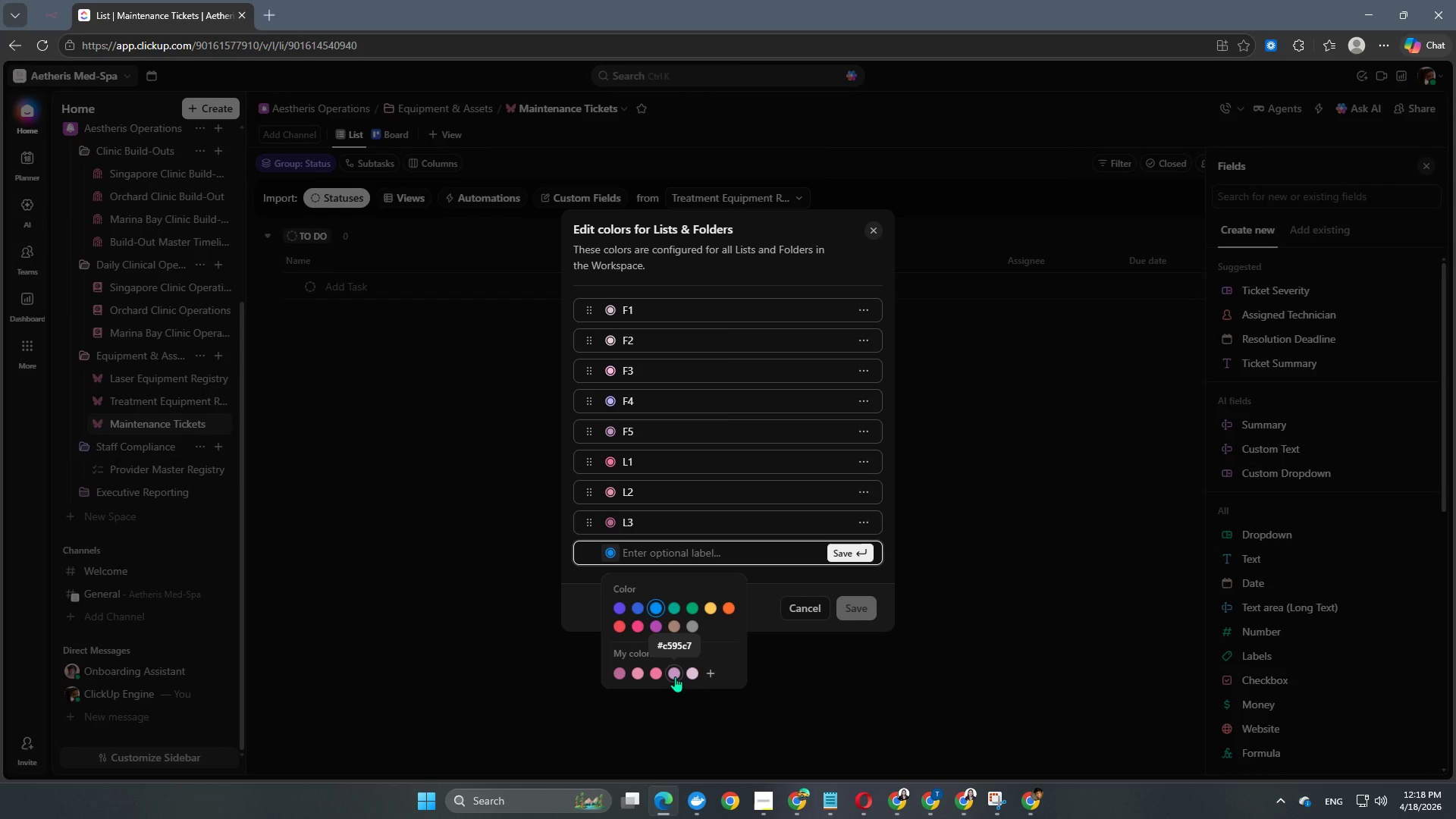 
left_click([675, 676])
 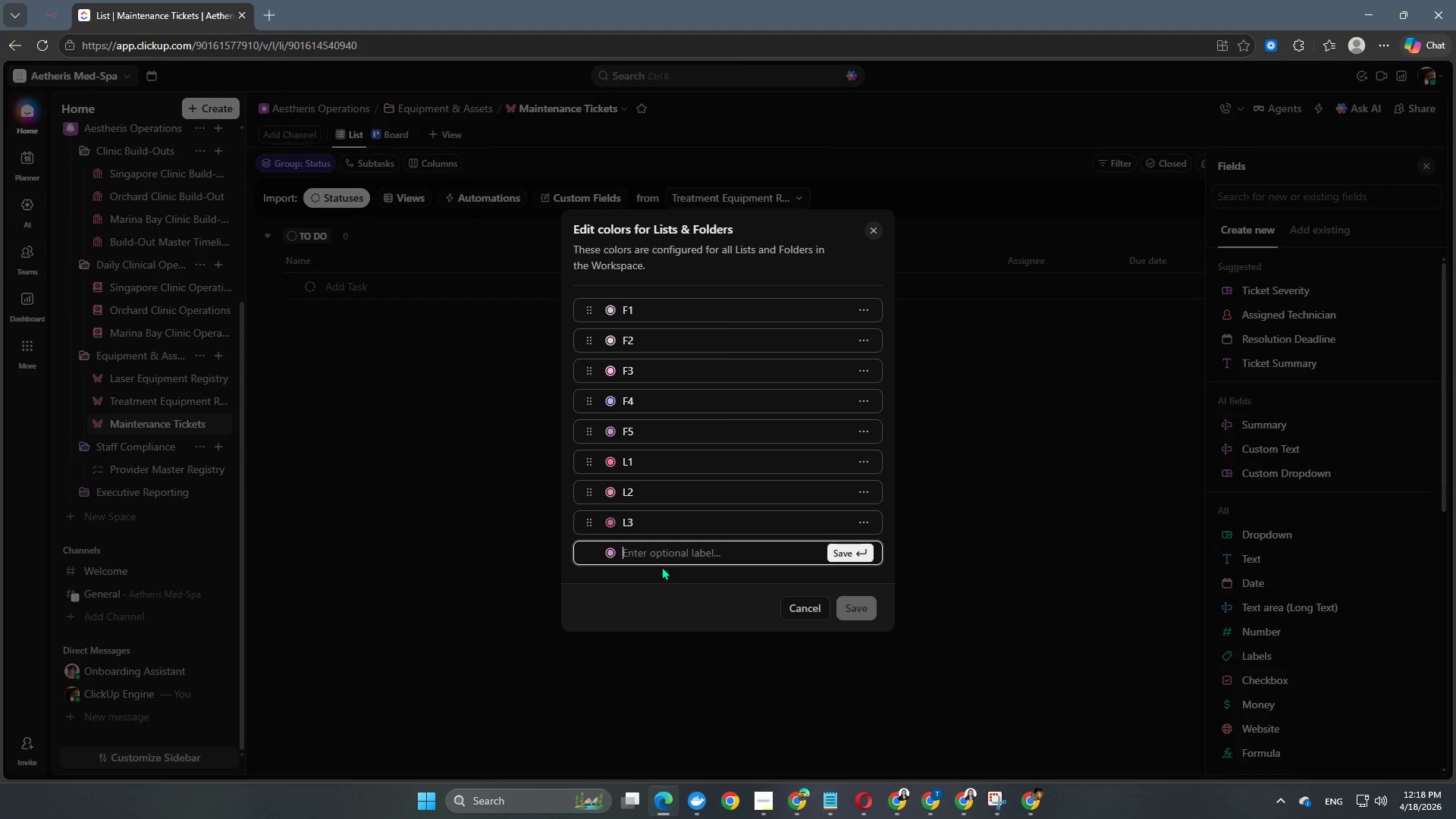 
left_click([661, 556])
 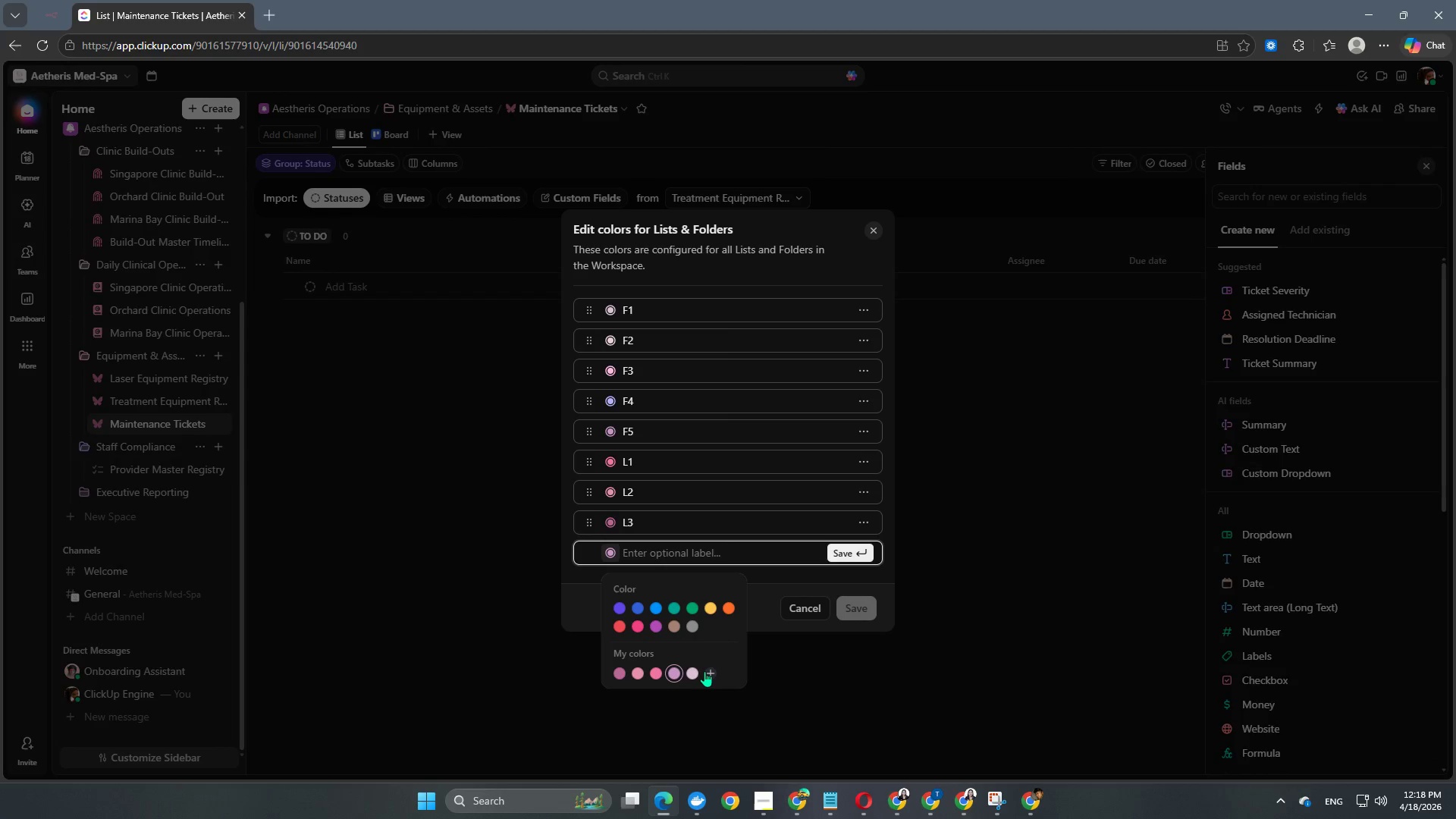 
left_click([706, 672])
 